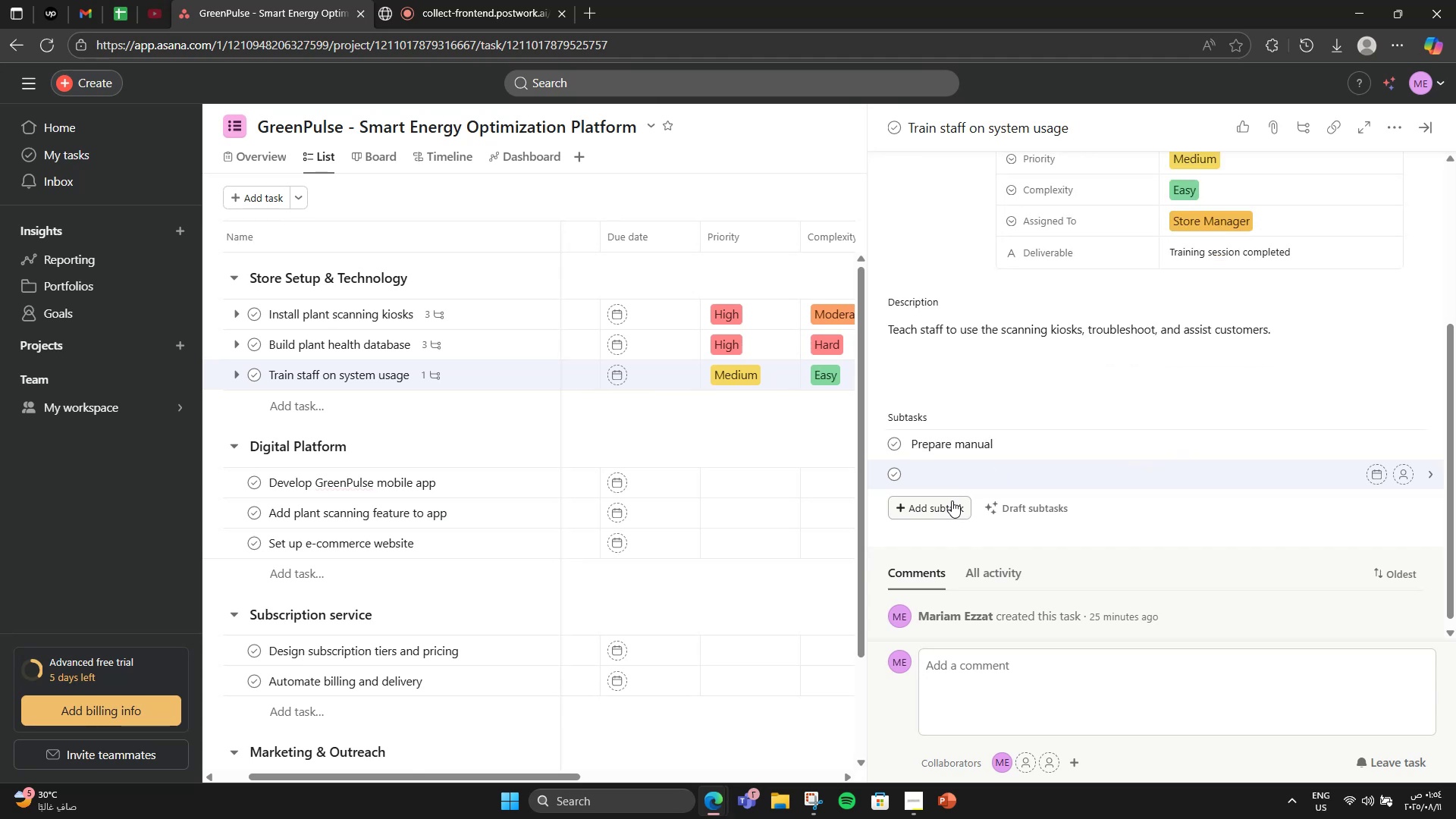 
type(Conduct training )
key(Backspace)
 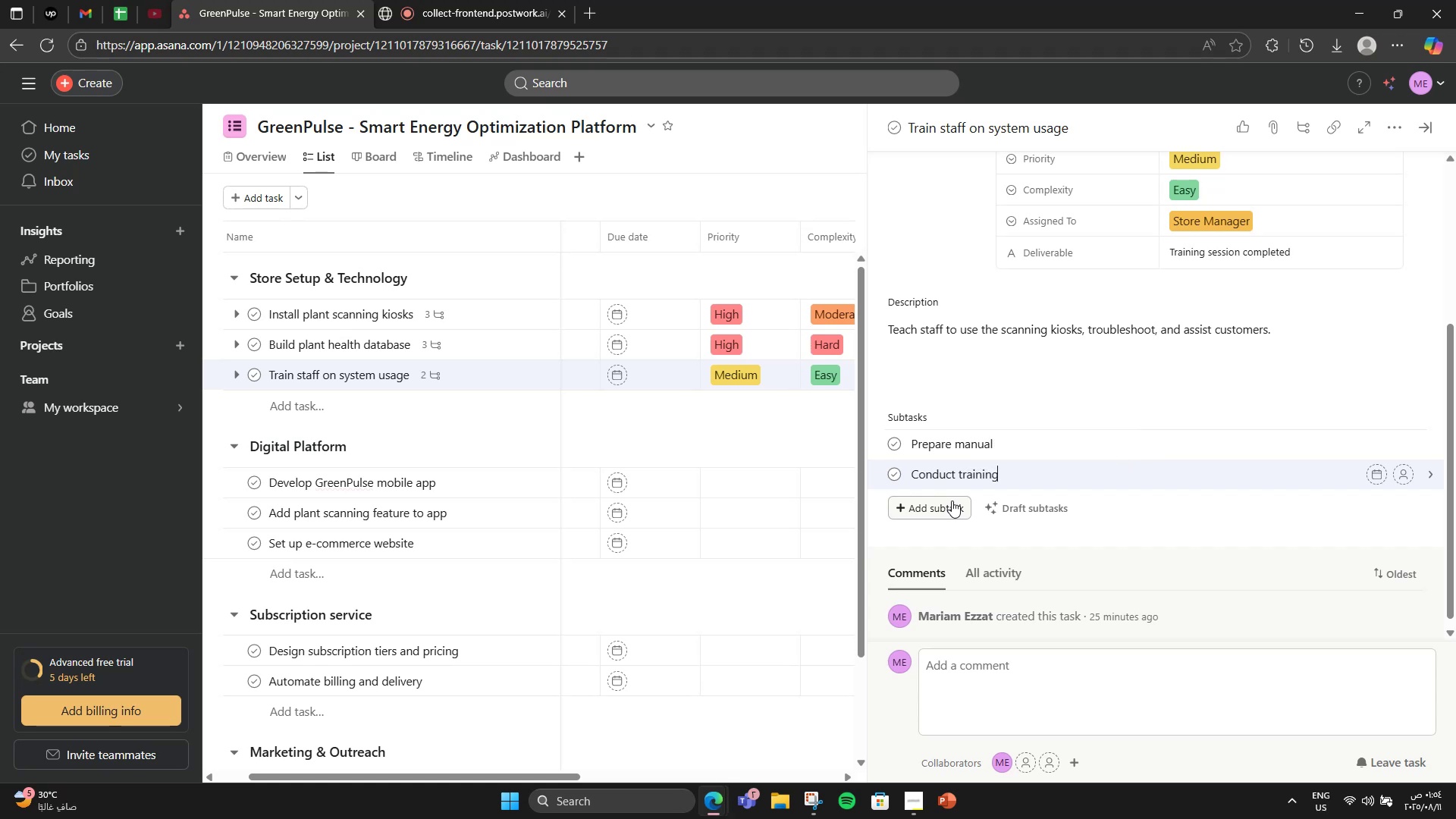 
key(Enter)
 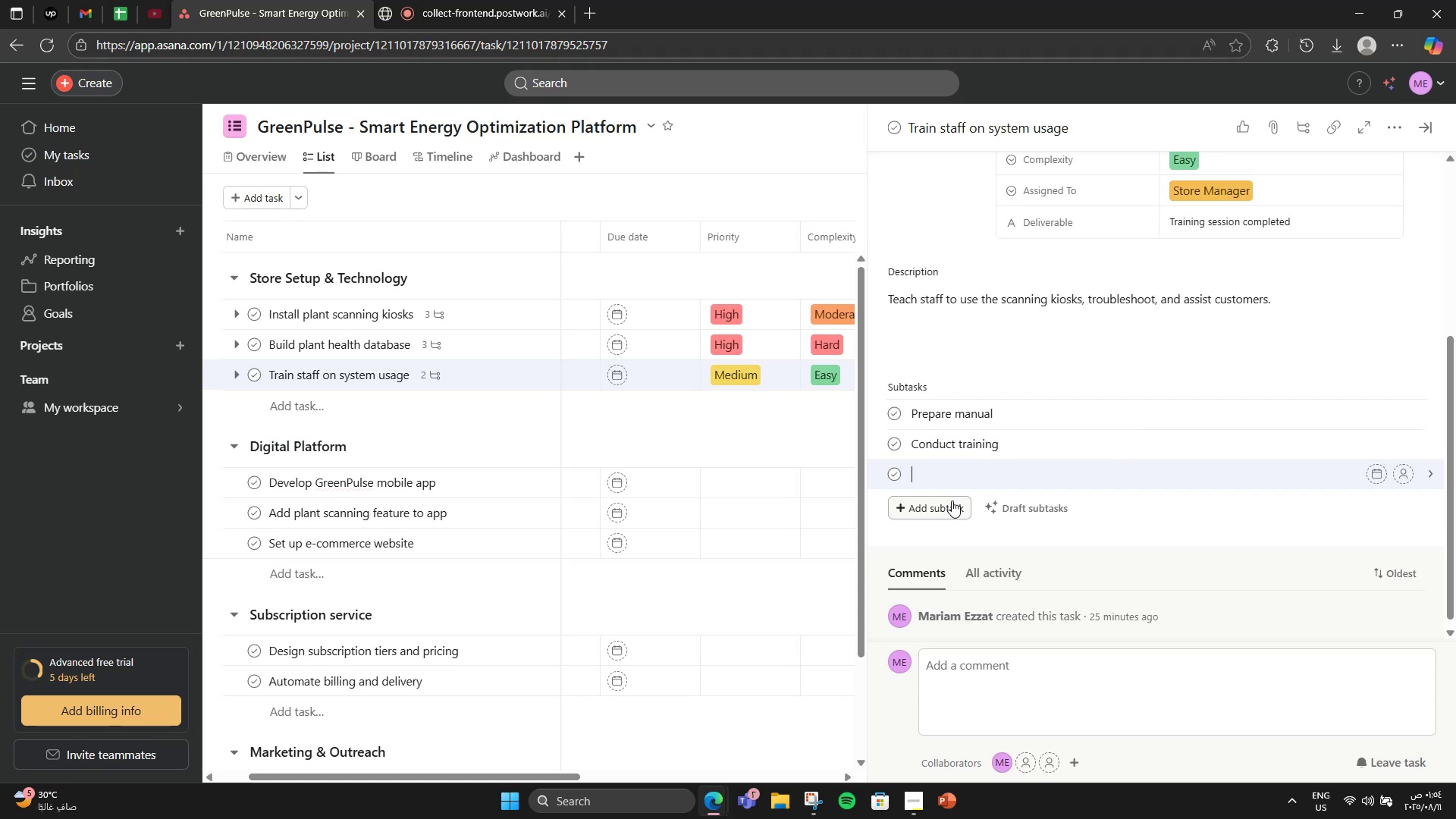 
type(Review staff )
 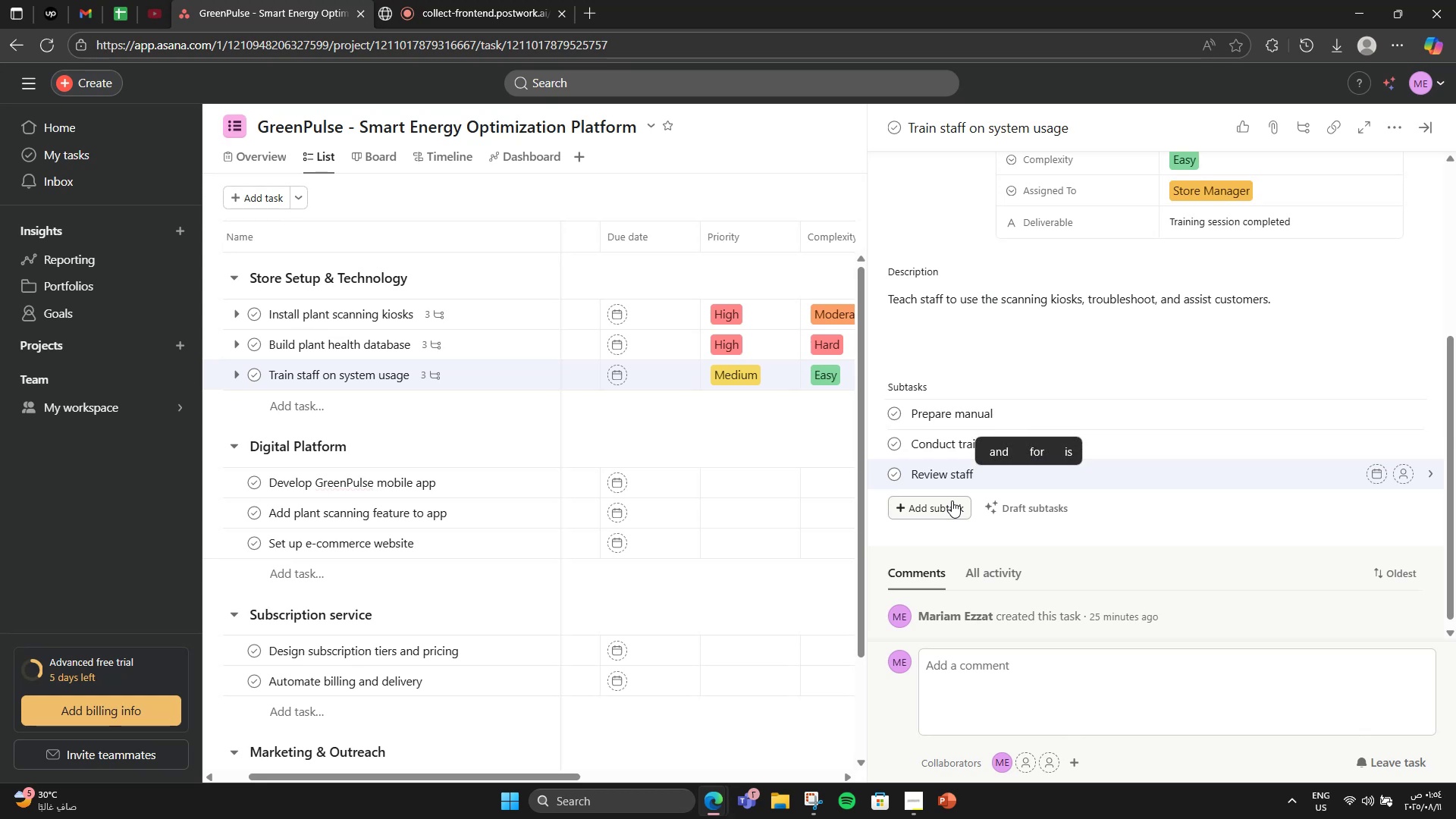 
wait(12.25)
 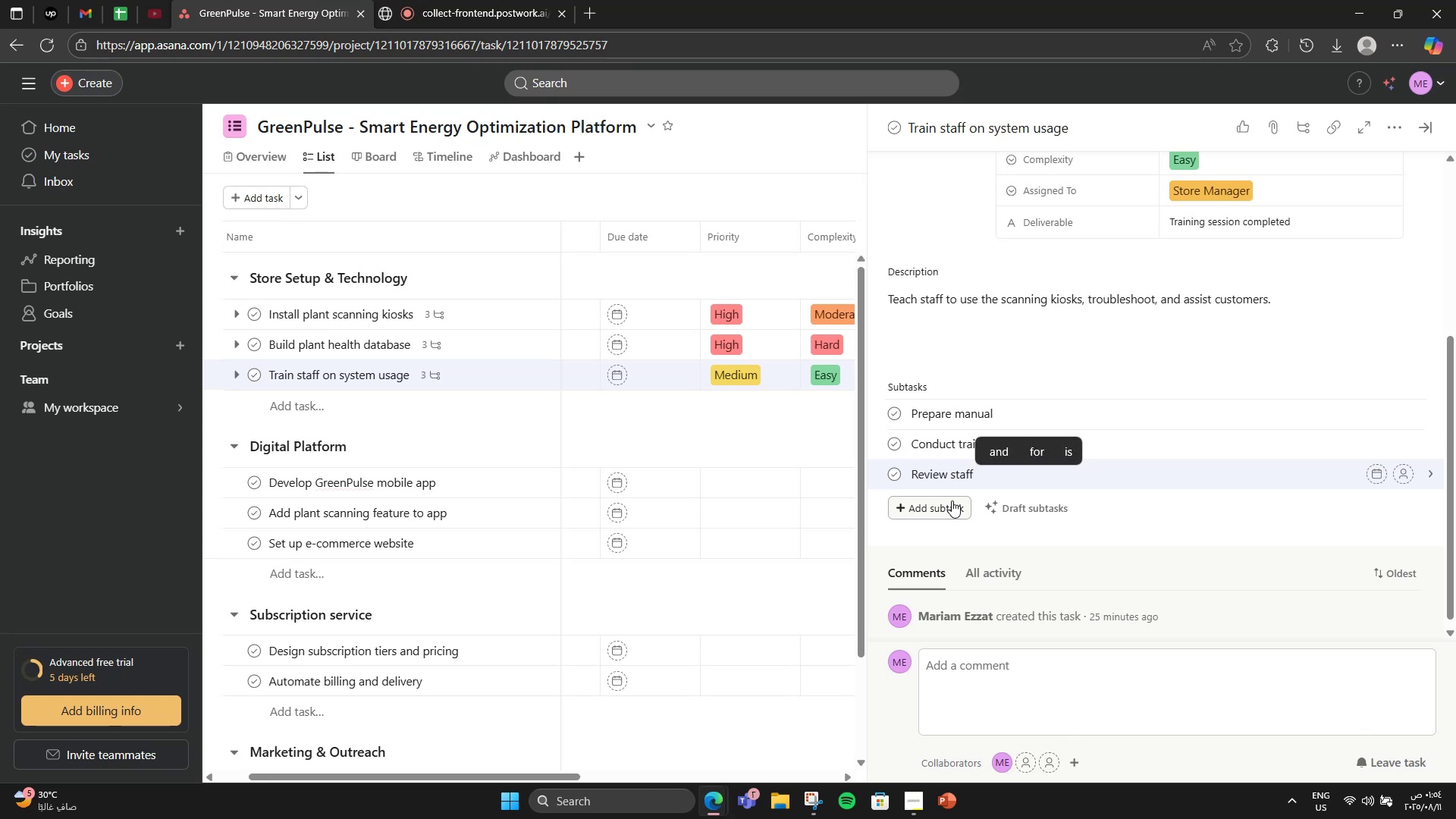 
type(skills)
 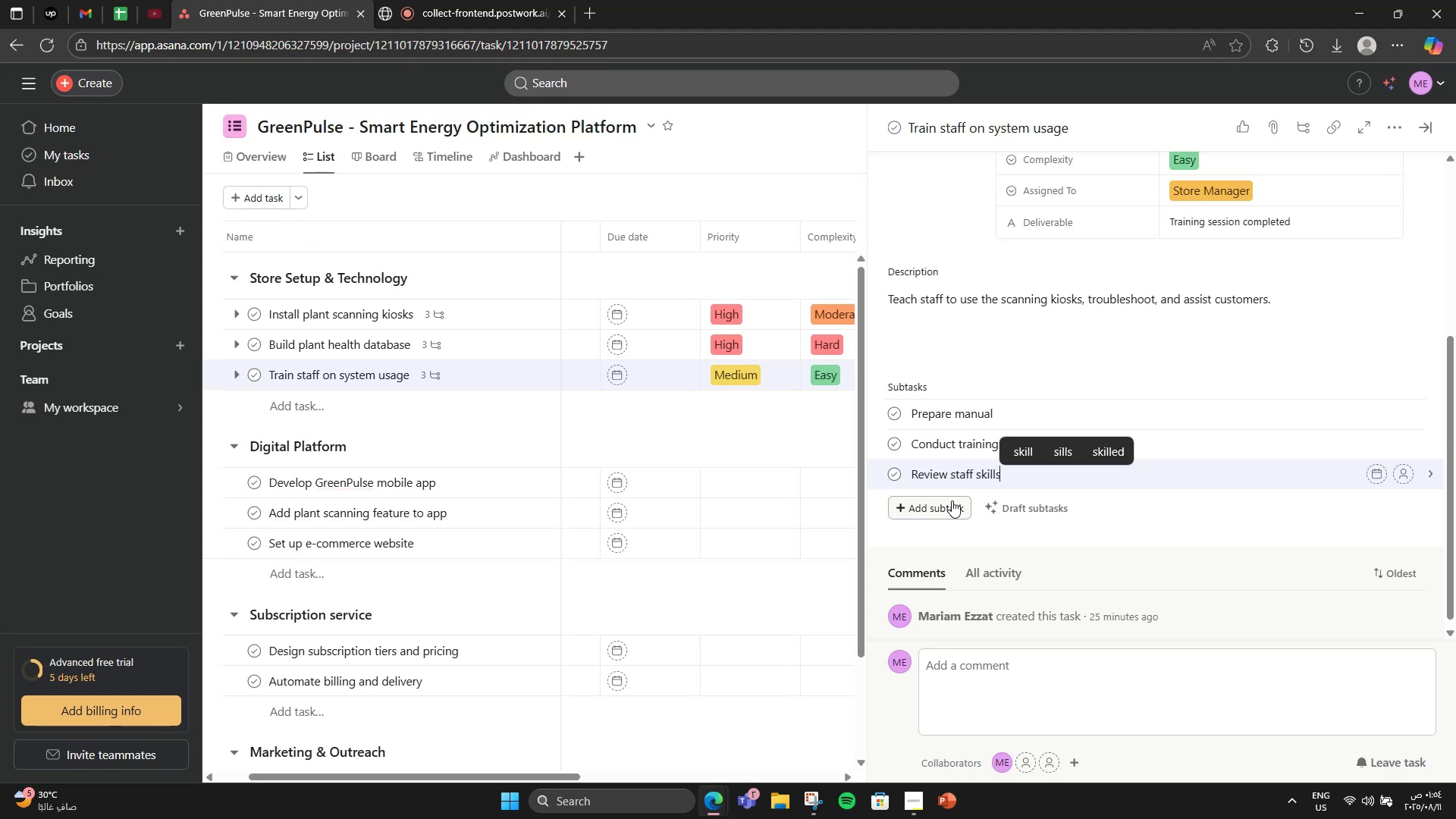 
wait(11.59)
 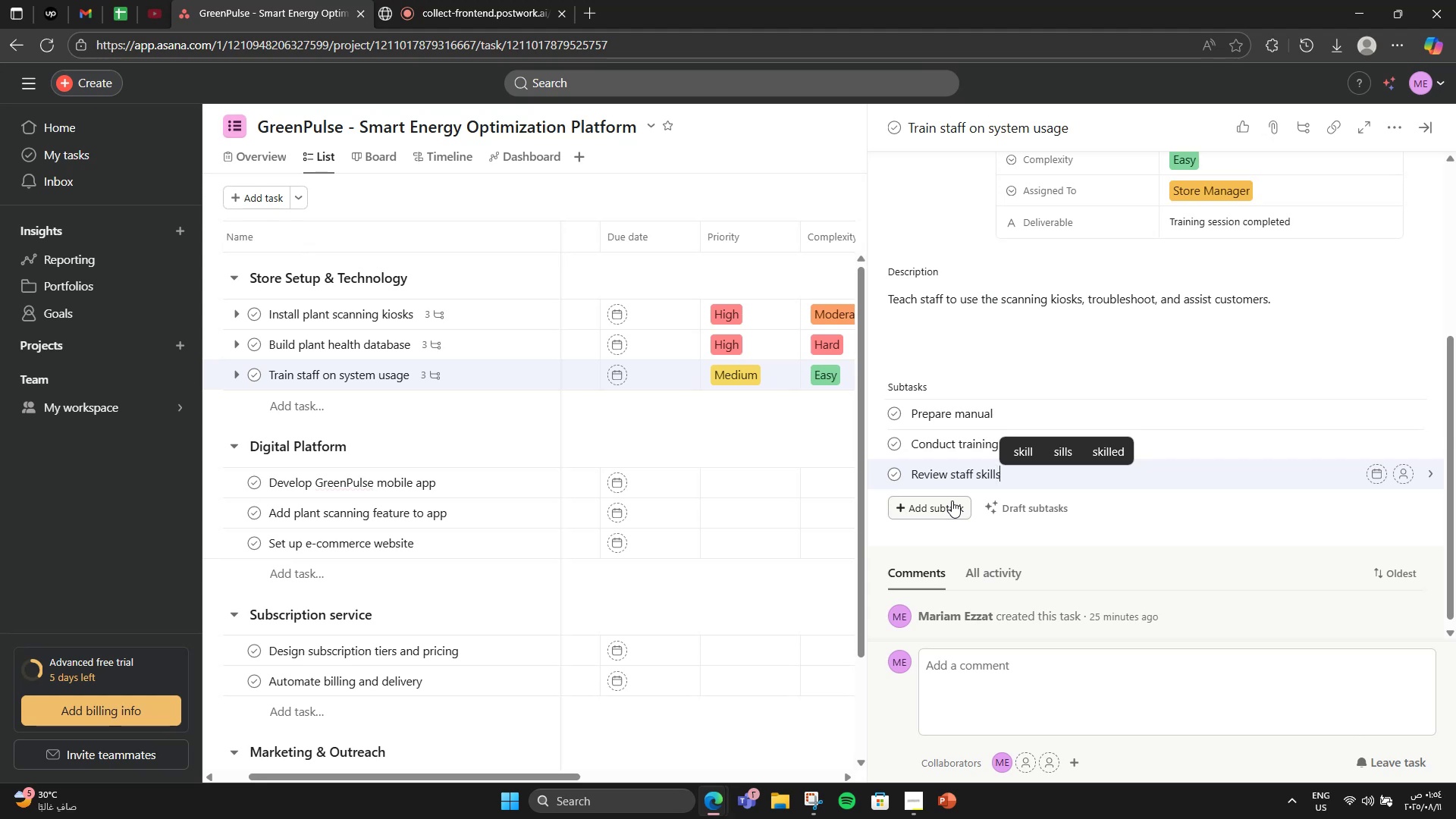 
scroll: coordinate [917, 460], scroll_direction: up, amount: 2.0
 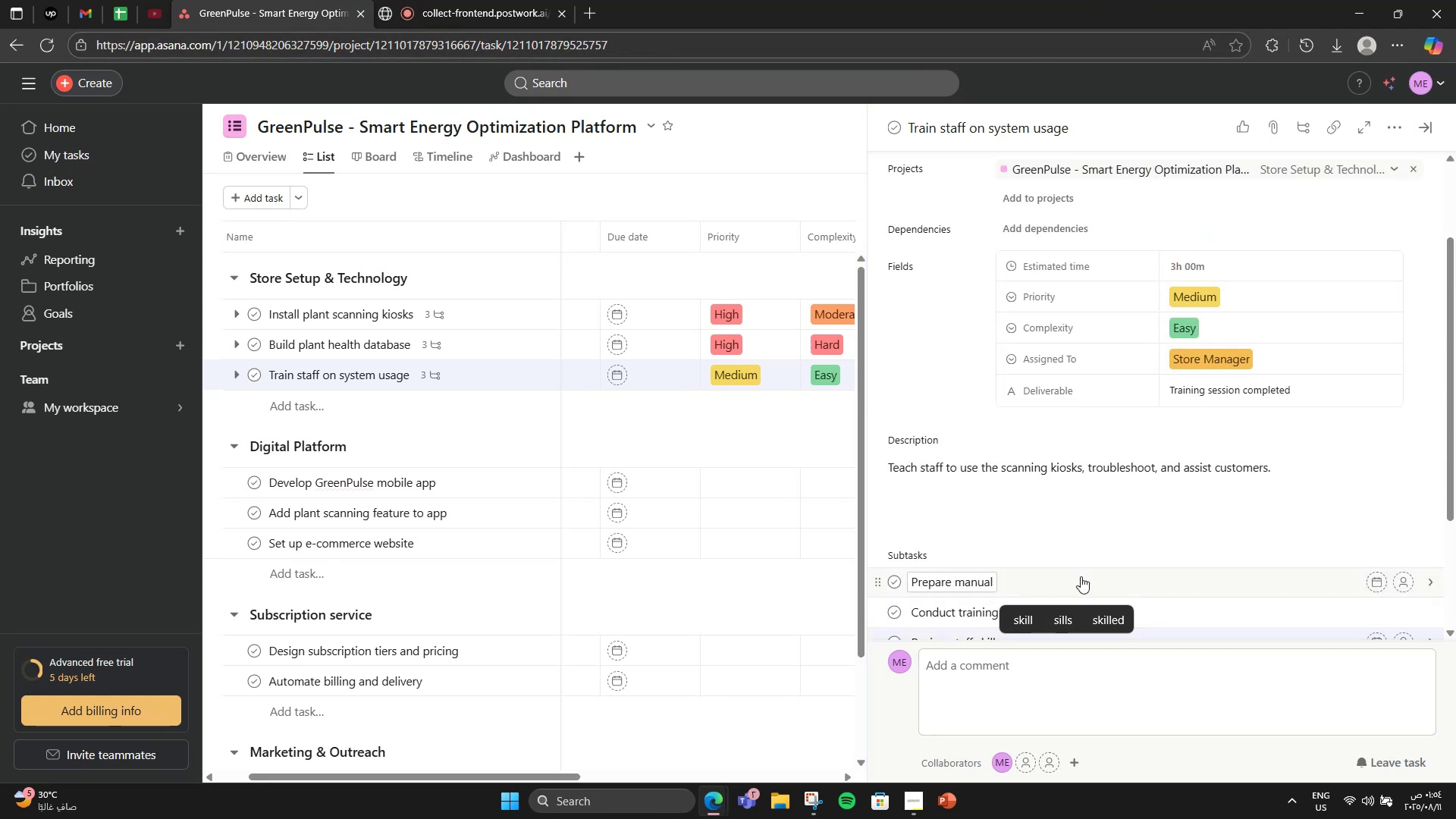 
left_click([1073, 515])
 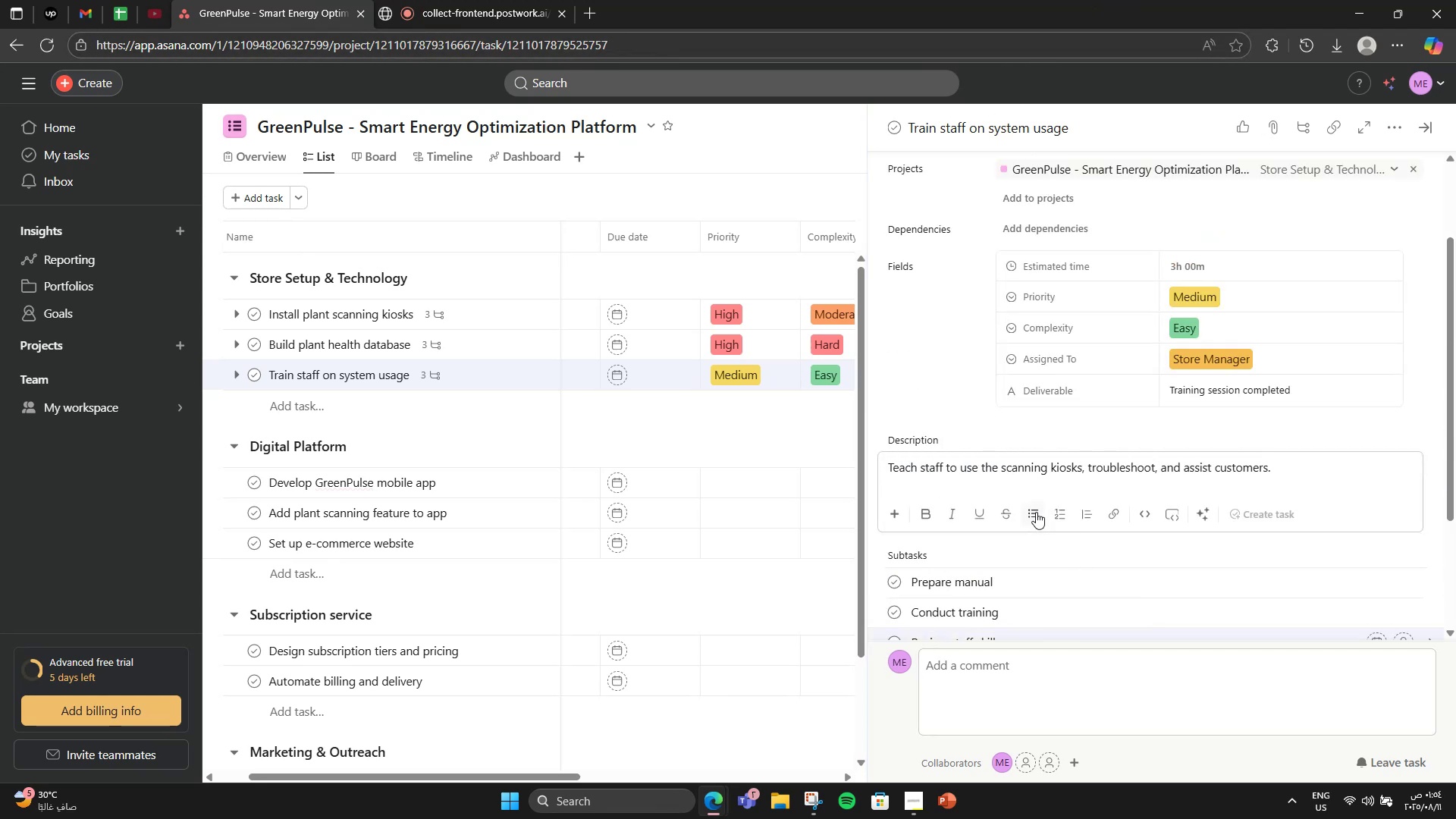 
scroll: coordinate [1162, 462], scroll_direction: up, amount: 3.0
 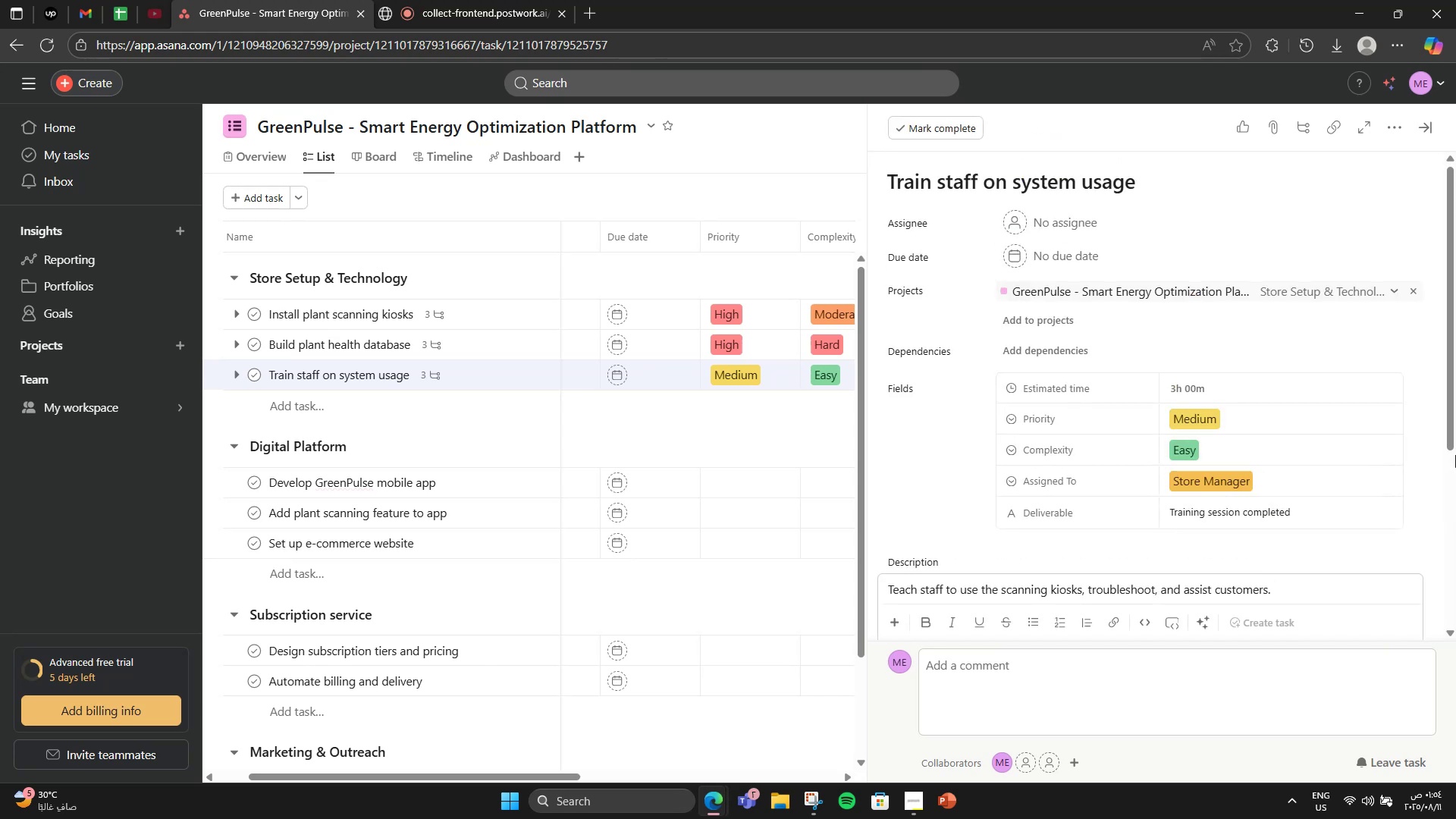 
wait(8.78)
 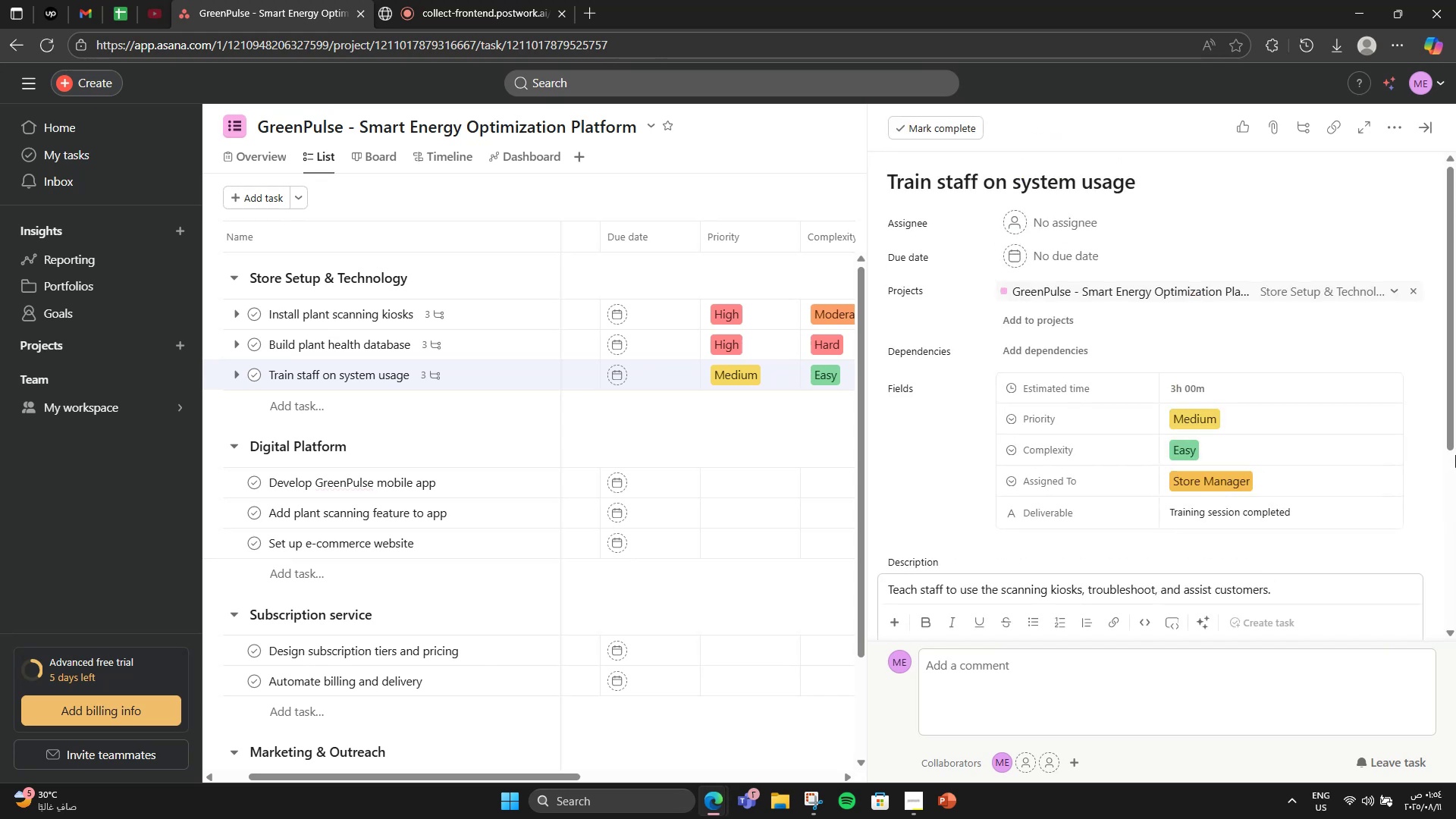 
scroll: coordinate [977, 475], scroll_direction: down, amount: 1.0
 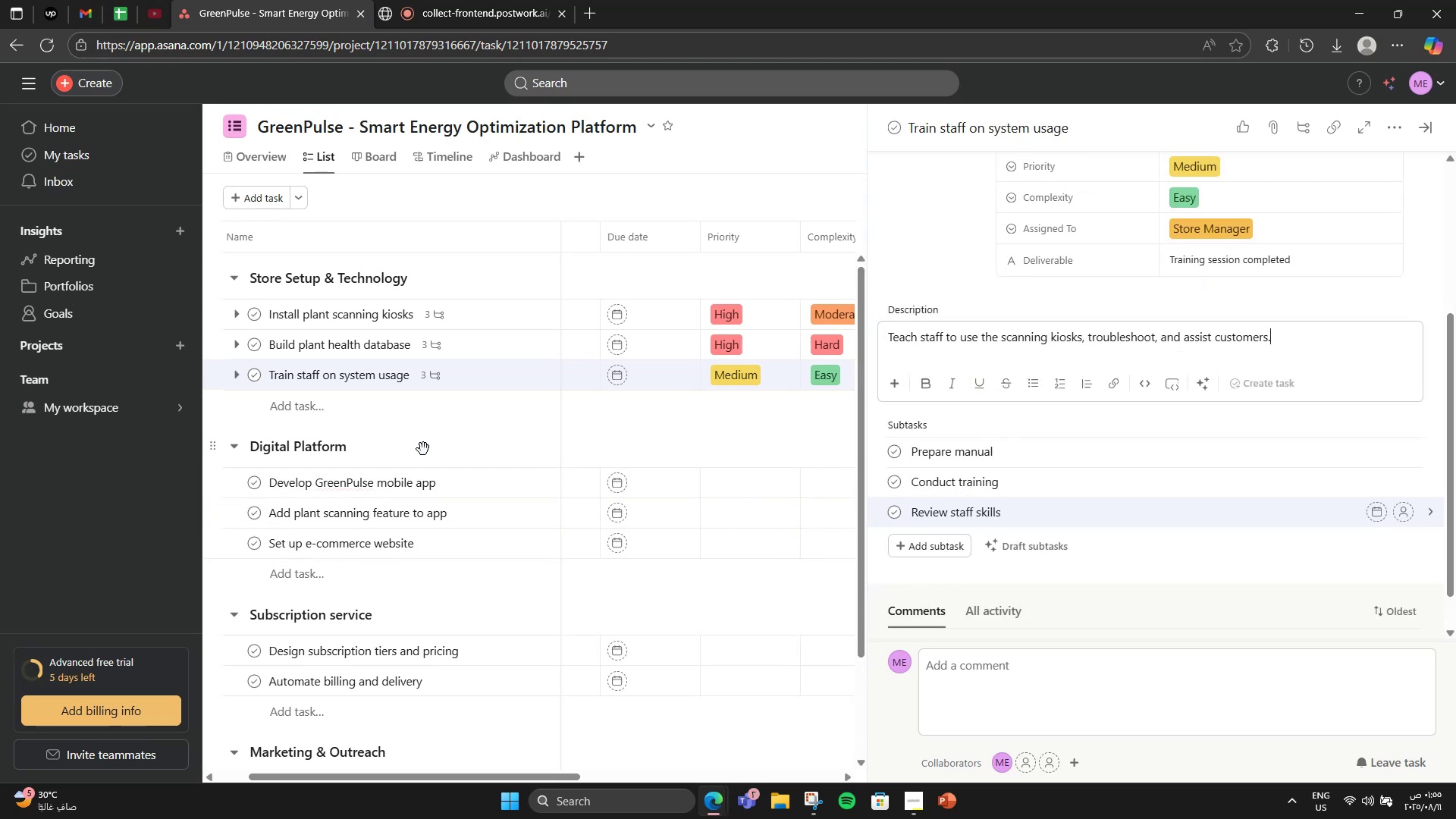 
left_click([498, 482])
 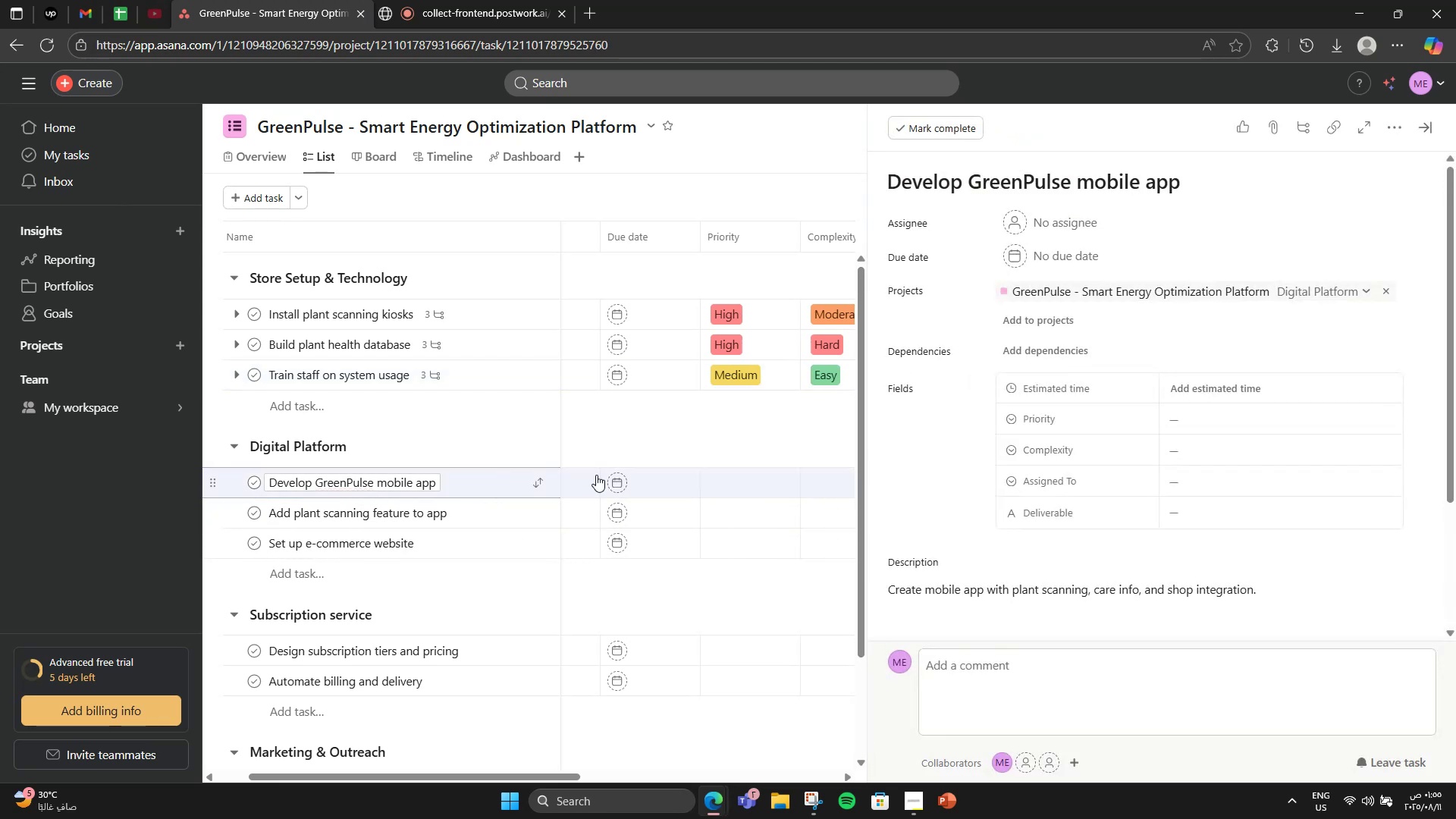 
scroll: coordinate [1048, 435], scroll_direction: down, amount: 1.0
 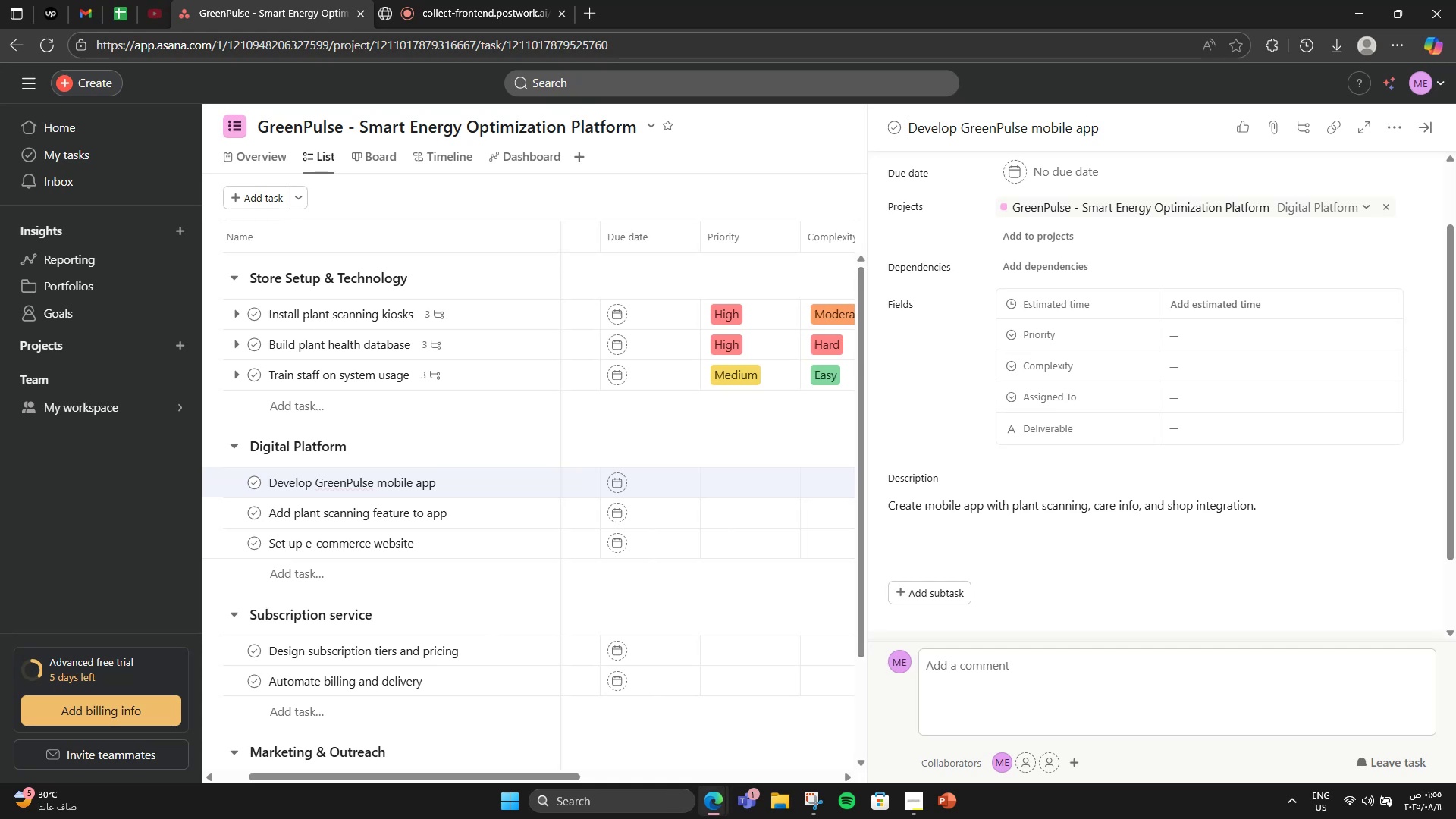 
wait(11.15)
 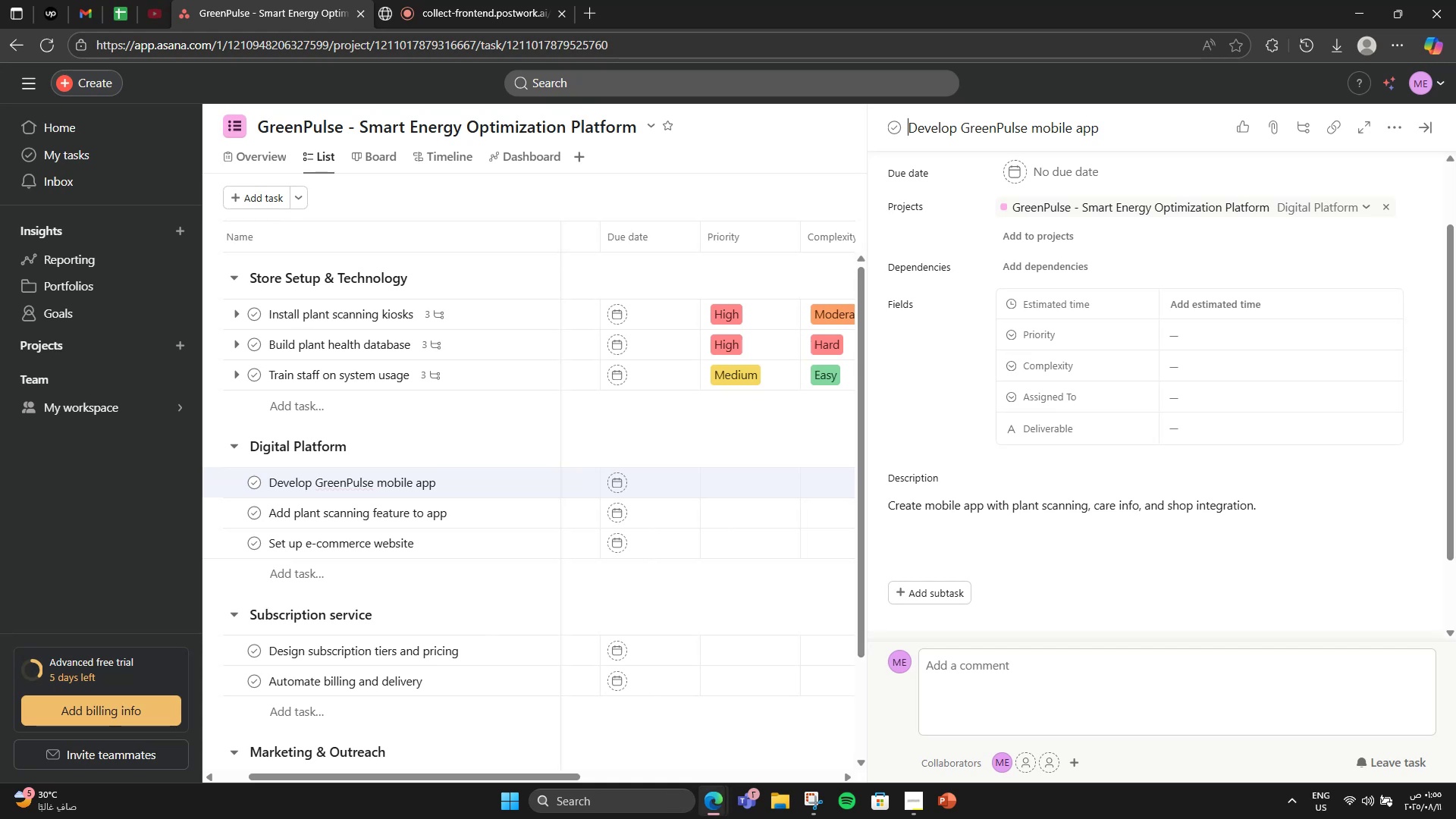 
left_click([1227, 296])
 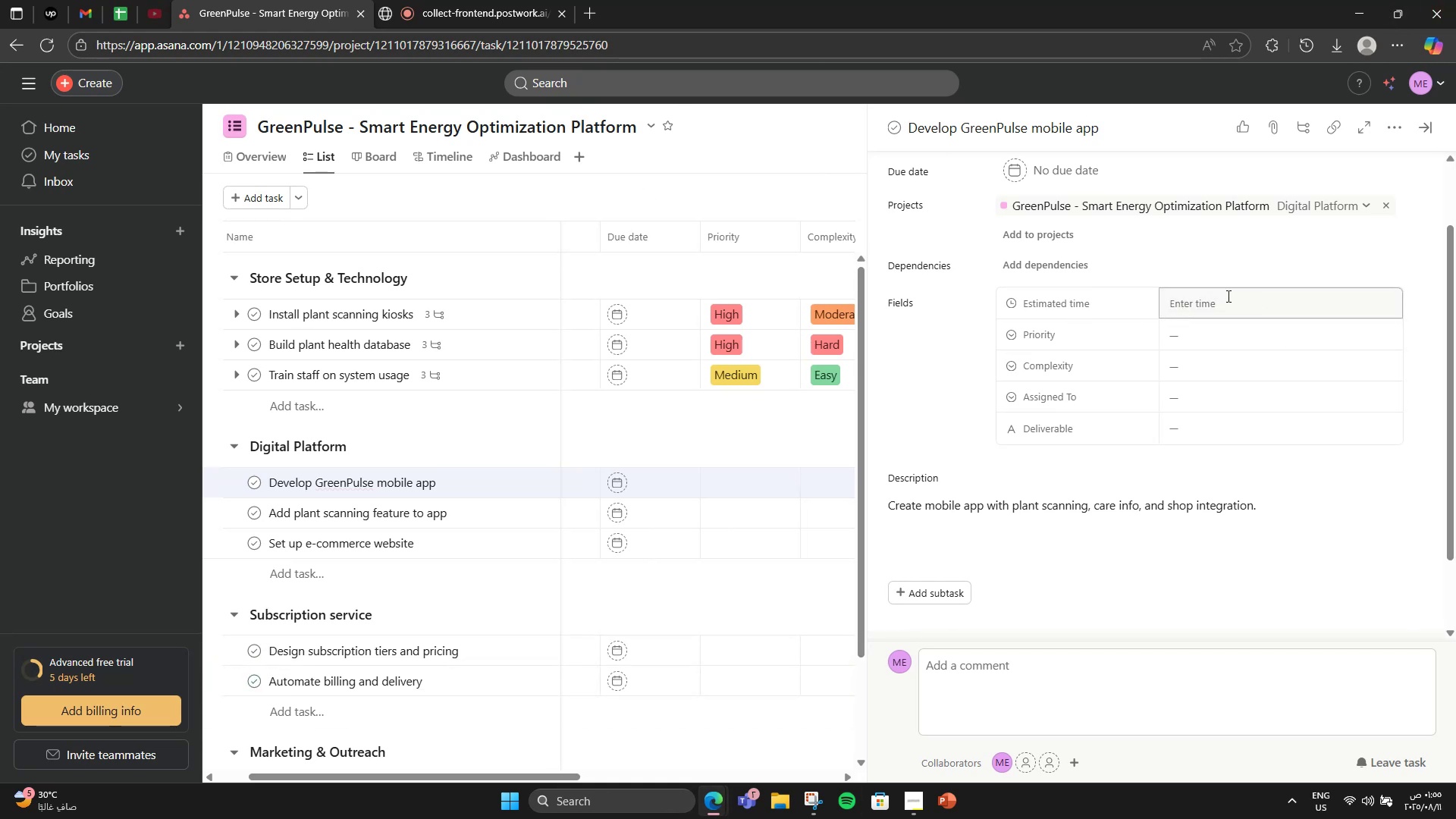 
left_click([1227, 296])
 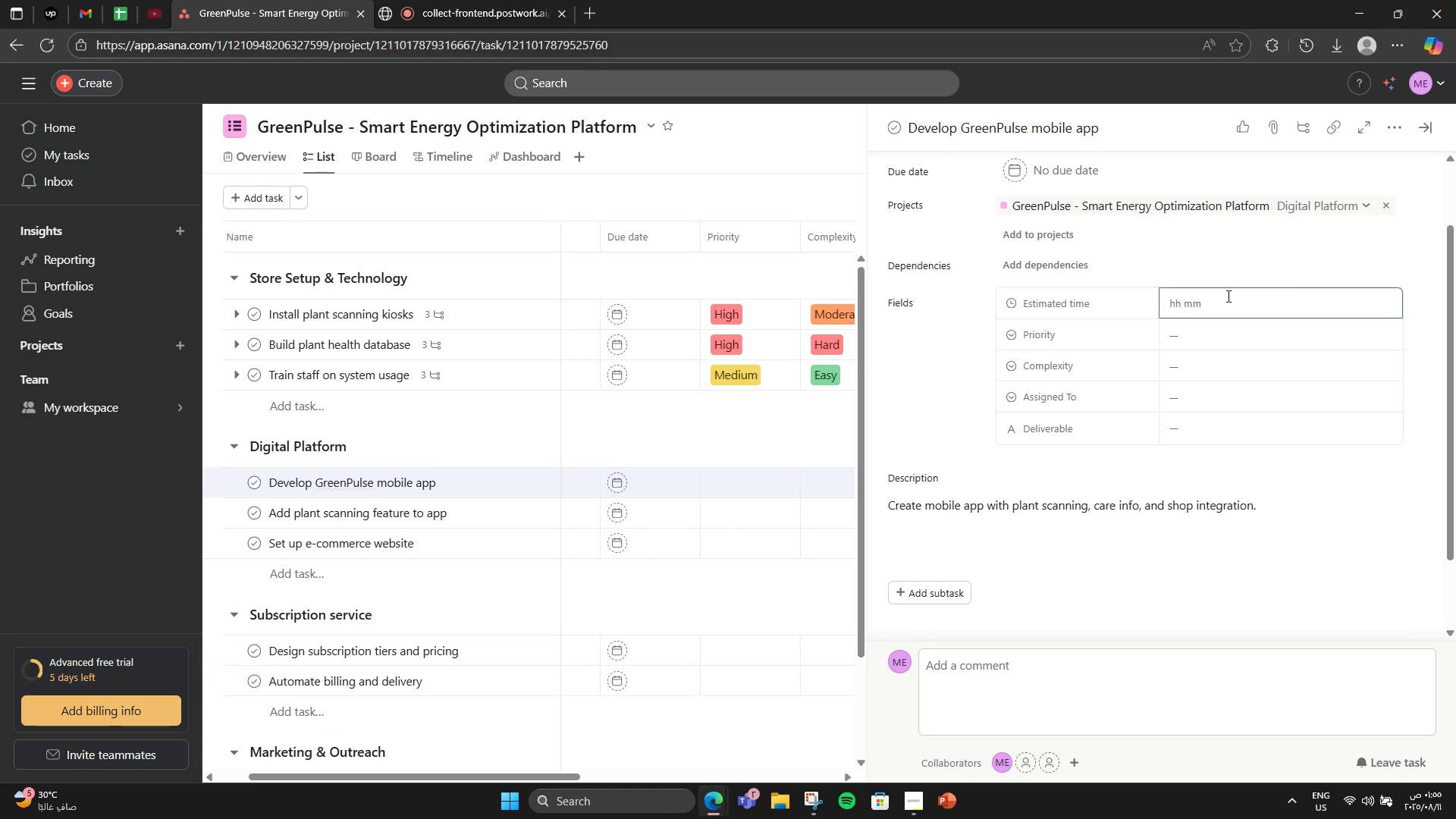 
key(Numpad2)
 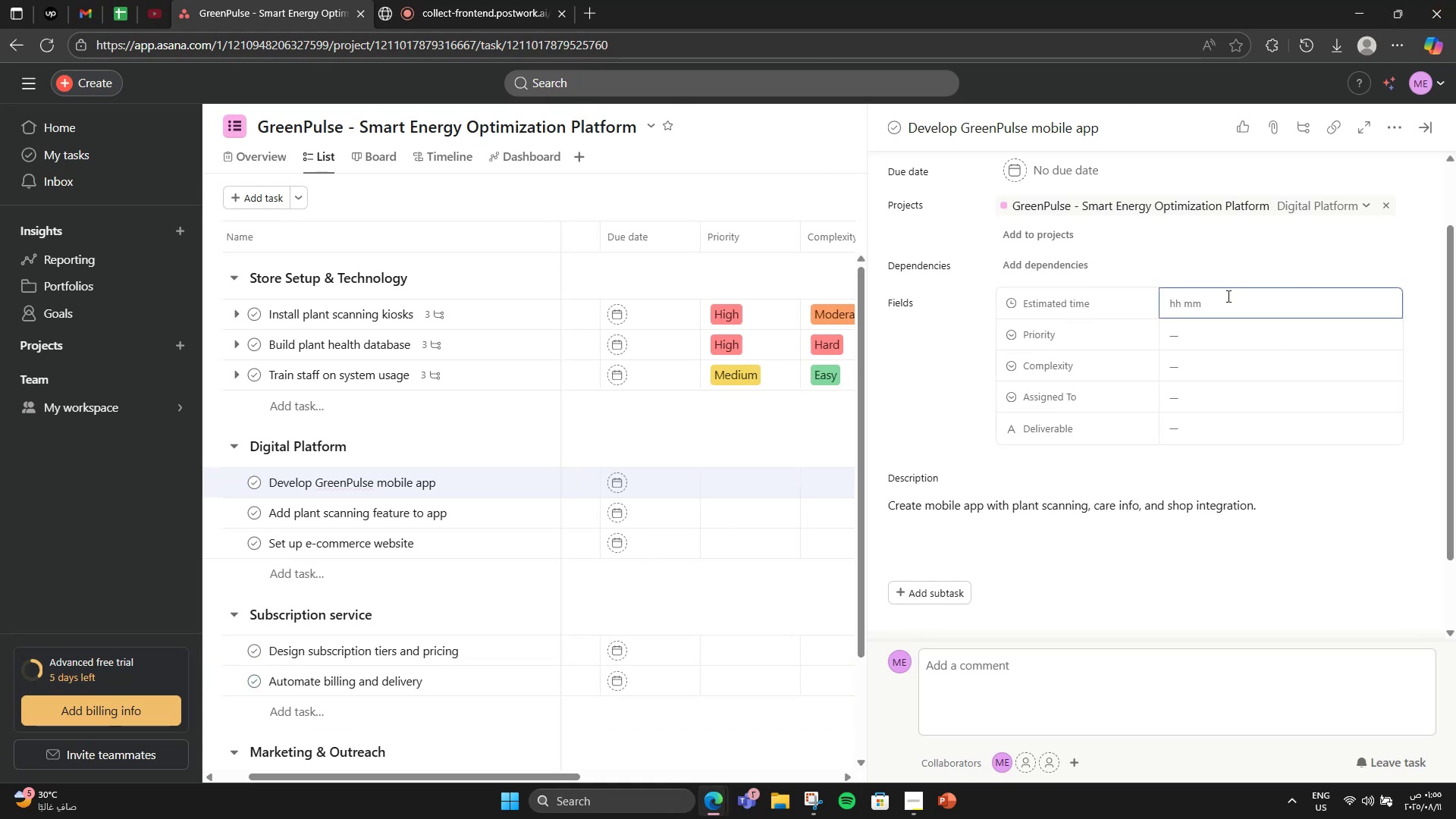 
key(Numpad0)
 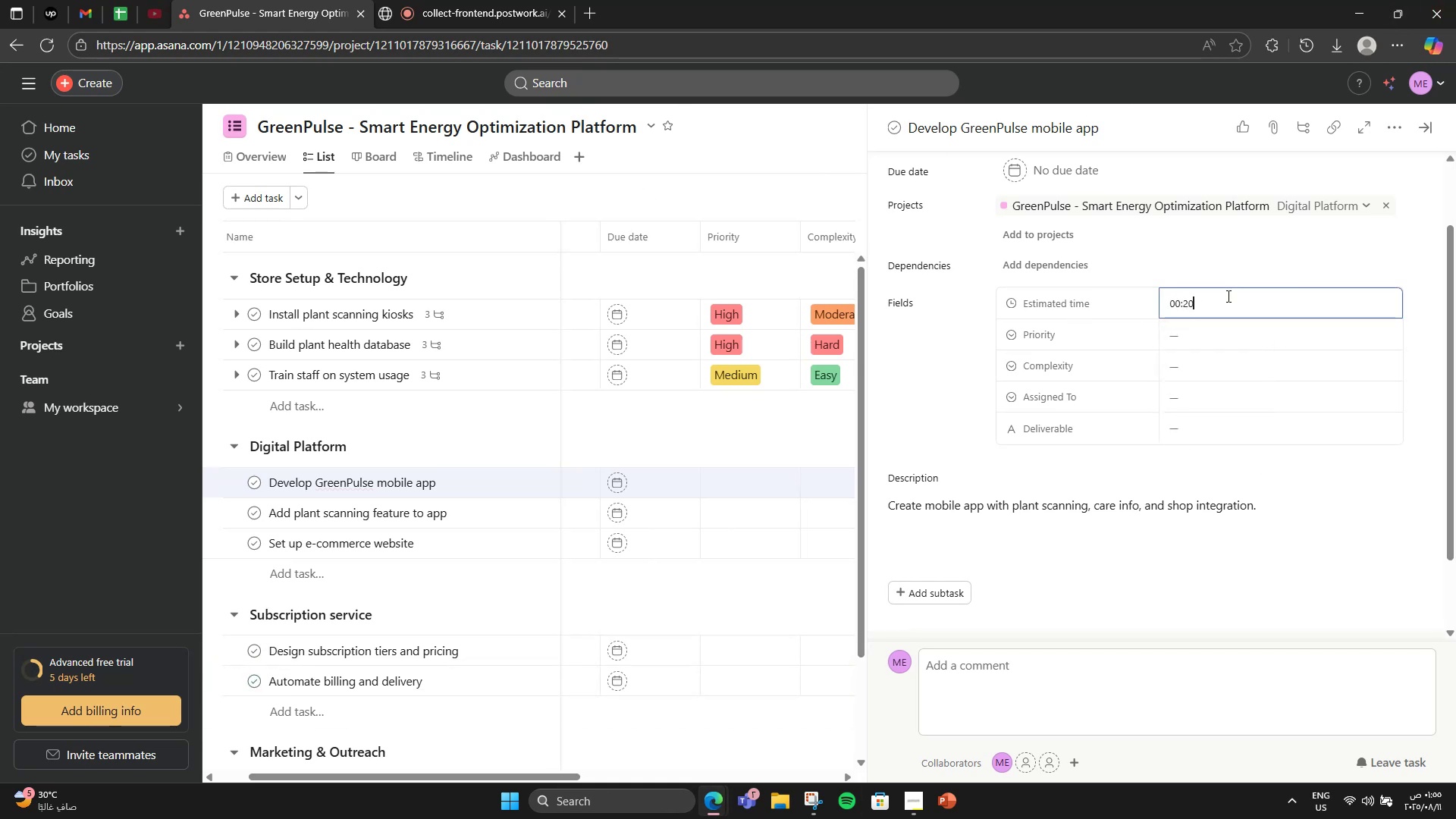 
key(Numpad0)
 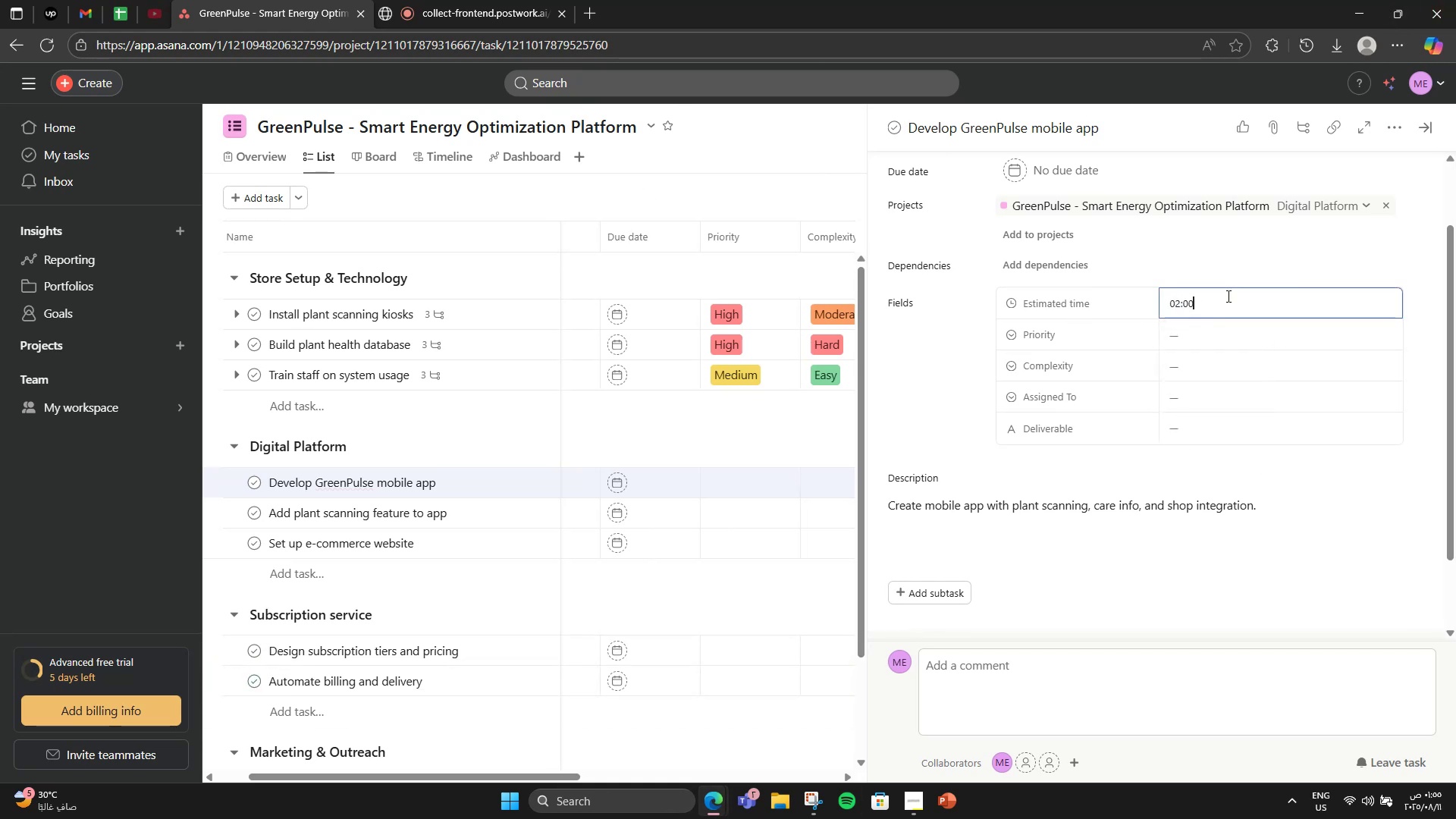 
key(Numpad0)
 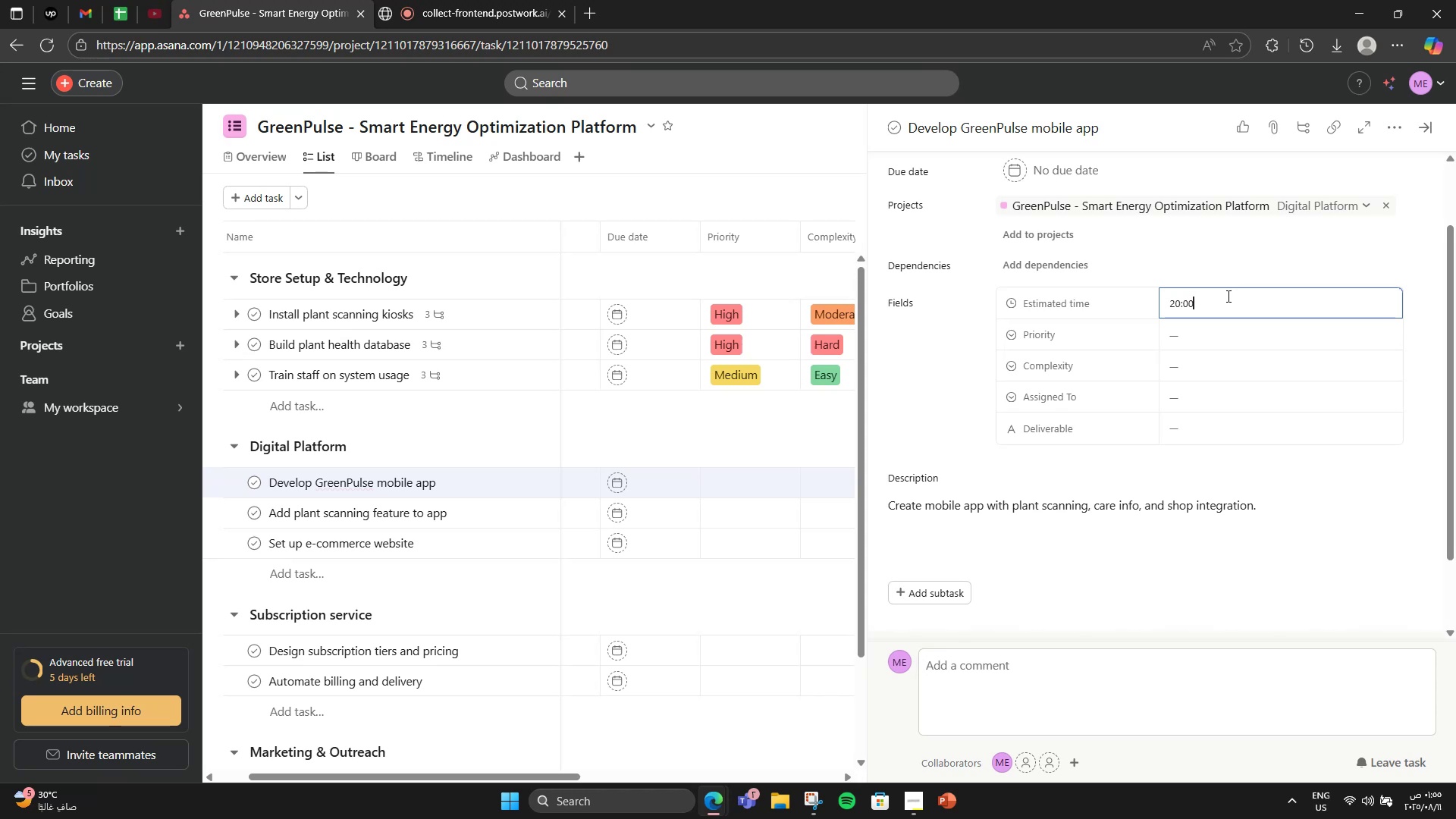 
wait(7.75)
 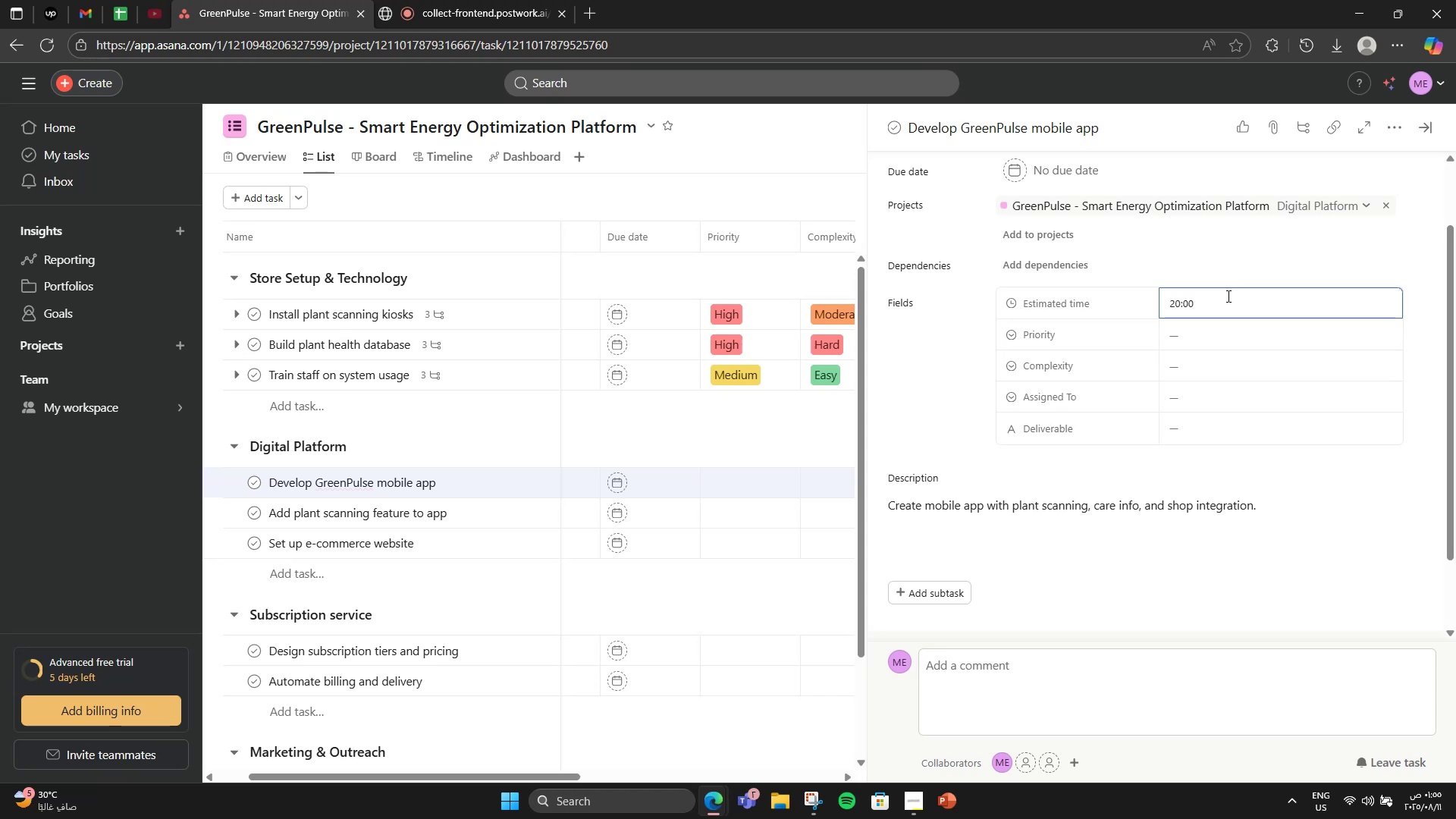 
left_click([1312, 336])
 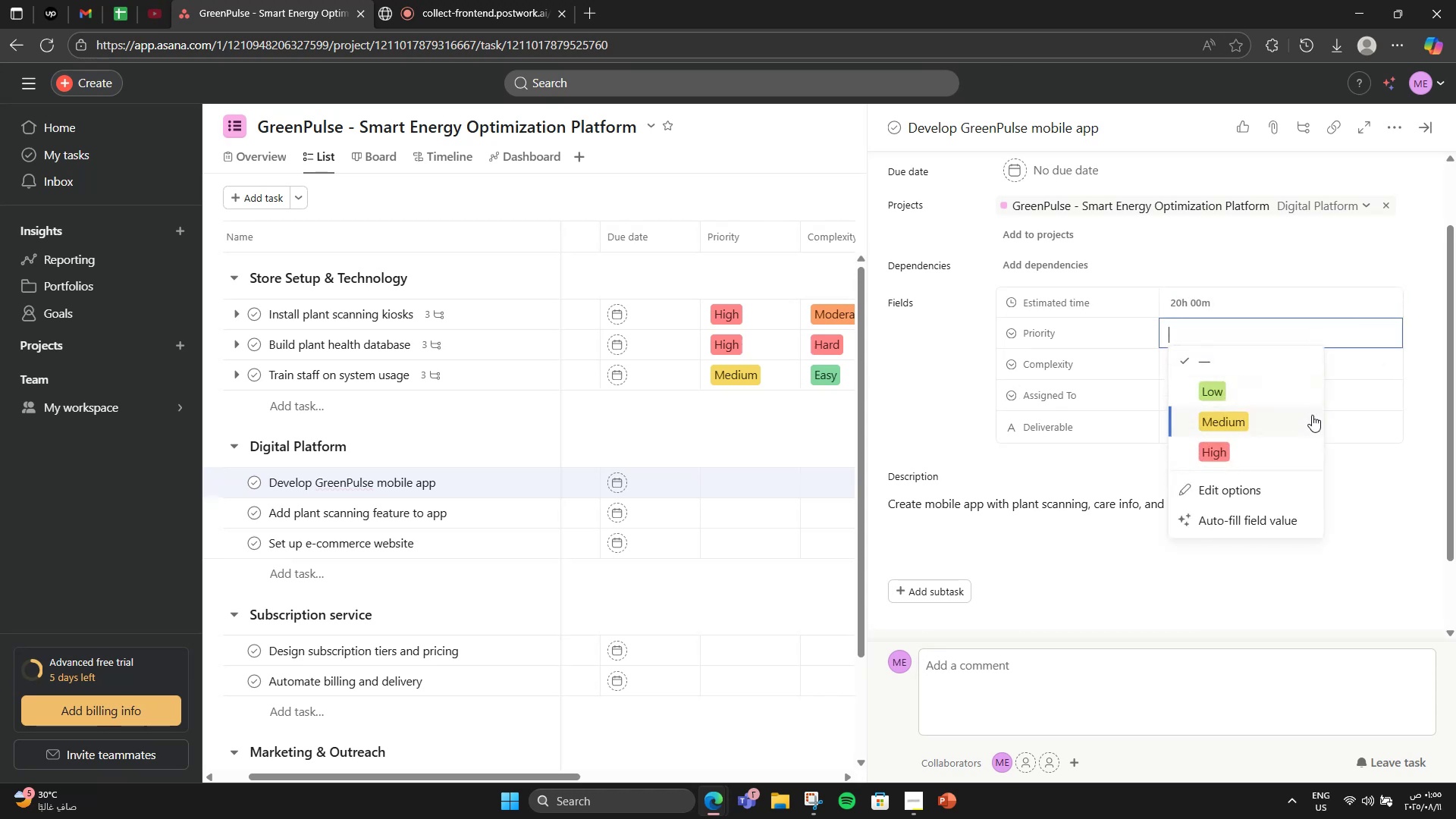 
left_click([1286, 454])
 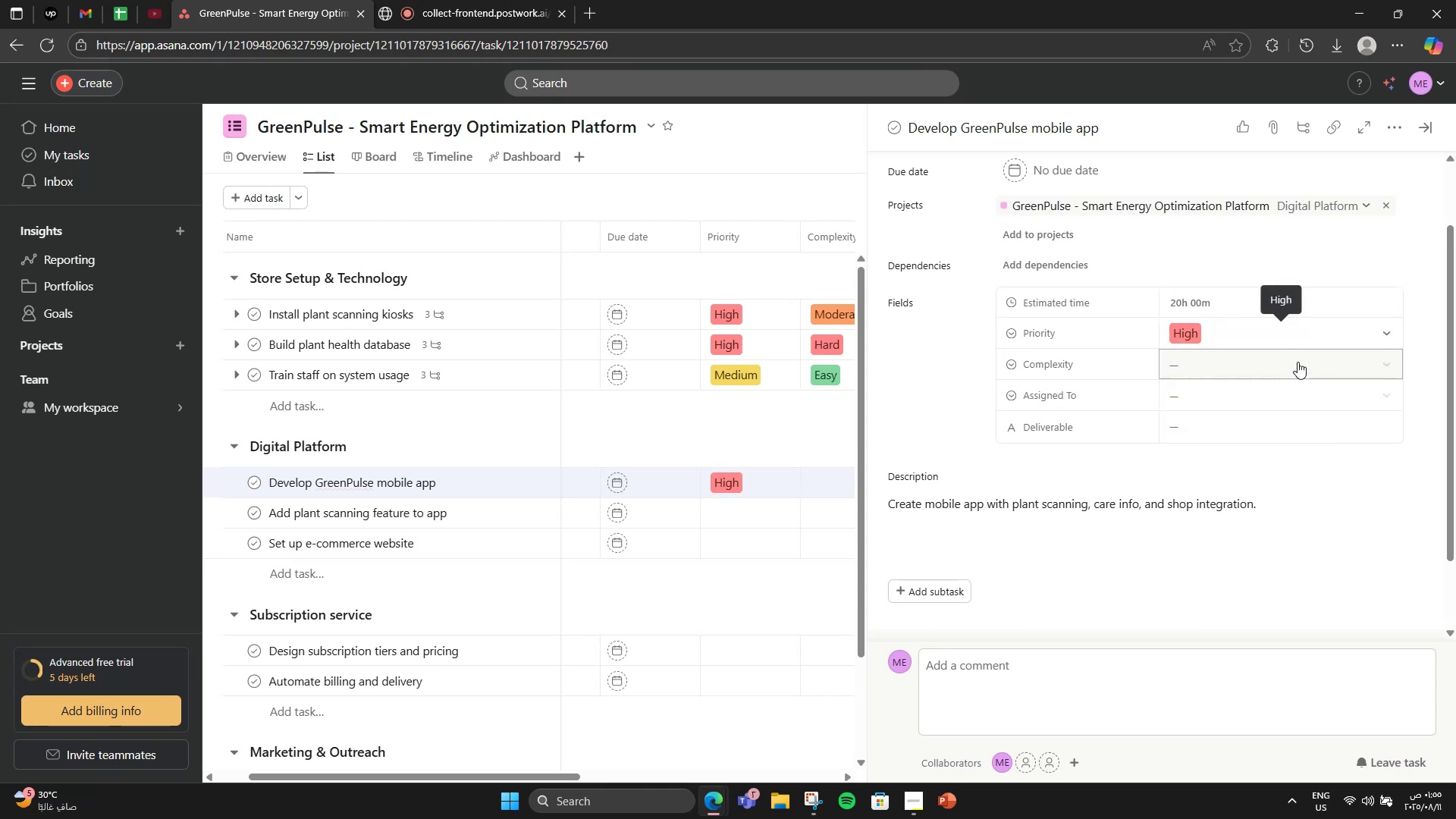 
left_click([1298, 356])
 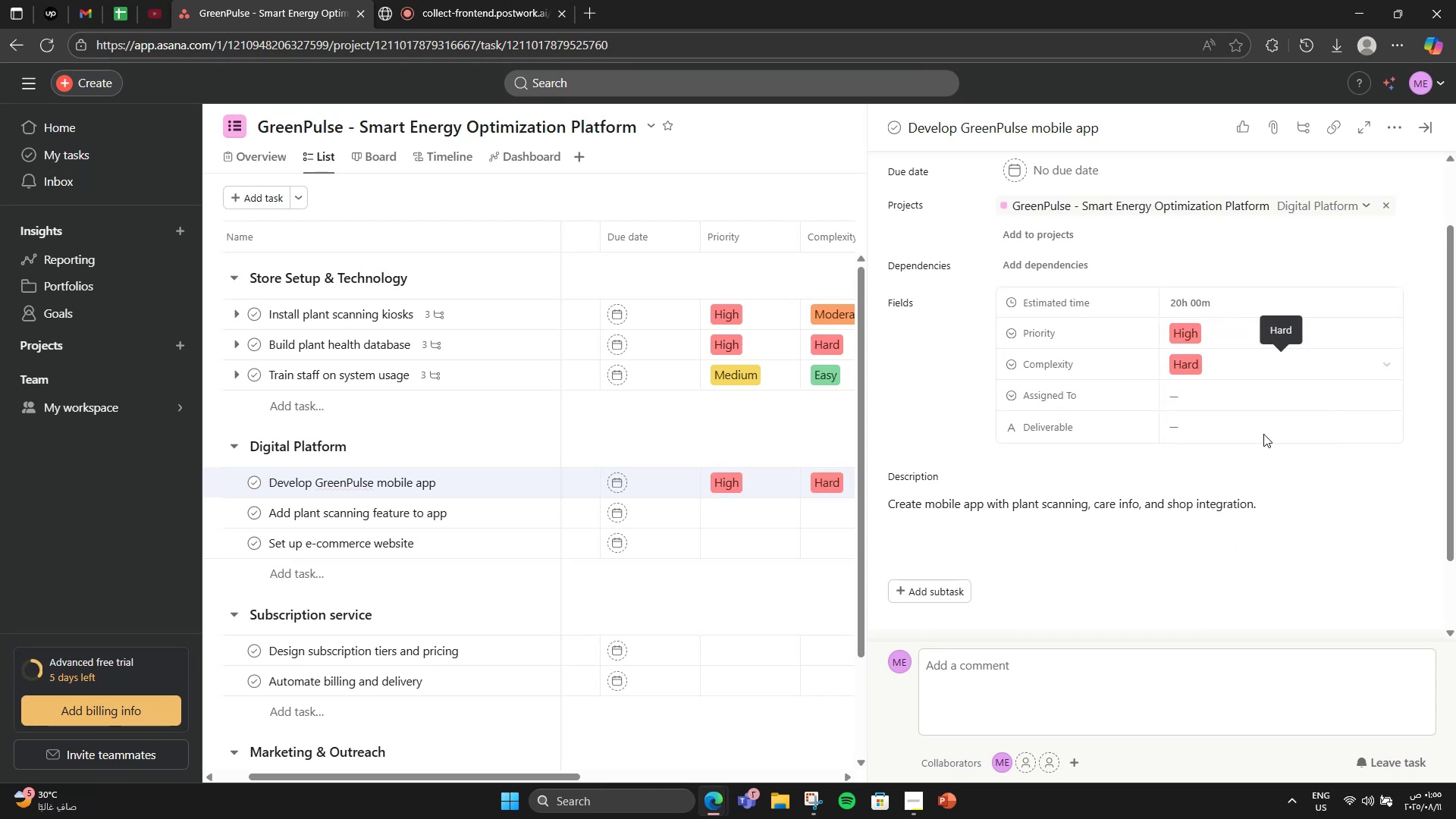 
double_click([1257, 375])
 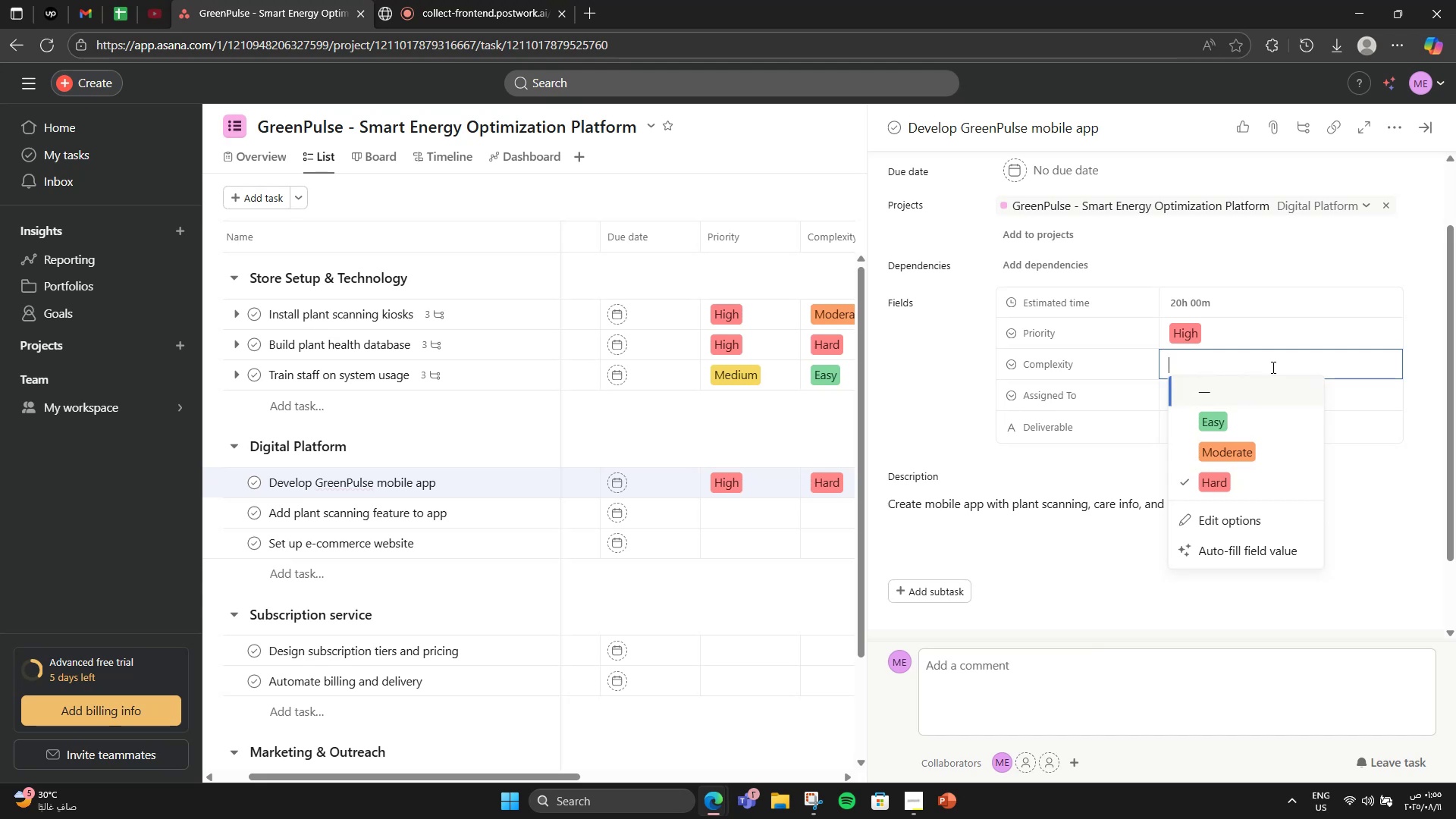 
left_click([1282, 361])
 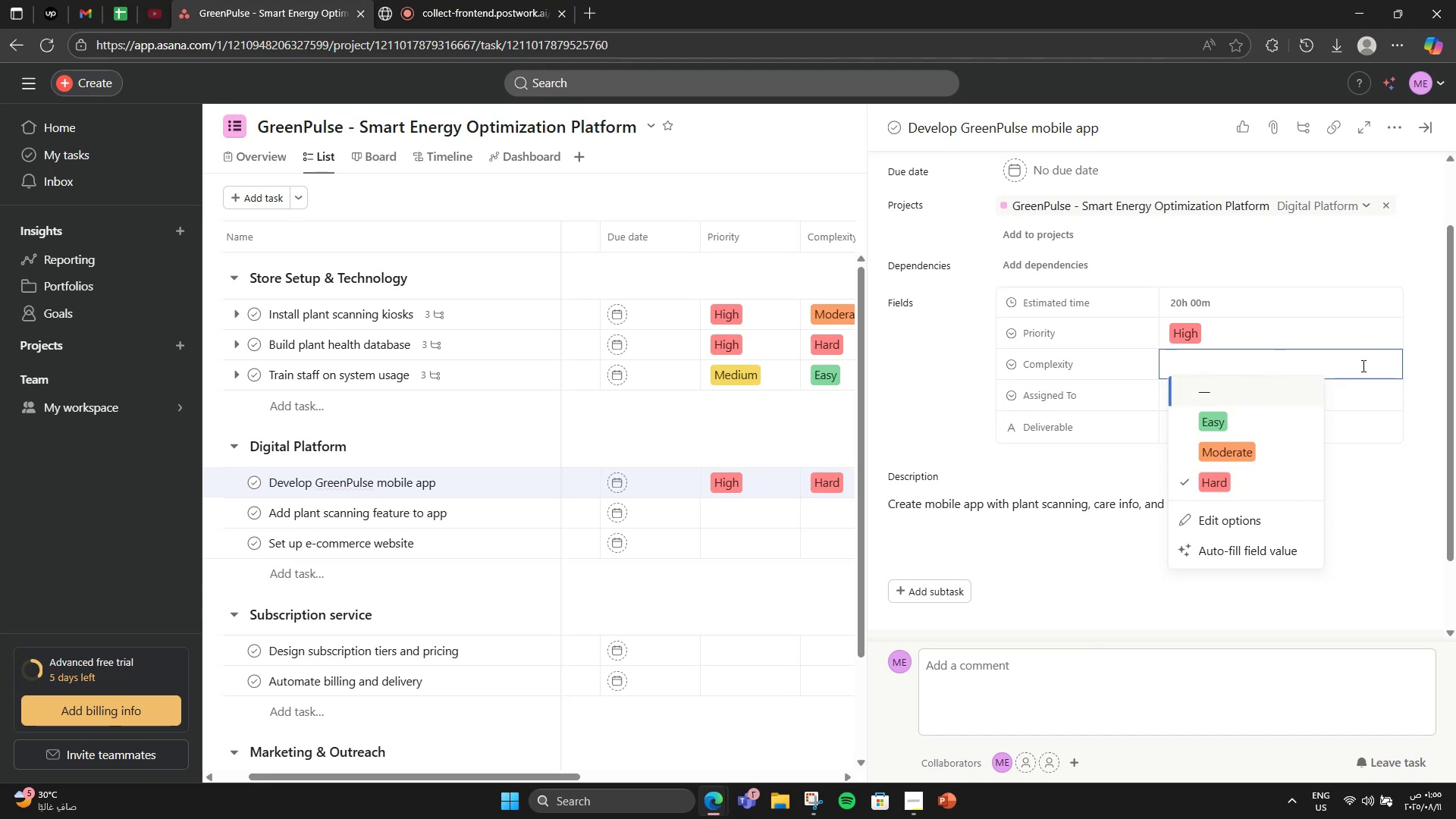 
mouse_move([1353, 423])
 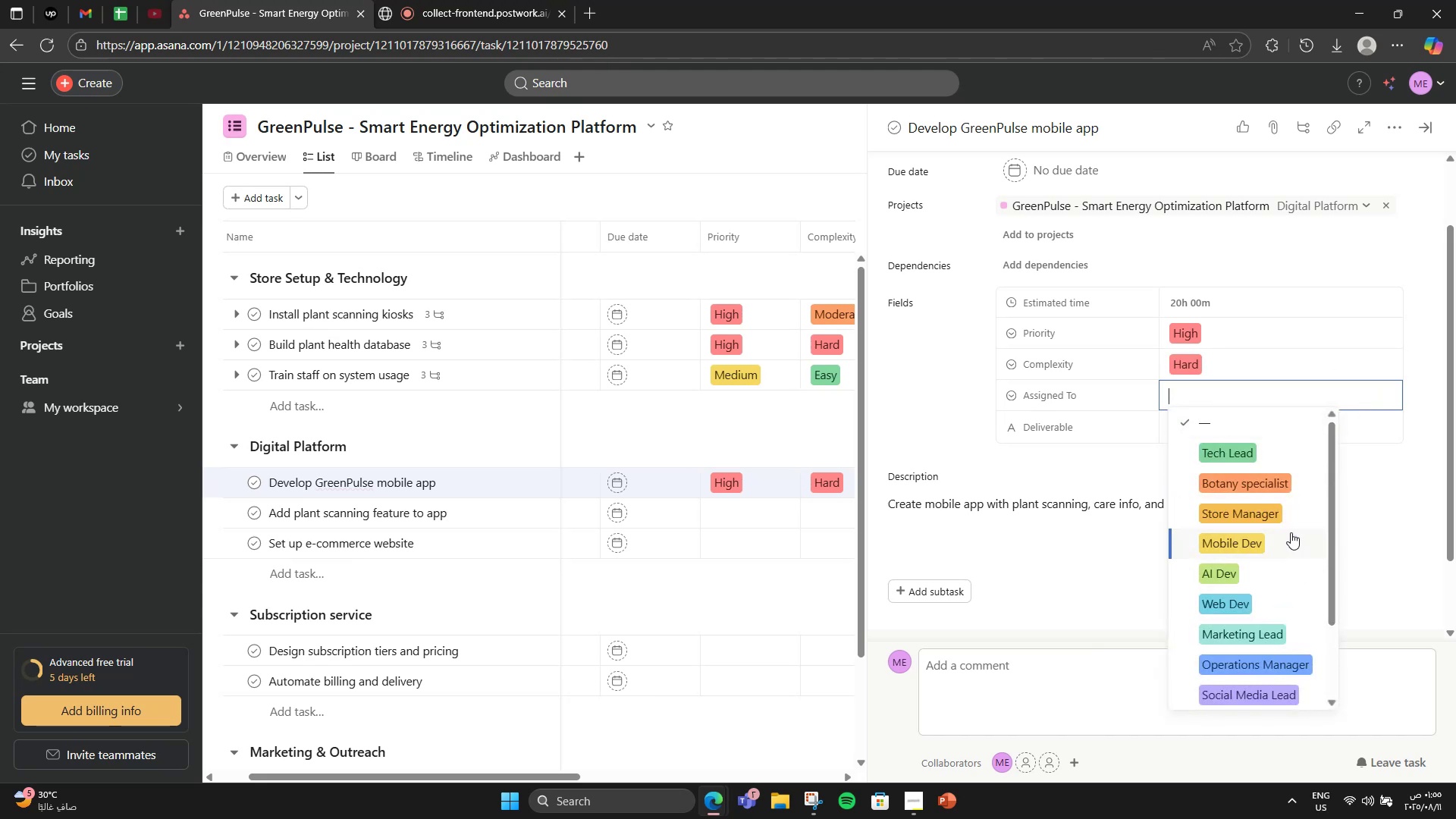 
double_click([1263, 415])
 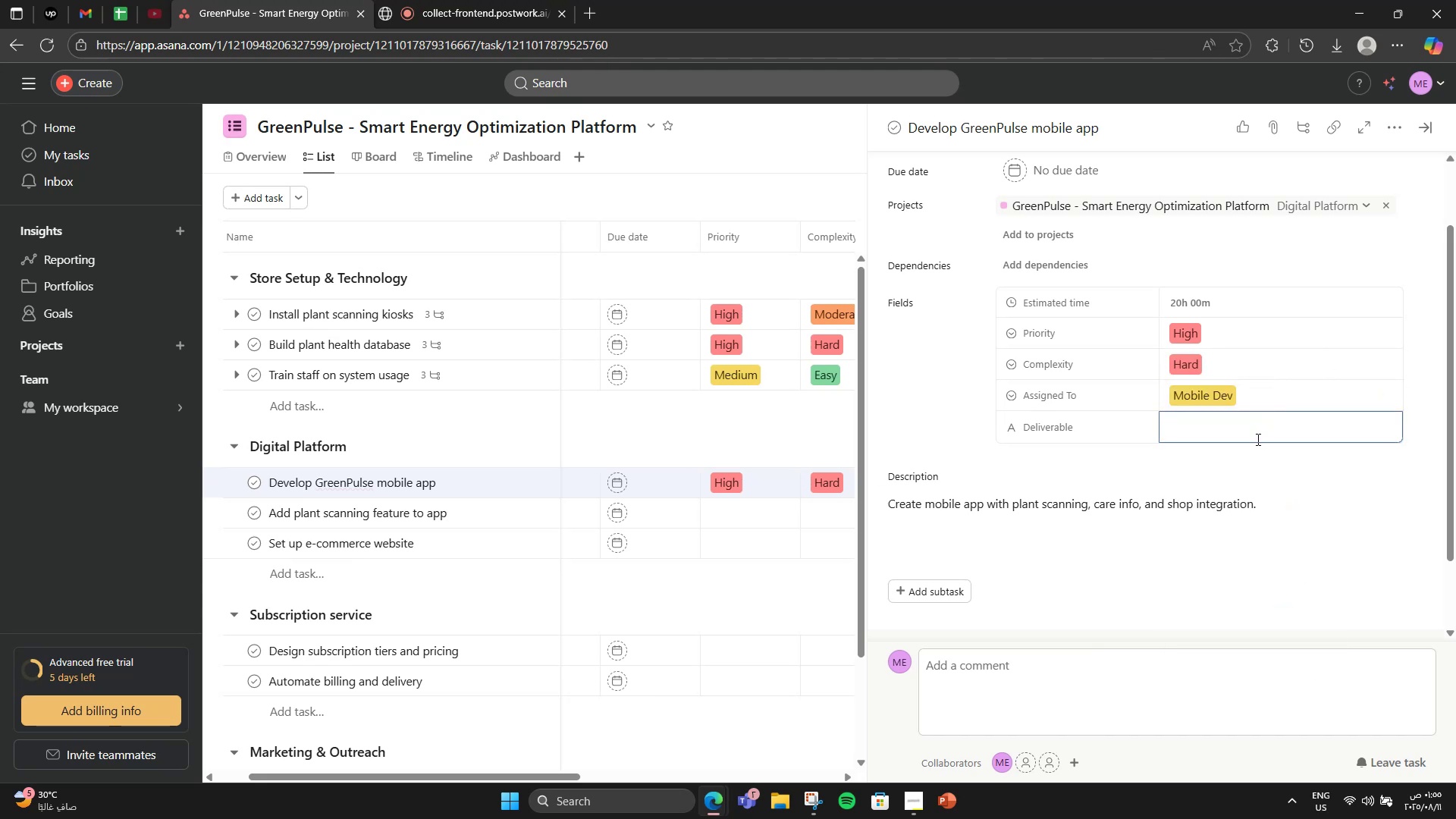 
type(Live mobile app)
 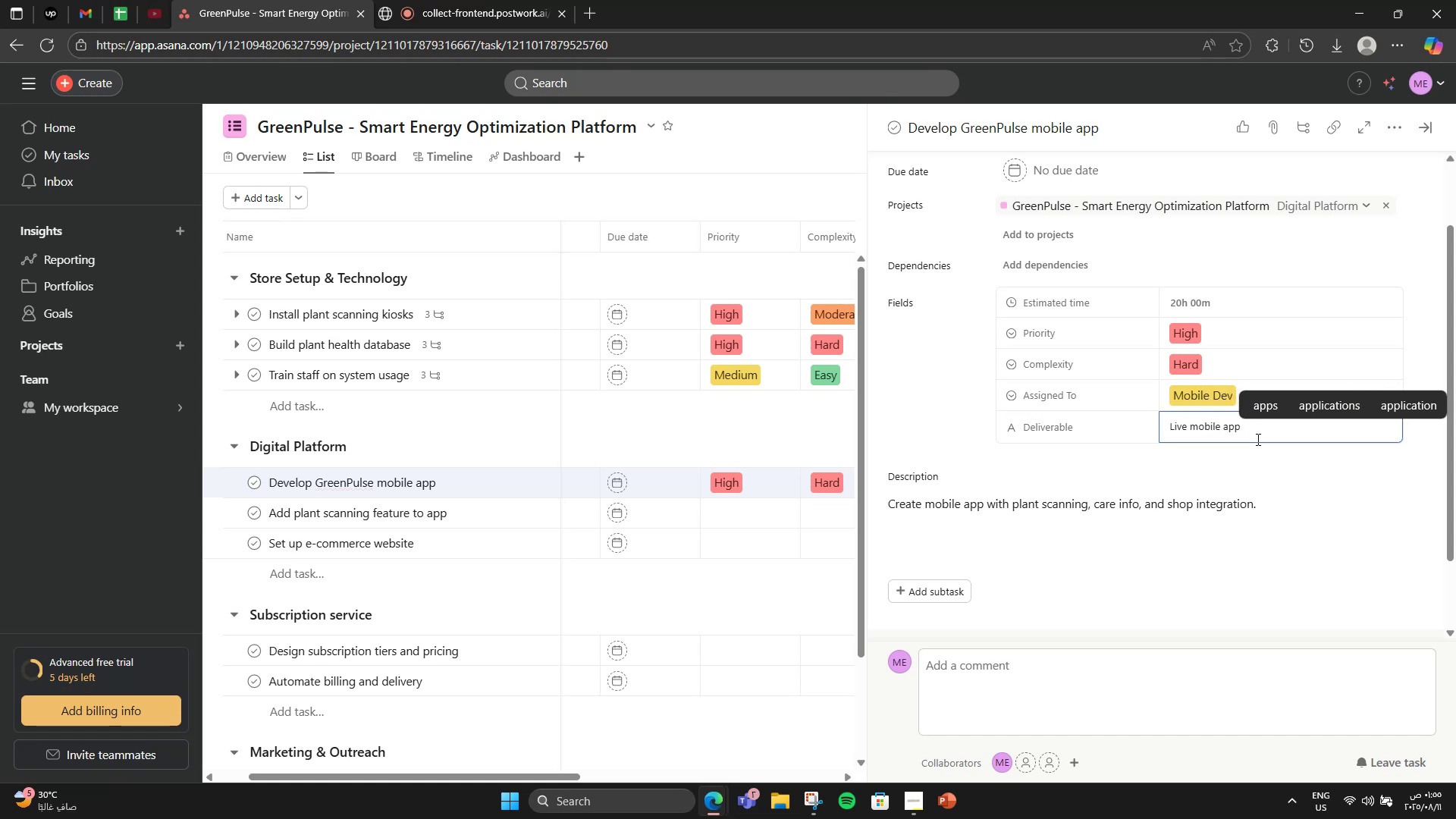 
scroll: coordinate [1255, 444], scroll_direction: down, amount: 2.0
 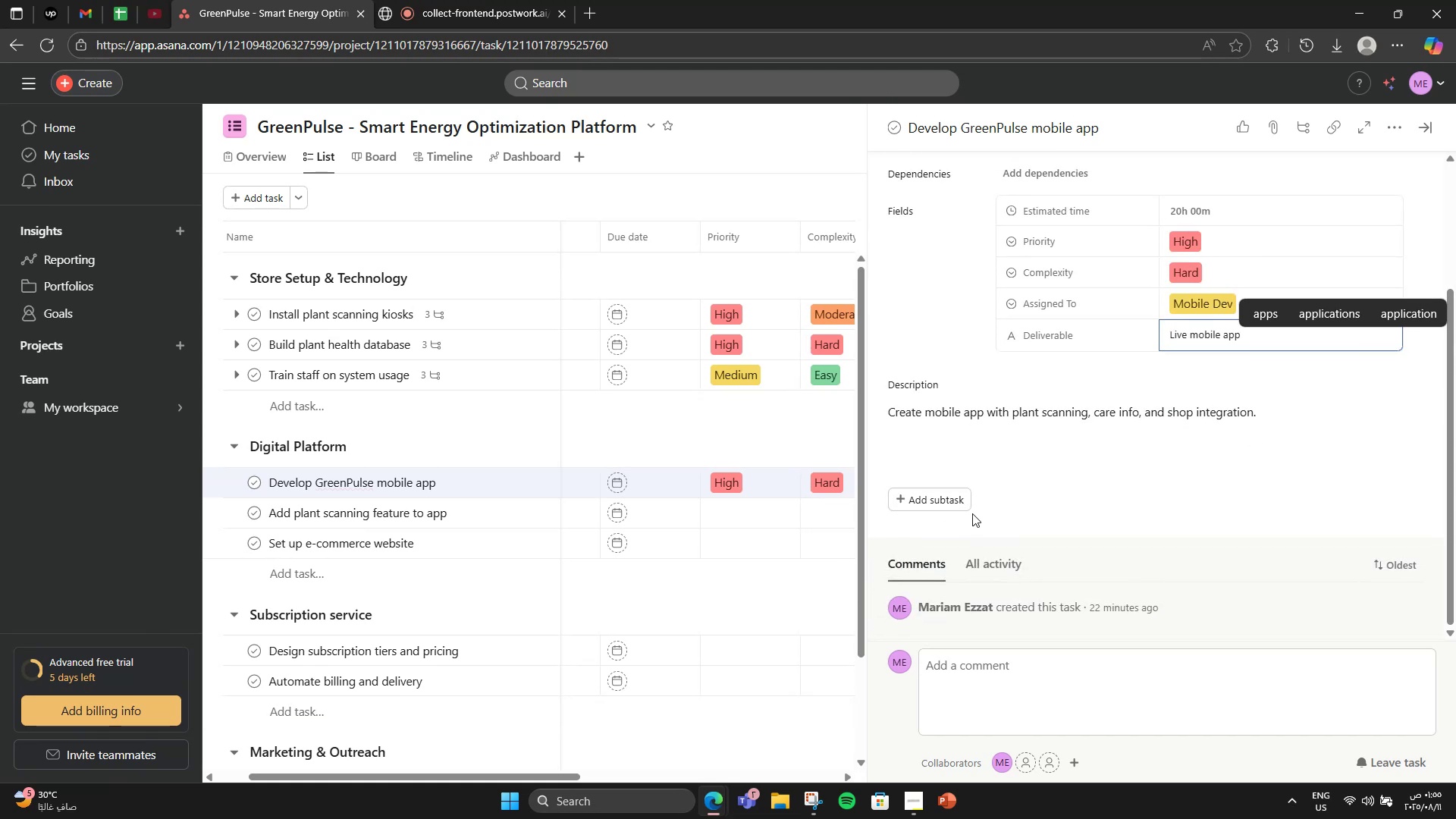 
left_click([951, 505])
 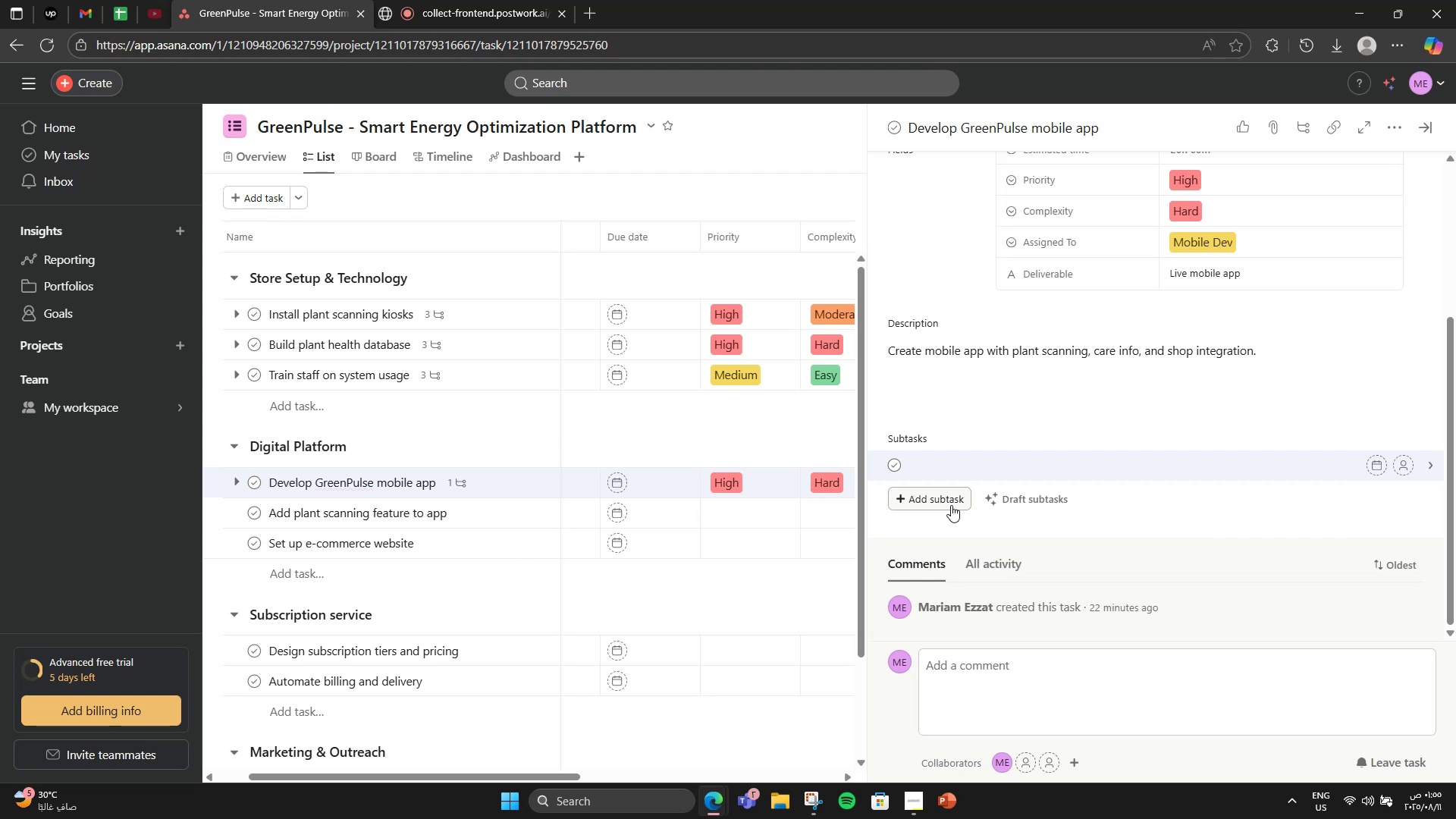 
wait(6.71)
 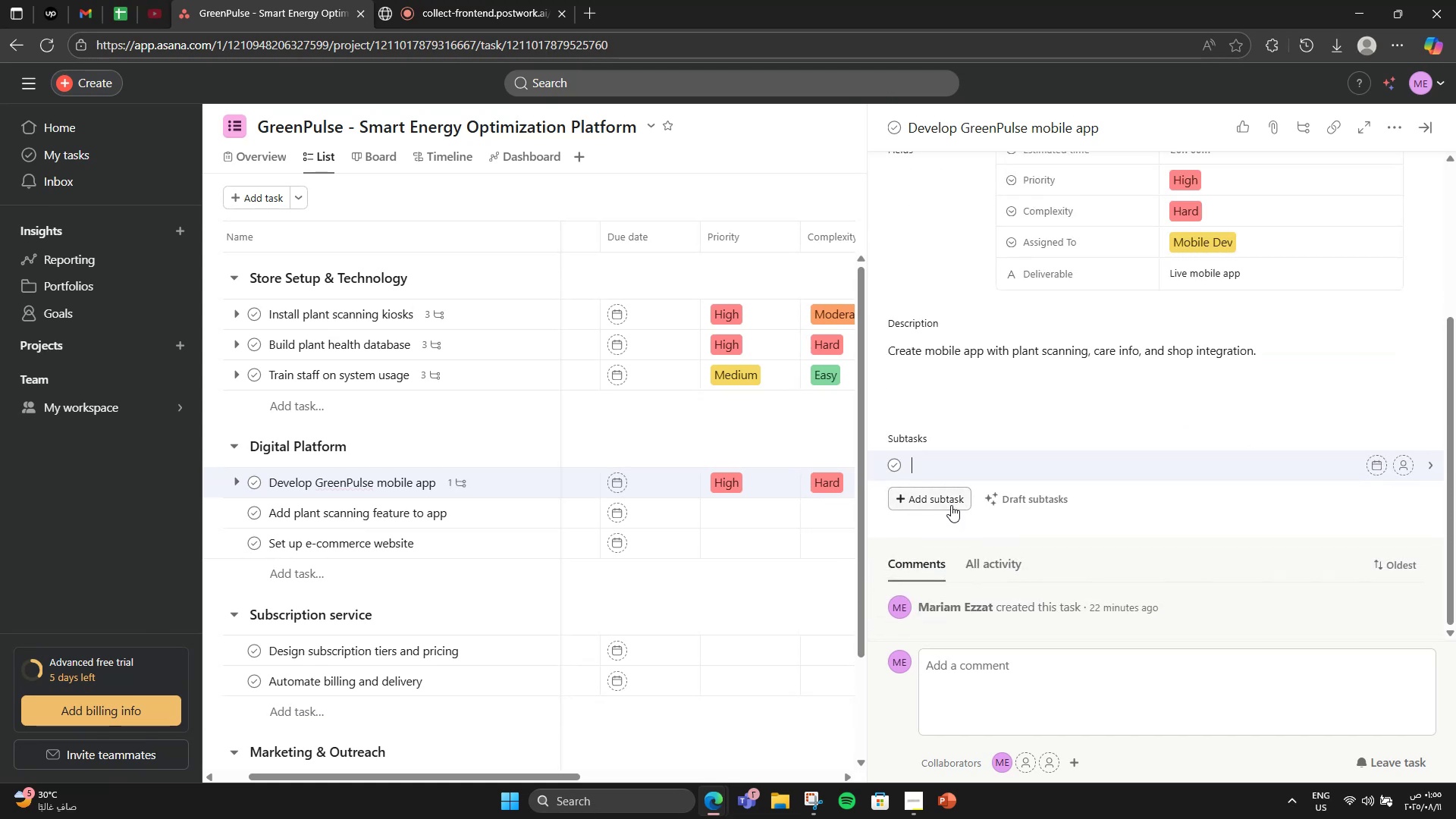 
type(UI/US)
key(Backspace)
type(X design )
 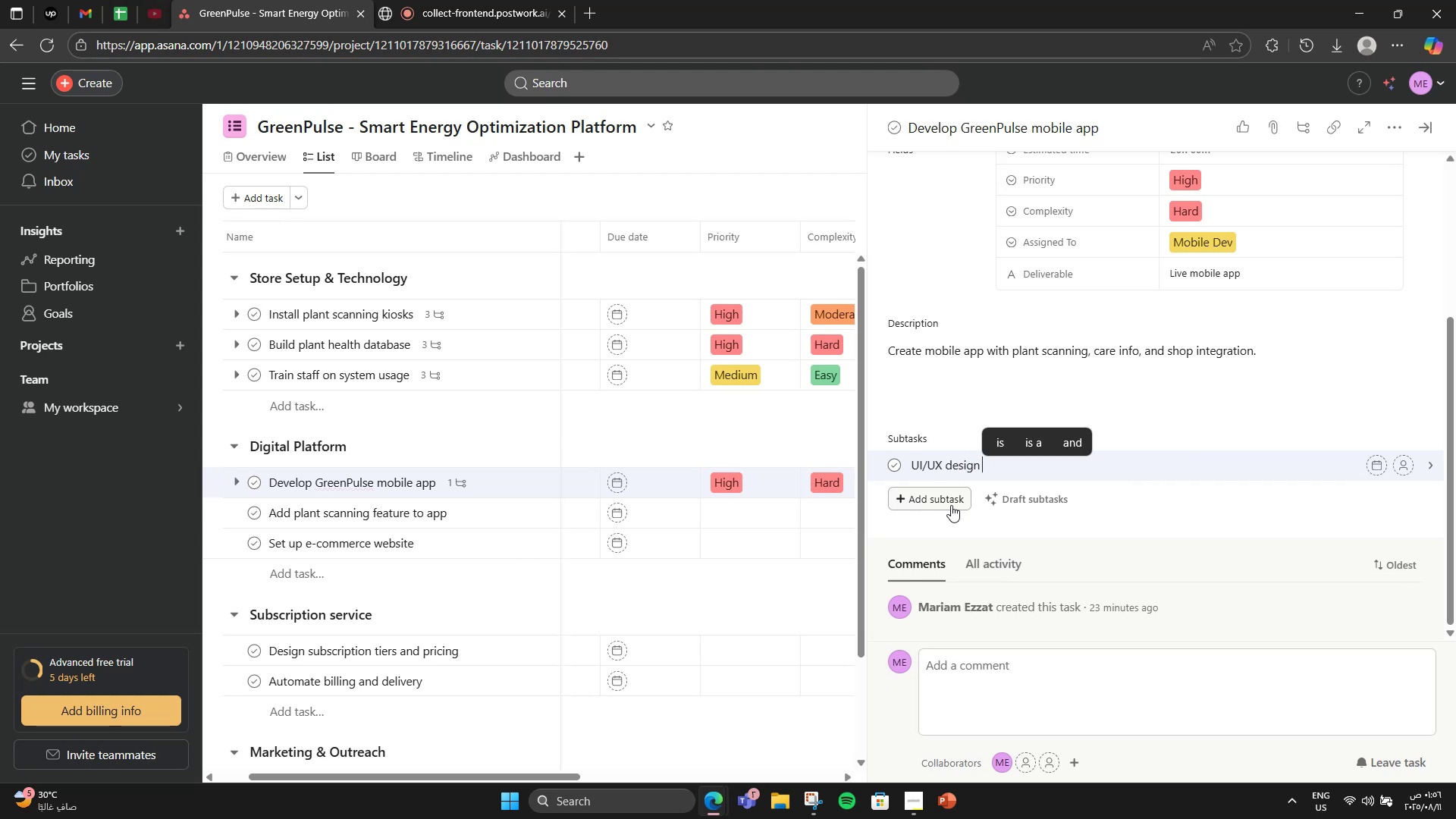 
key(Backspace)
 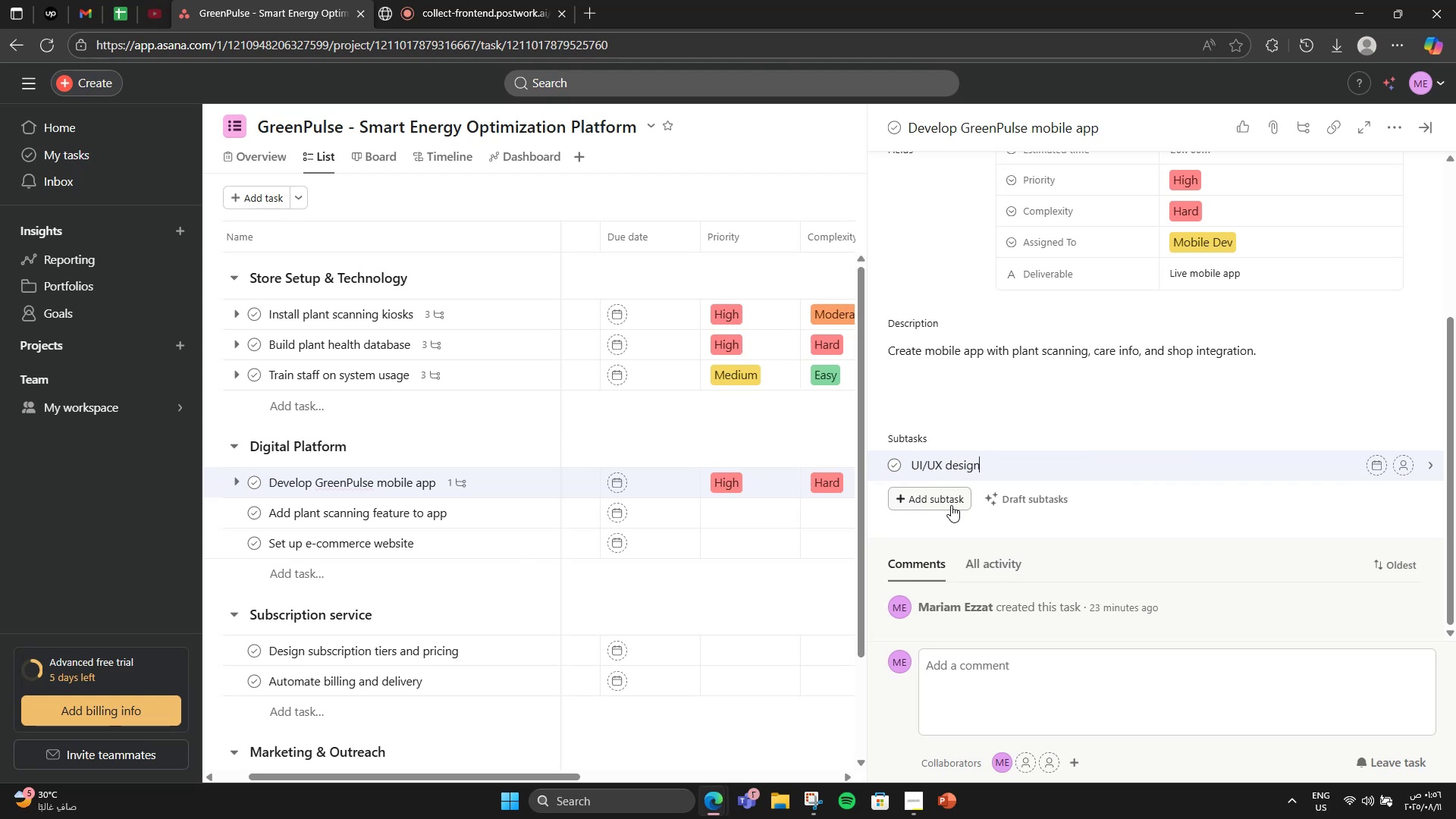 
key(Enter)
 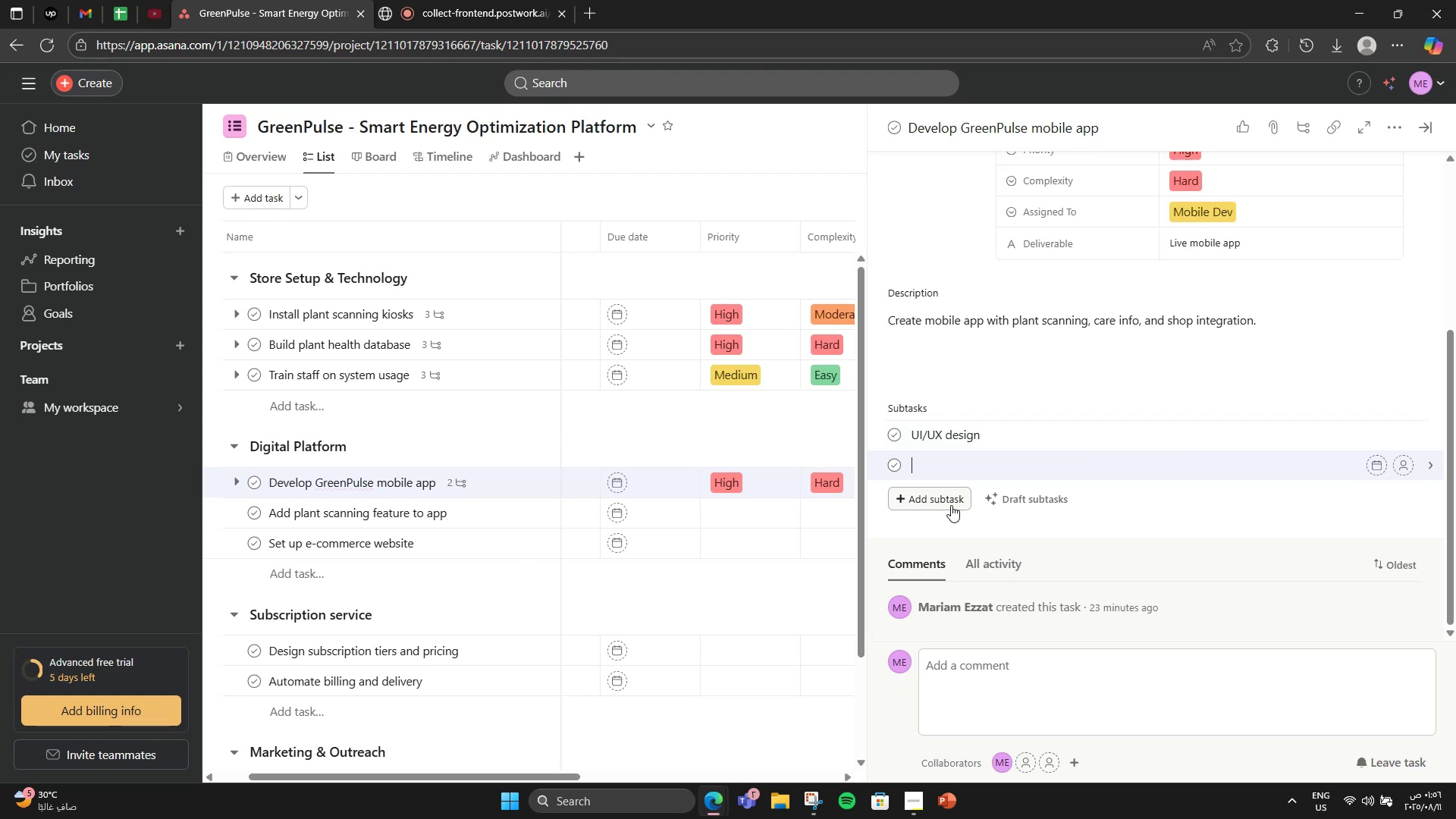 
type(Backend dev)
 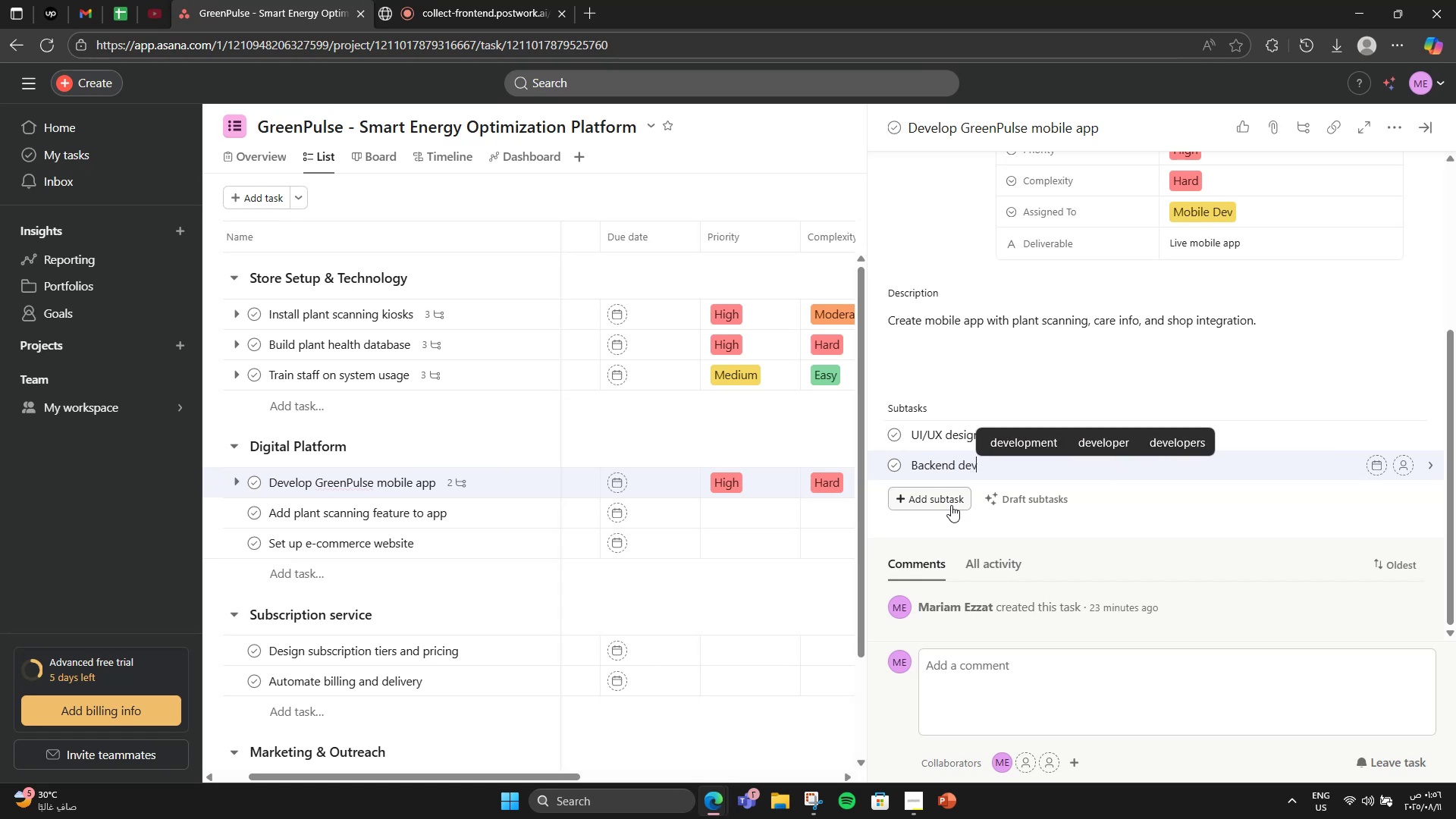 
key(Enter)
 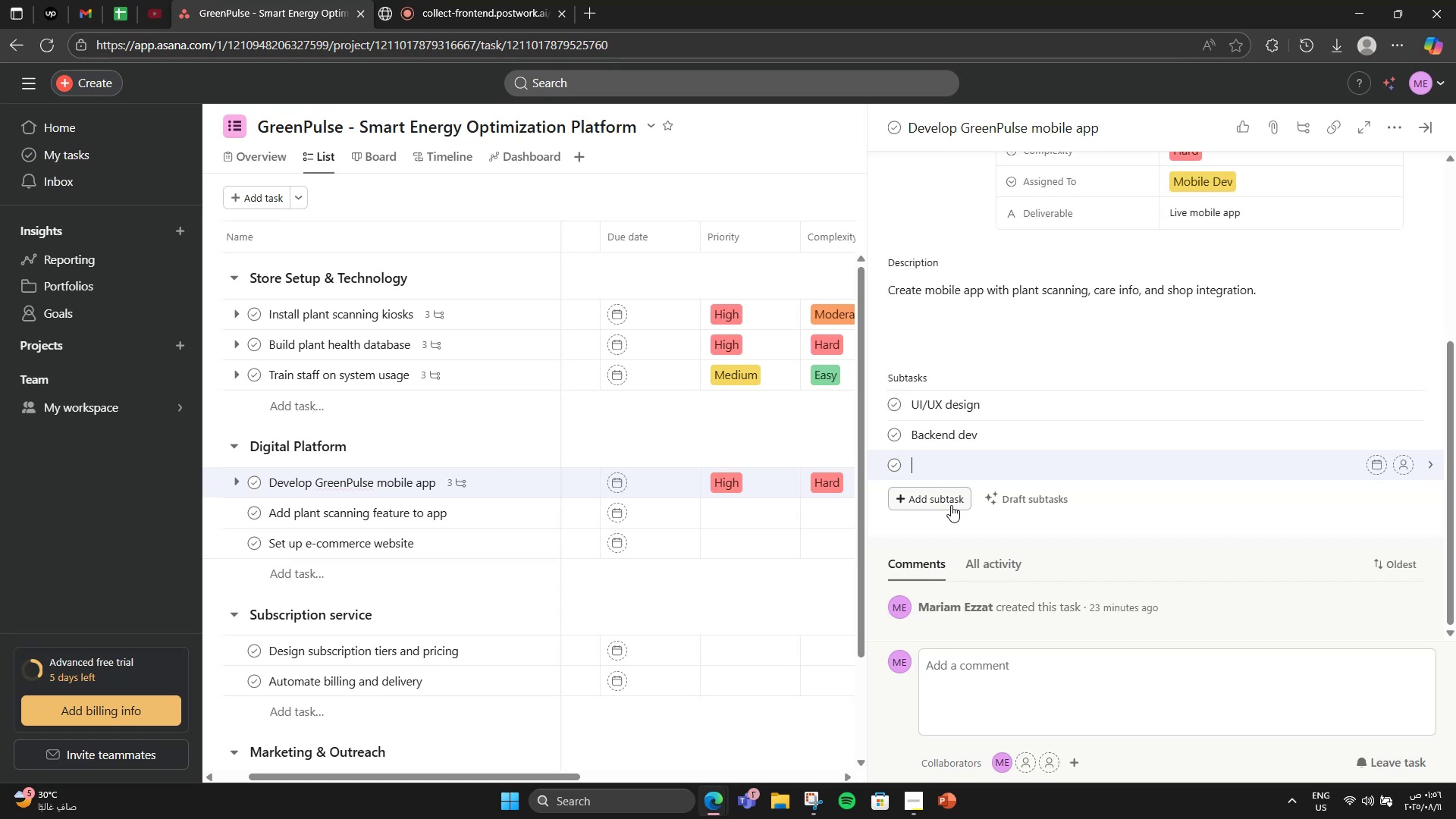 
type(tEASTING Testing & bug f)
 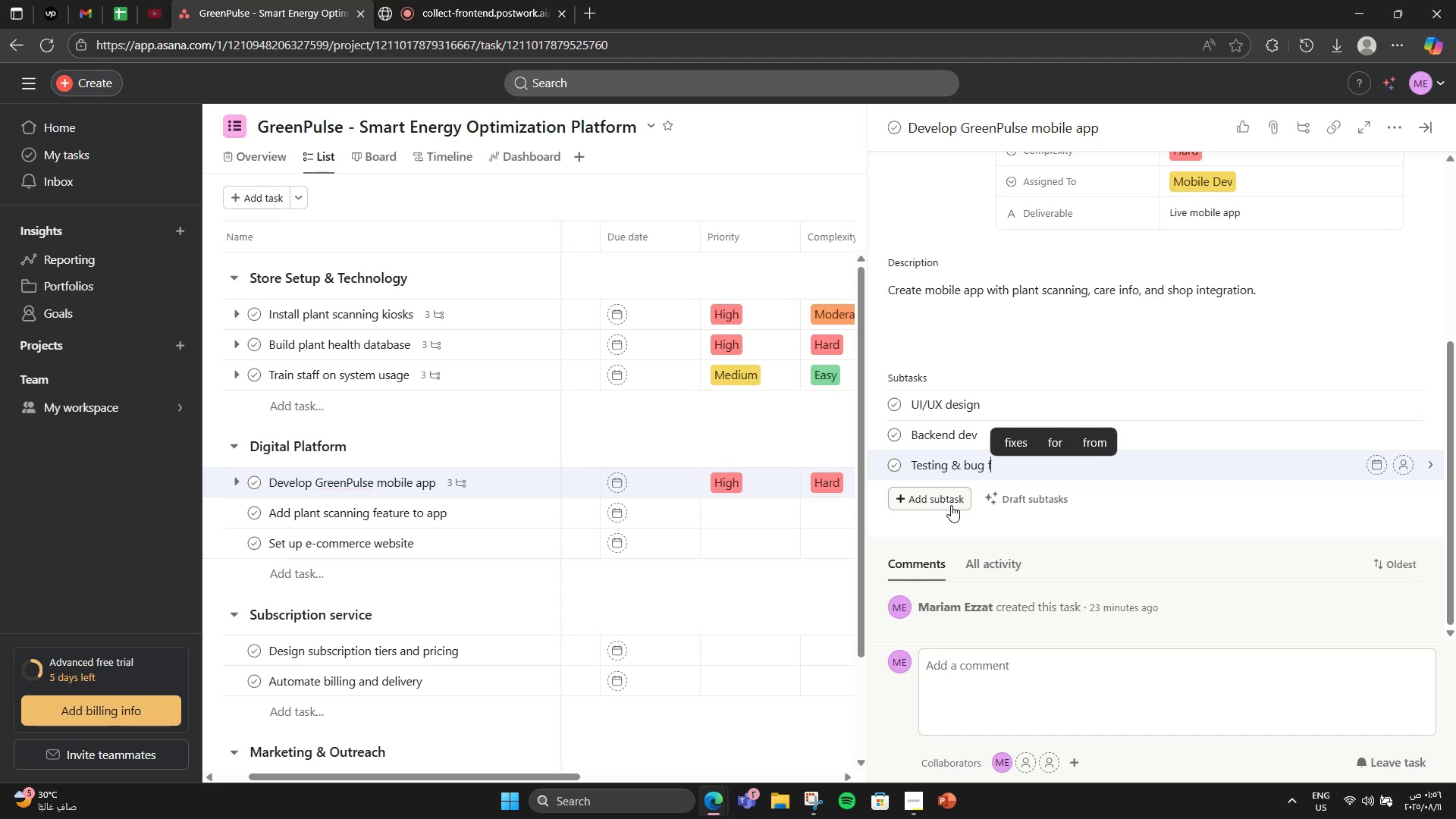 
hold_key(key=Backspace, duration=0.9)
 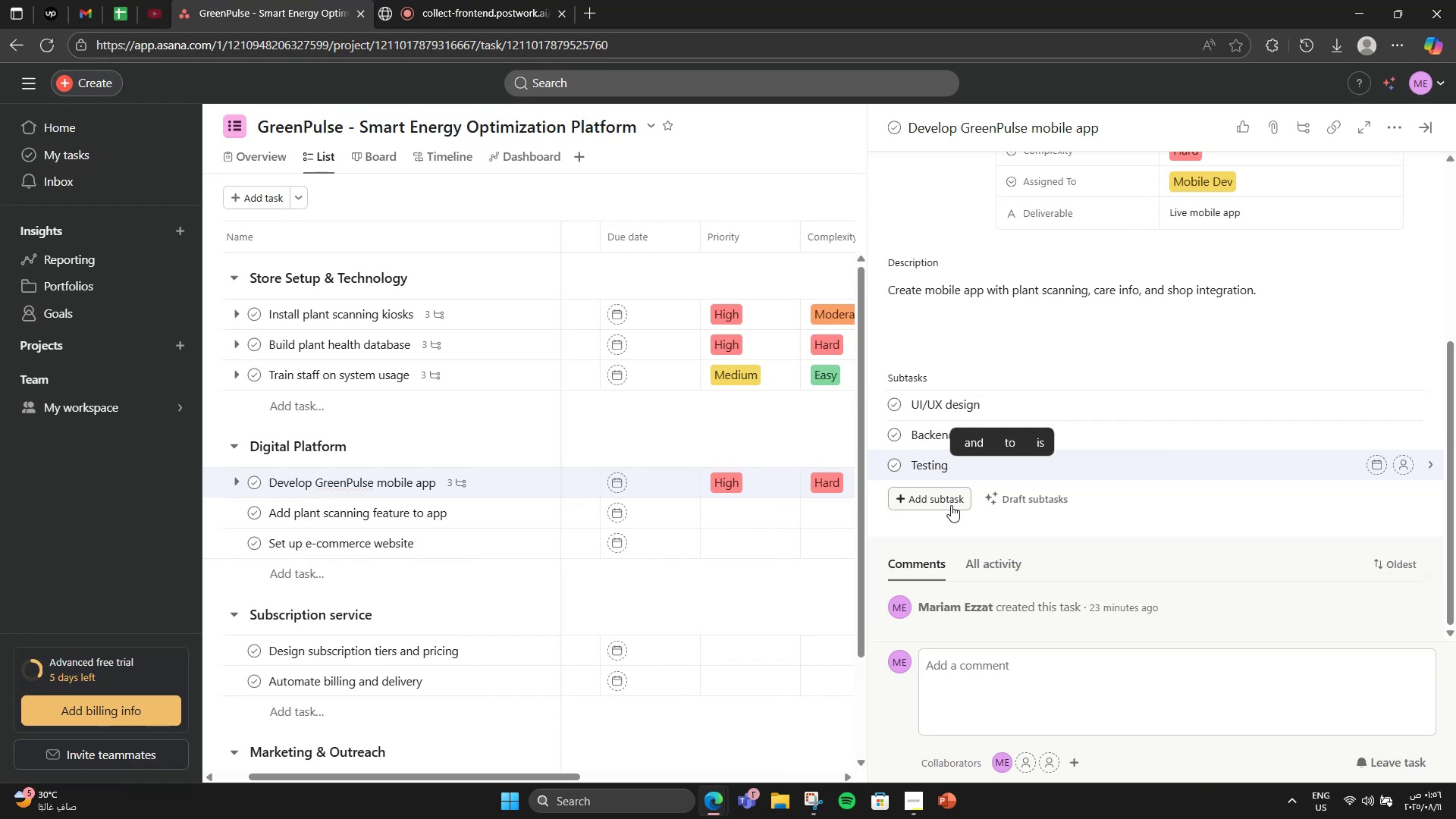 
type(ixes)
 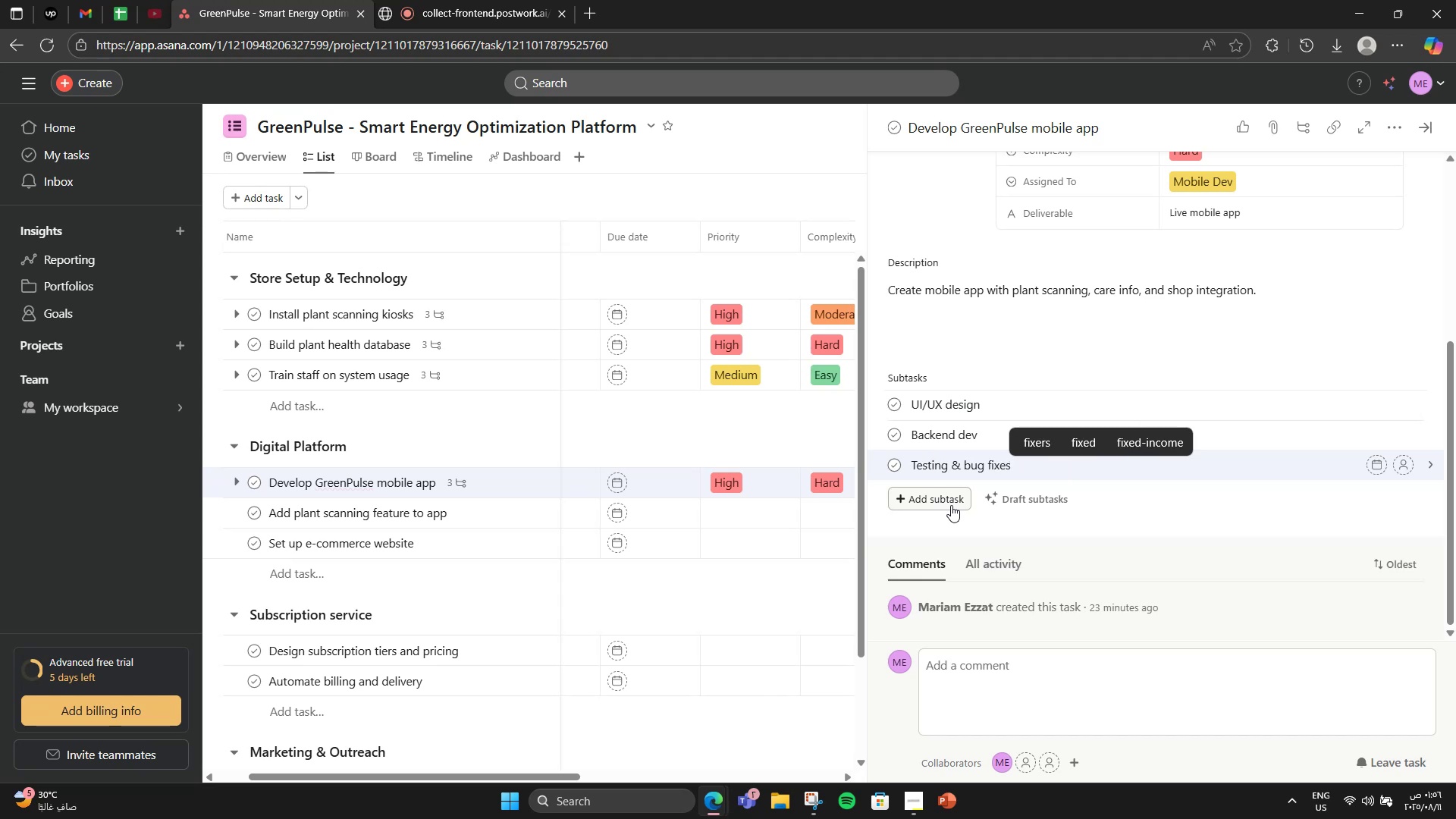 
scroll: coordinate [1170, 523], scroll_direction: up, amount: 4.0
 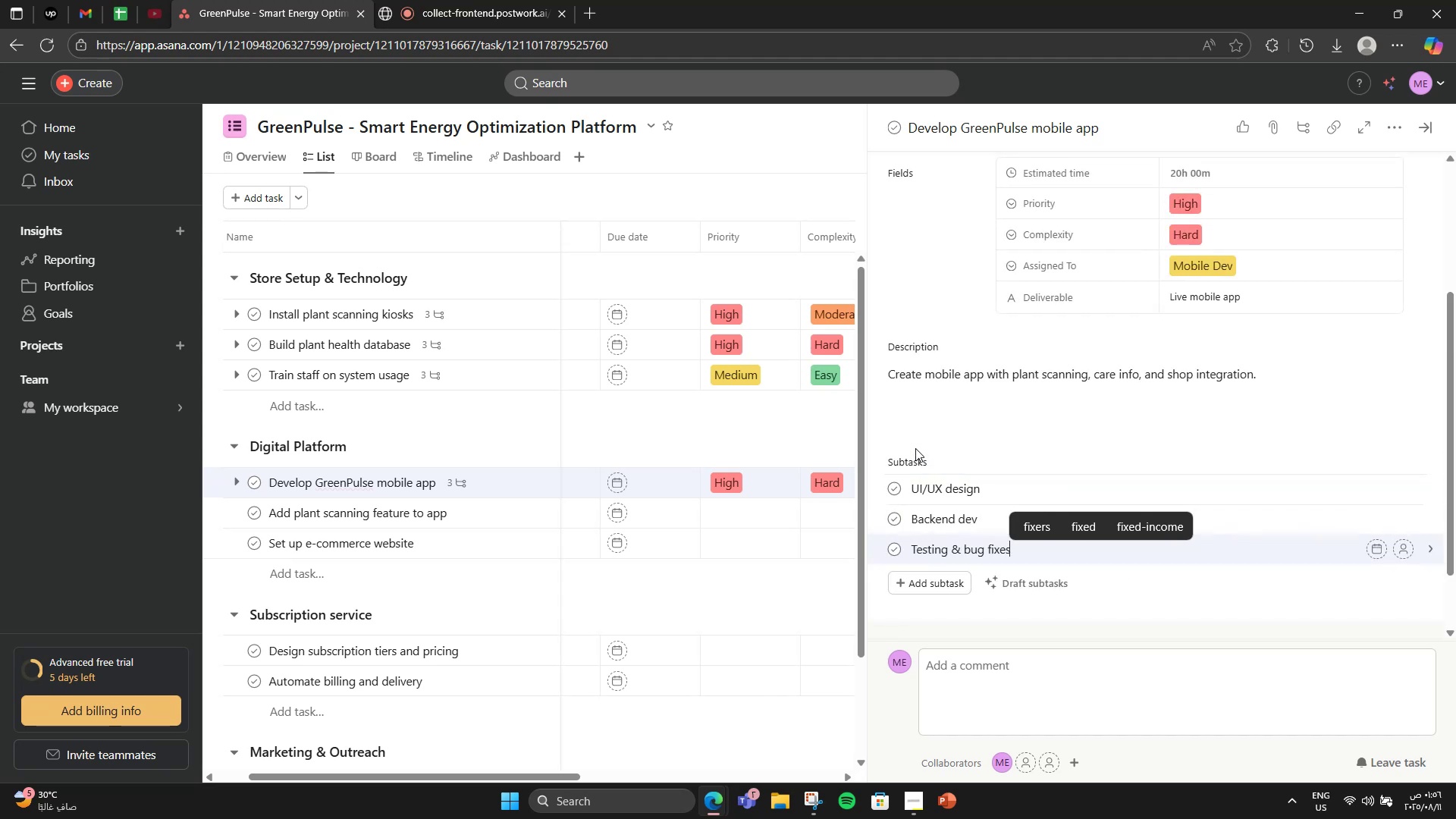 
left_click([1005, 446])
 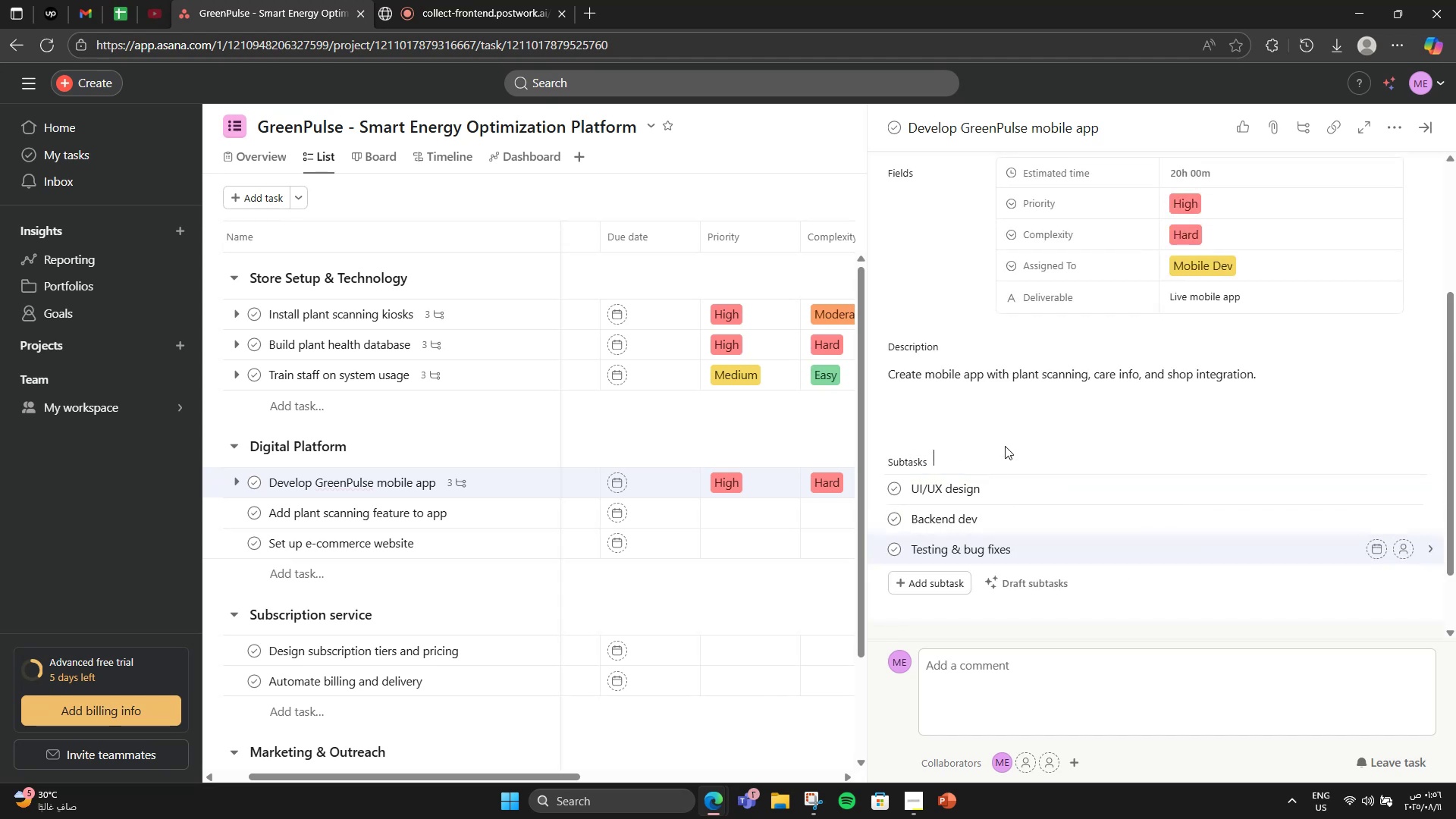 
wait(9.58)
 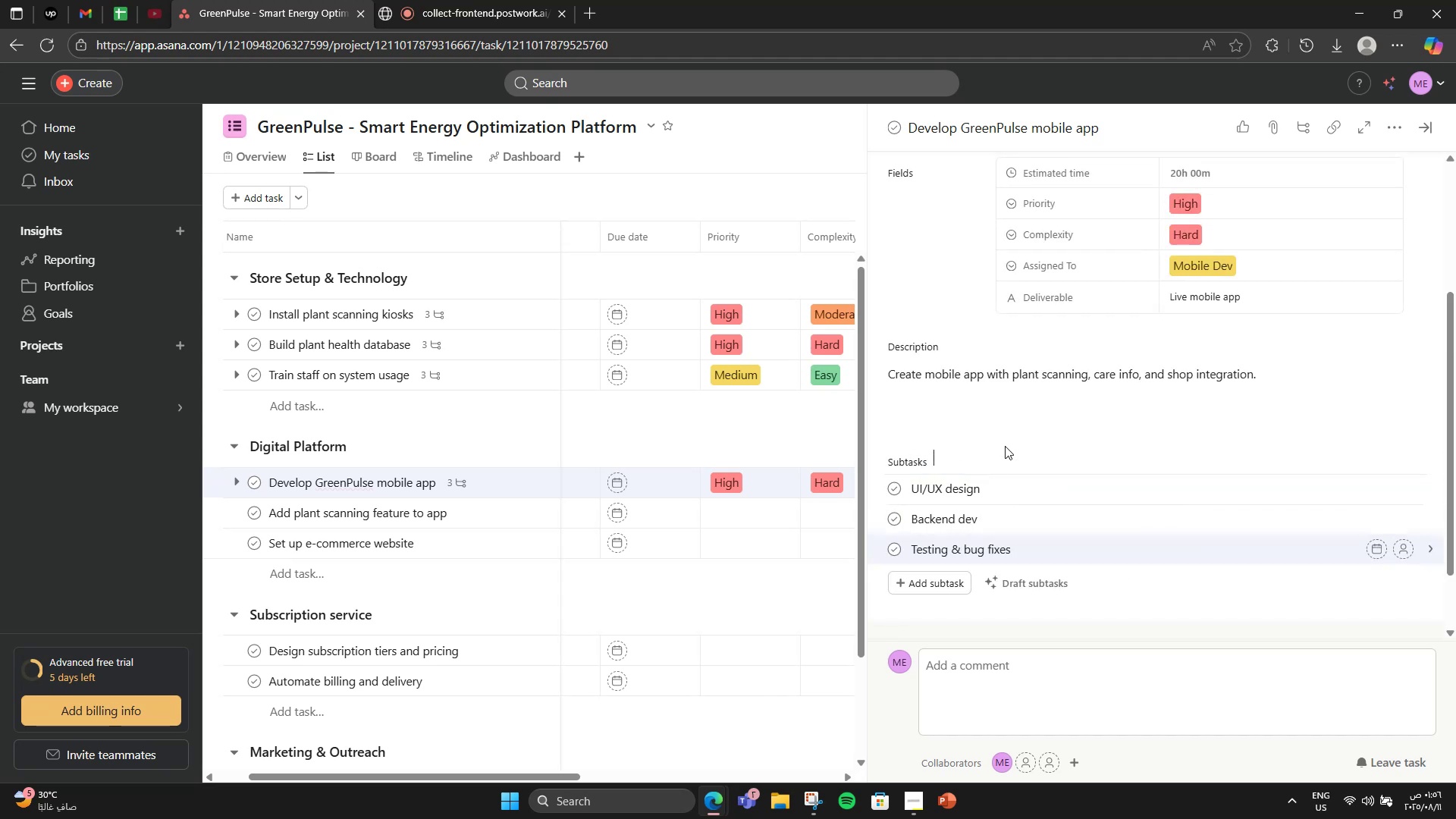 
scroll: coordinate [1021, 498], scroll_direction: up, amount: 2.0
 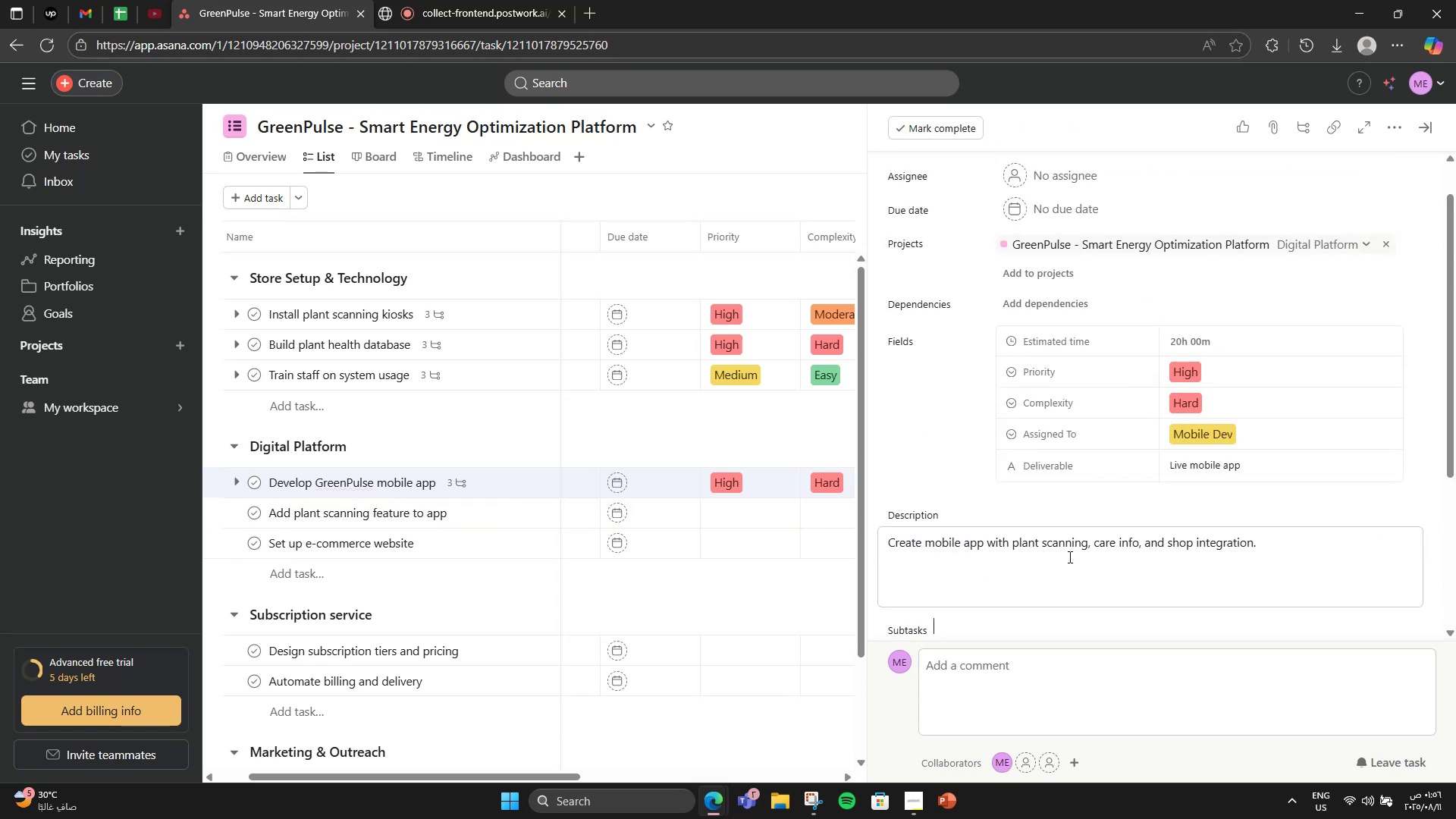 
scroll: coordinate [1068, 557], scroll_direction: down, amount: 2.0
 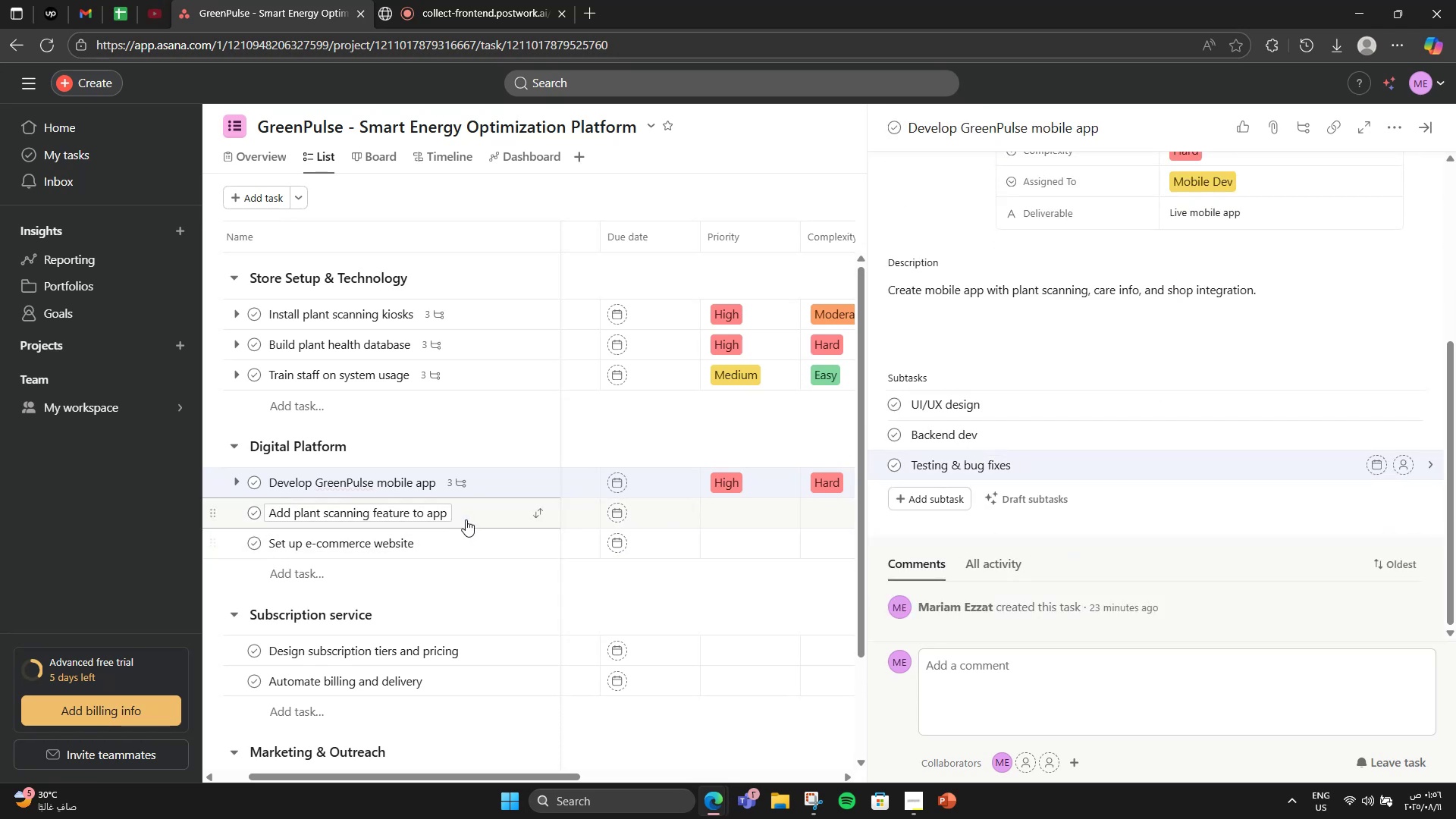 
left_click([469, 518])
 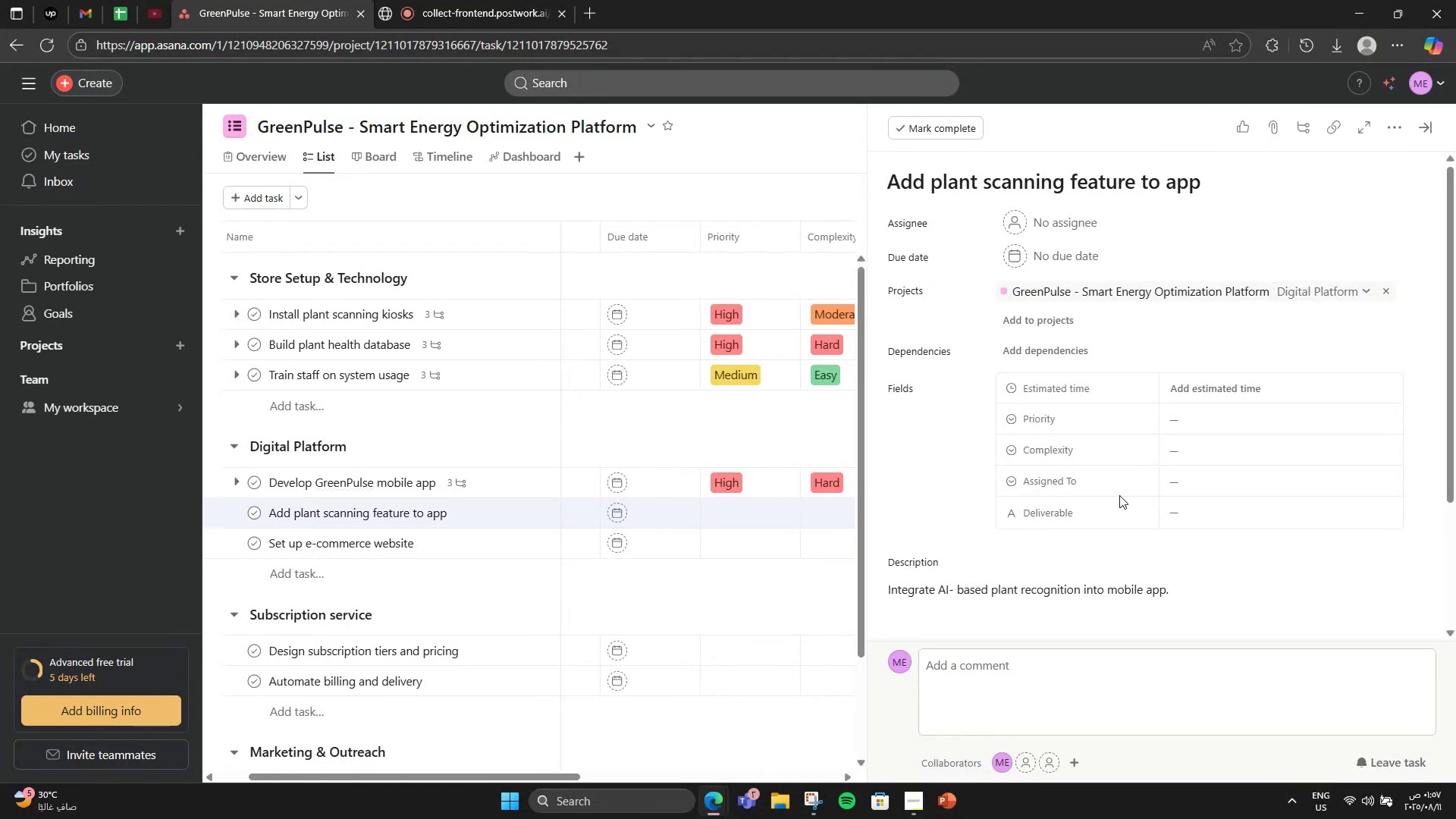 
scroll: coordinate [1222, 529], scroll_direction: up, amount: 2.0
 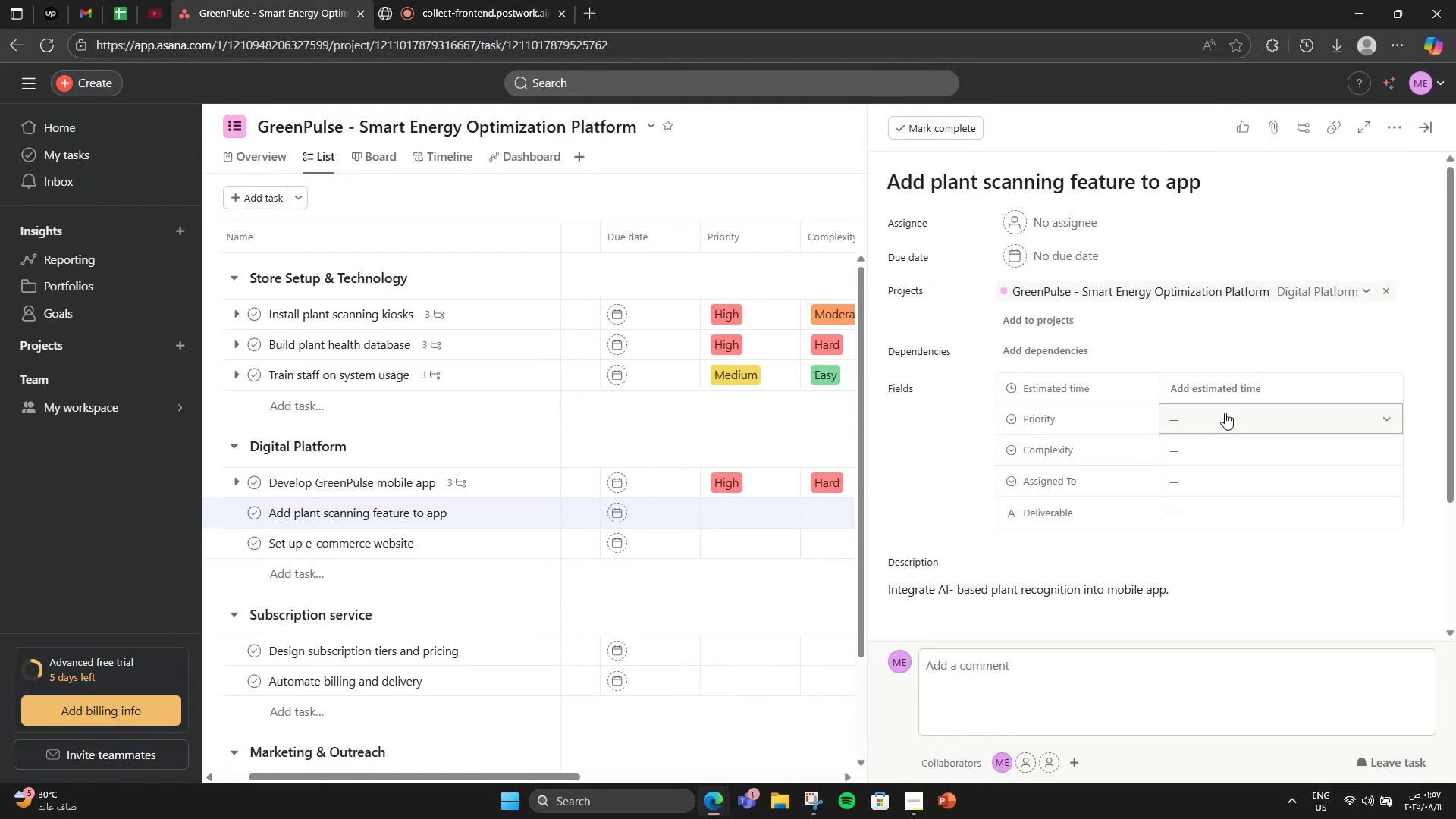 
left_click([1225, 413])
 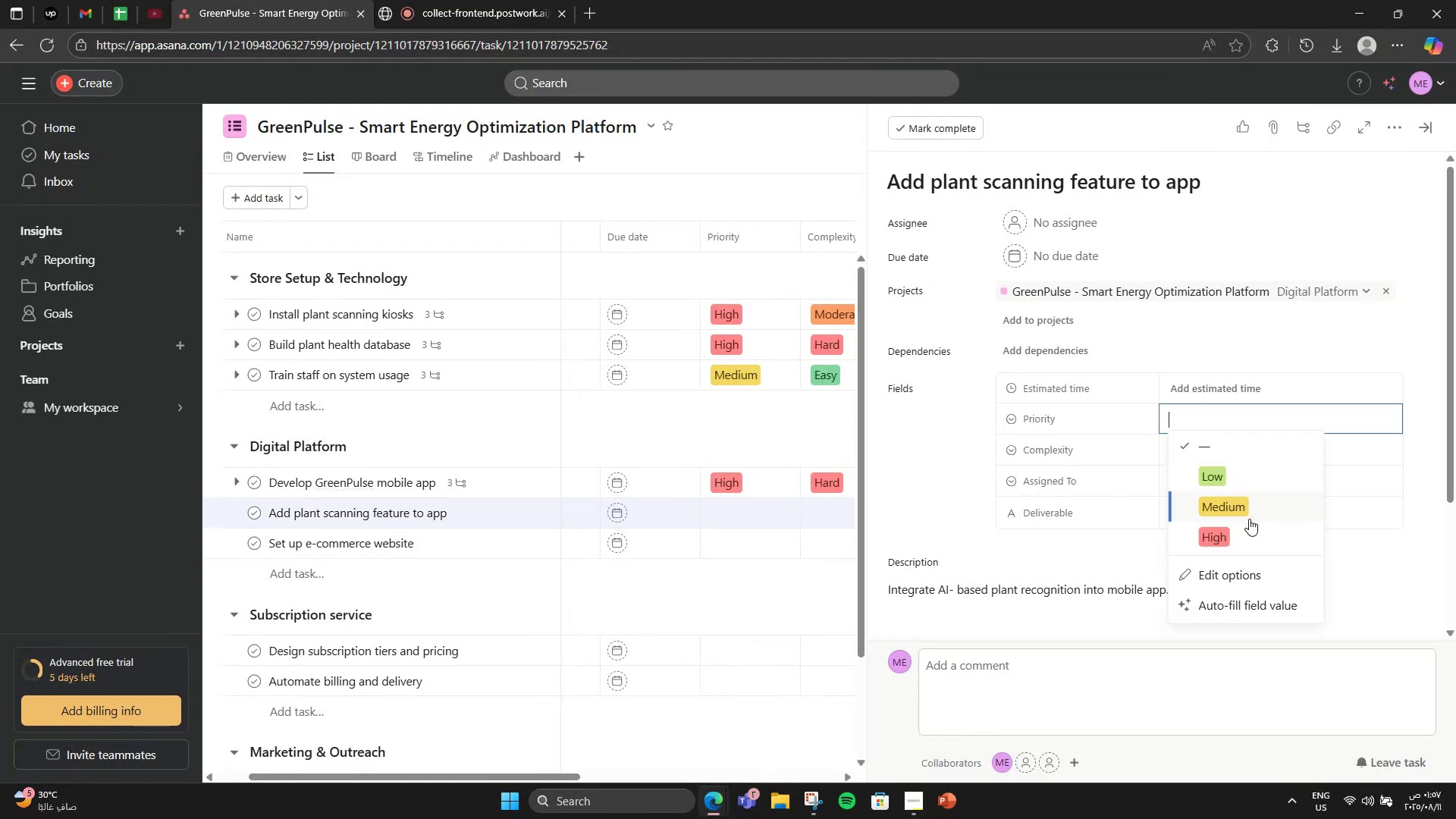 
left_click([1249, 529])
 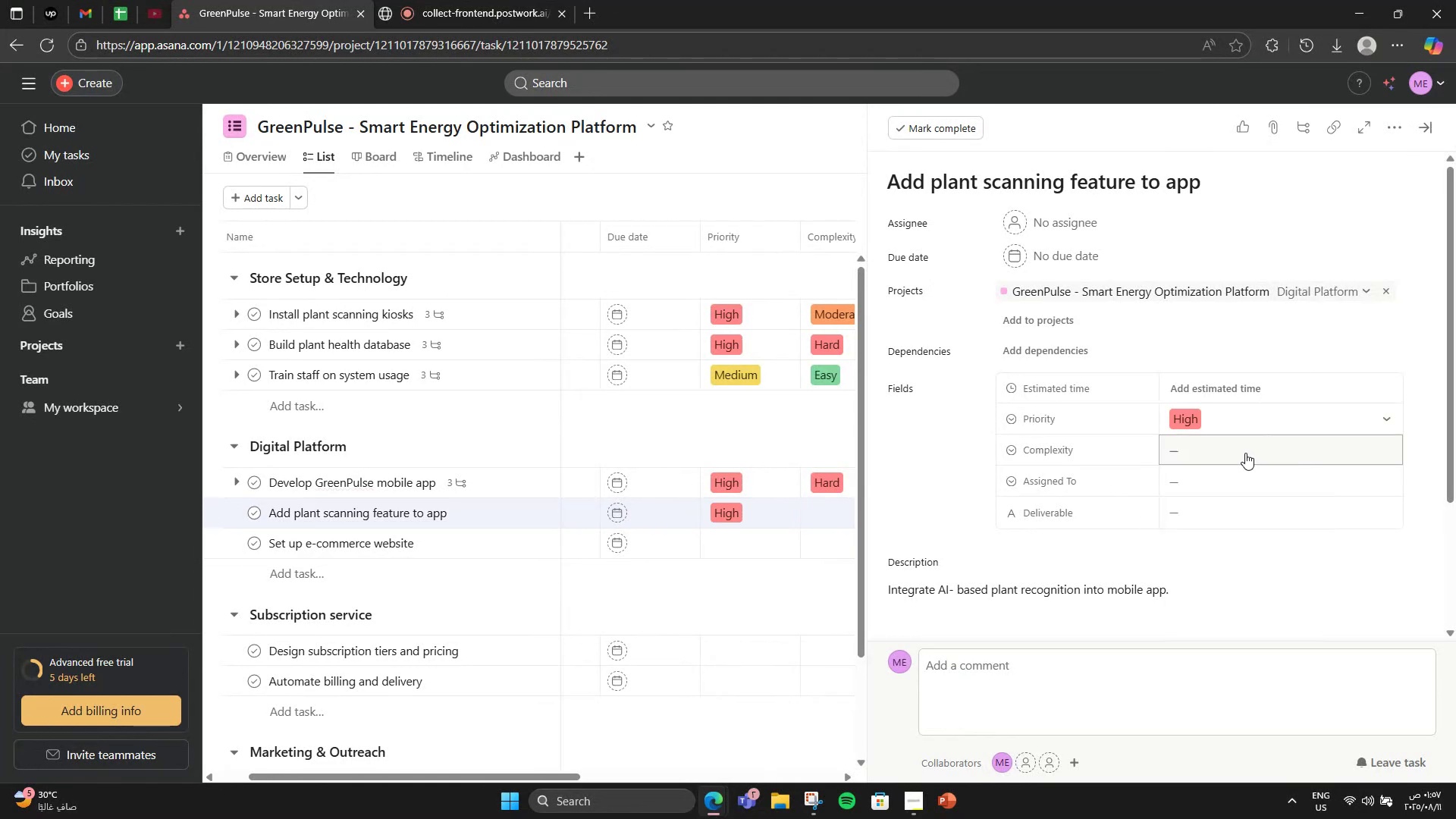 
left_click([1241, 467])
 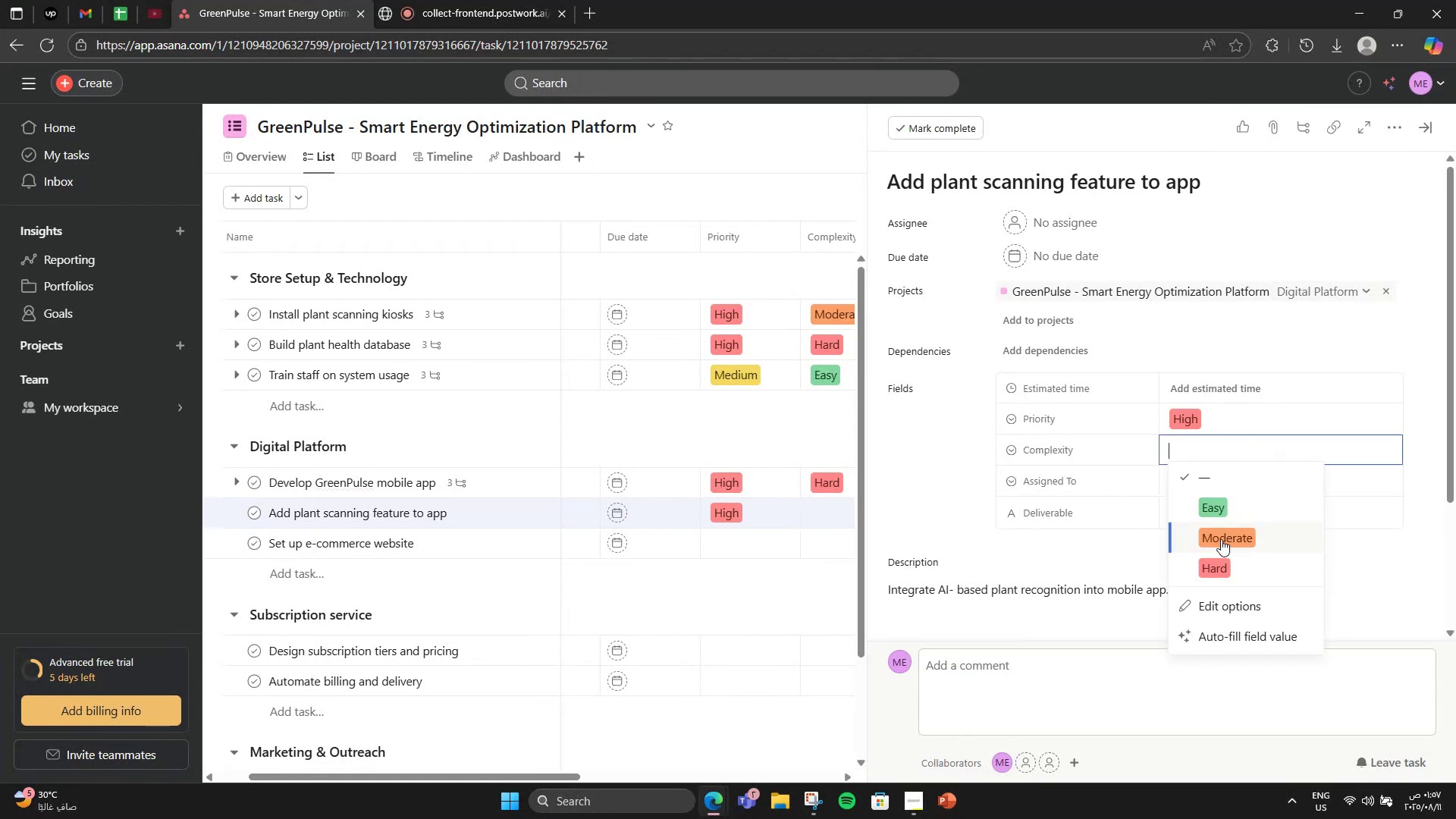 
left_click([1212, 566])
 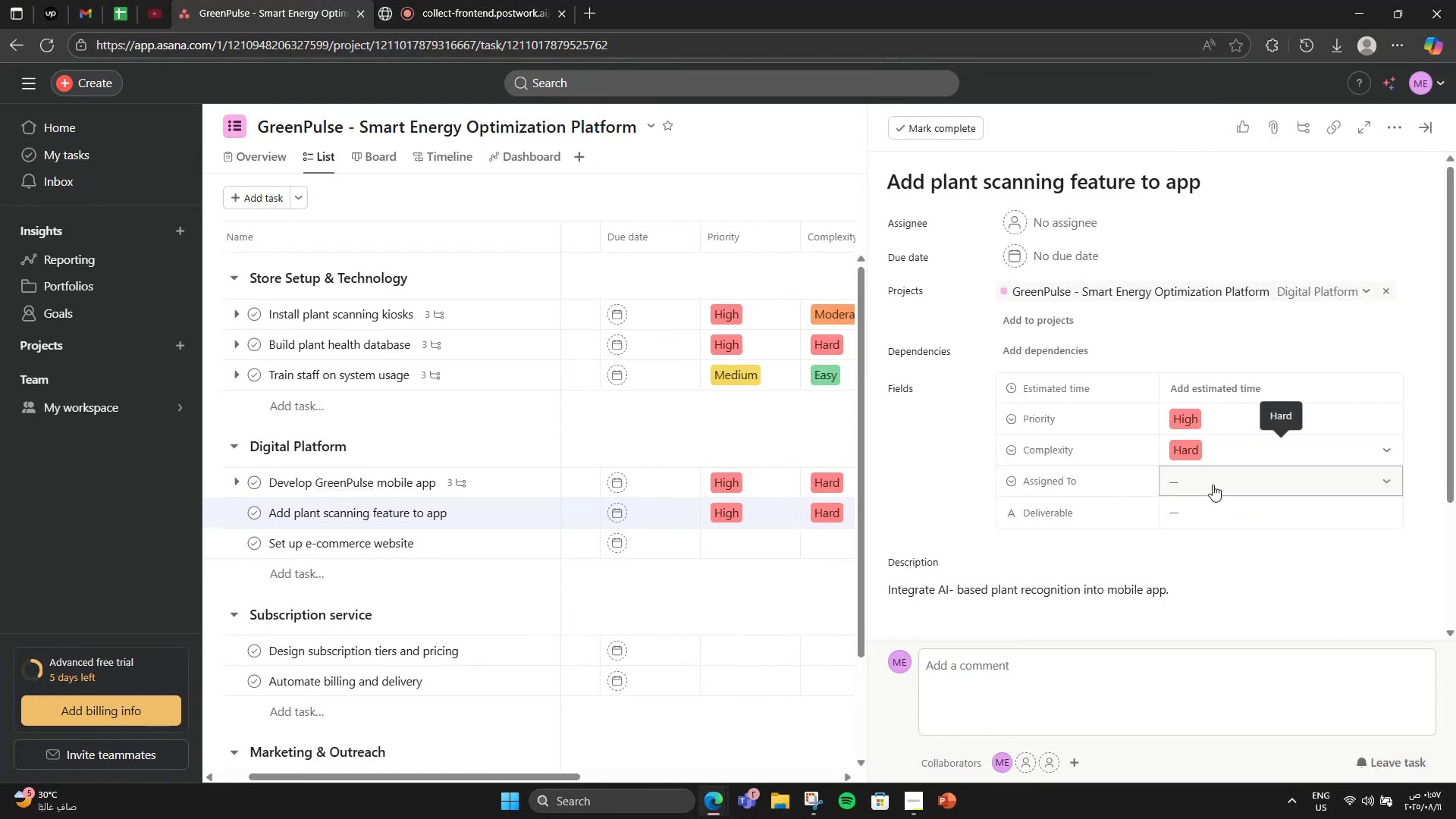 
left_click([1213, 485])
 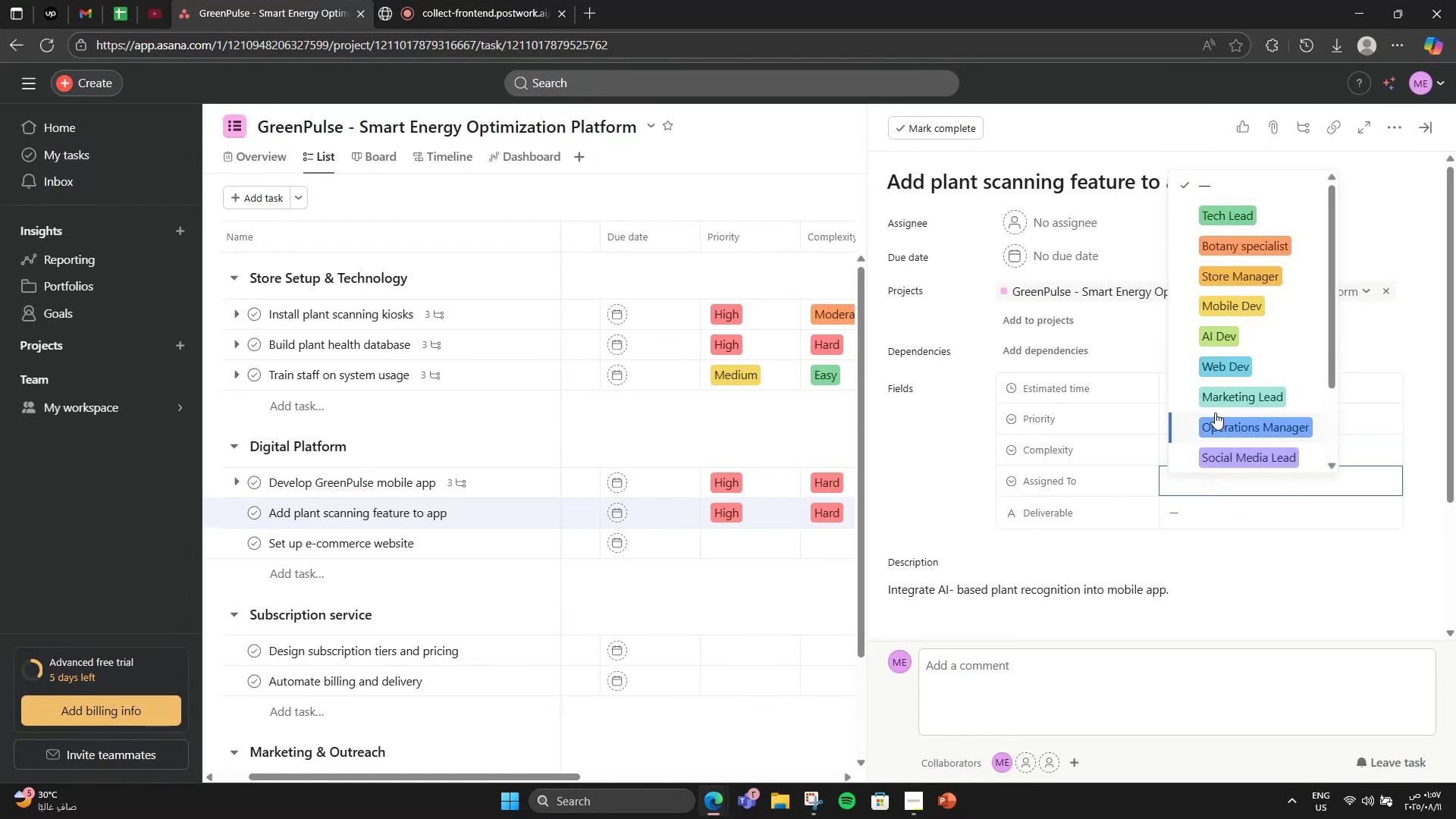 
left_click([1226, 344])
 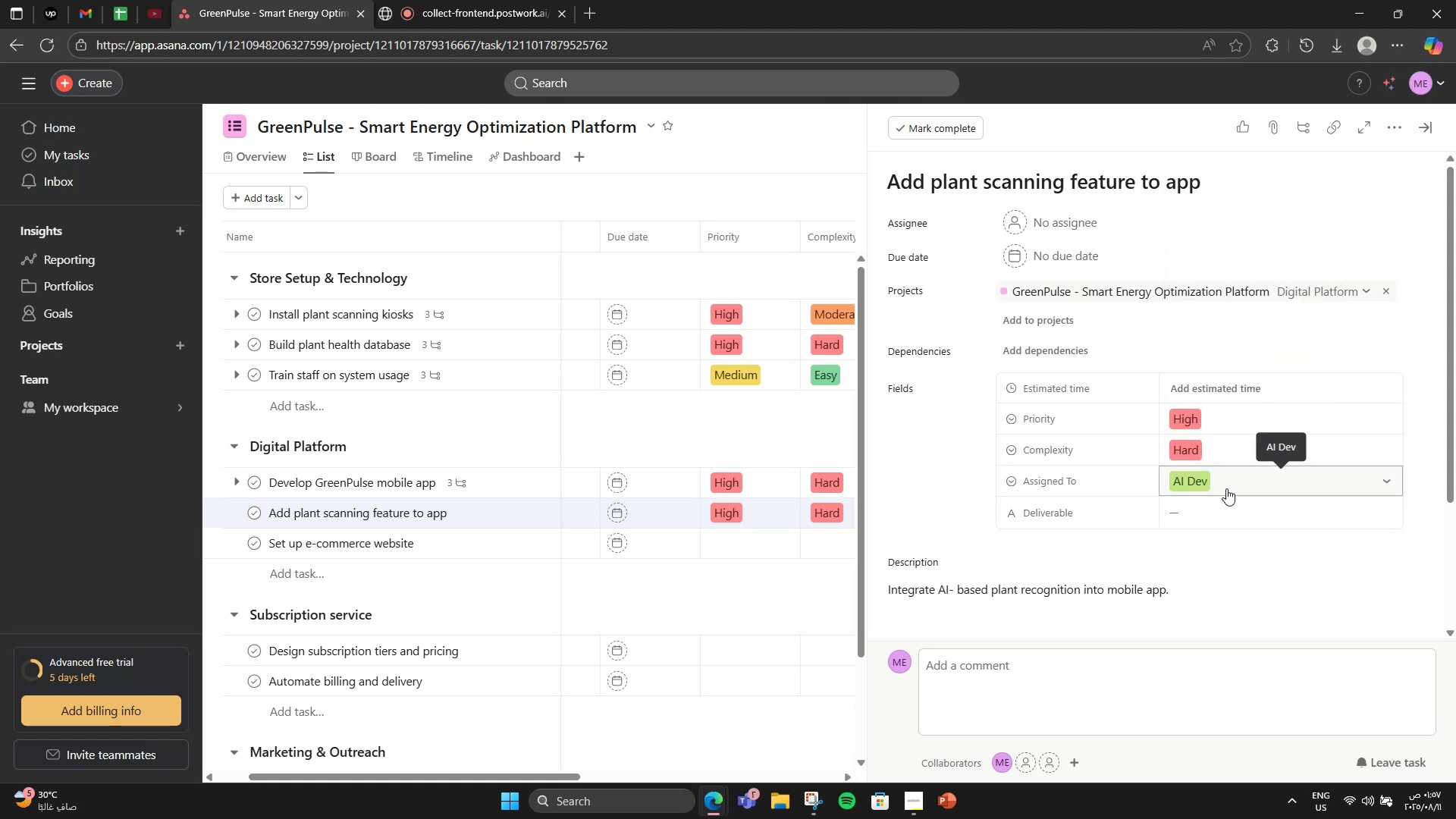 
left_click([1221, 510])
 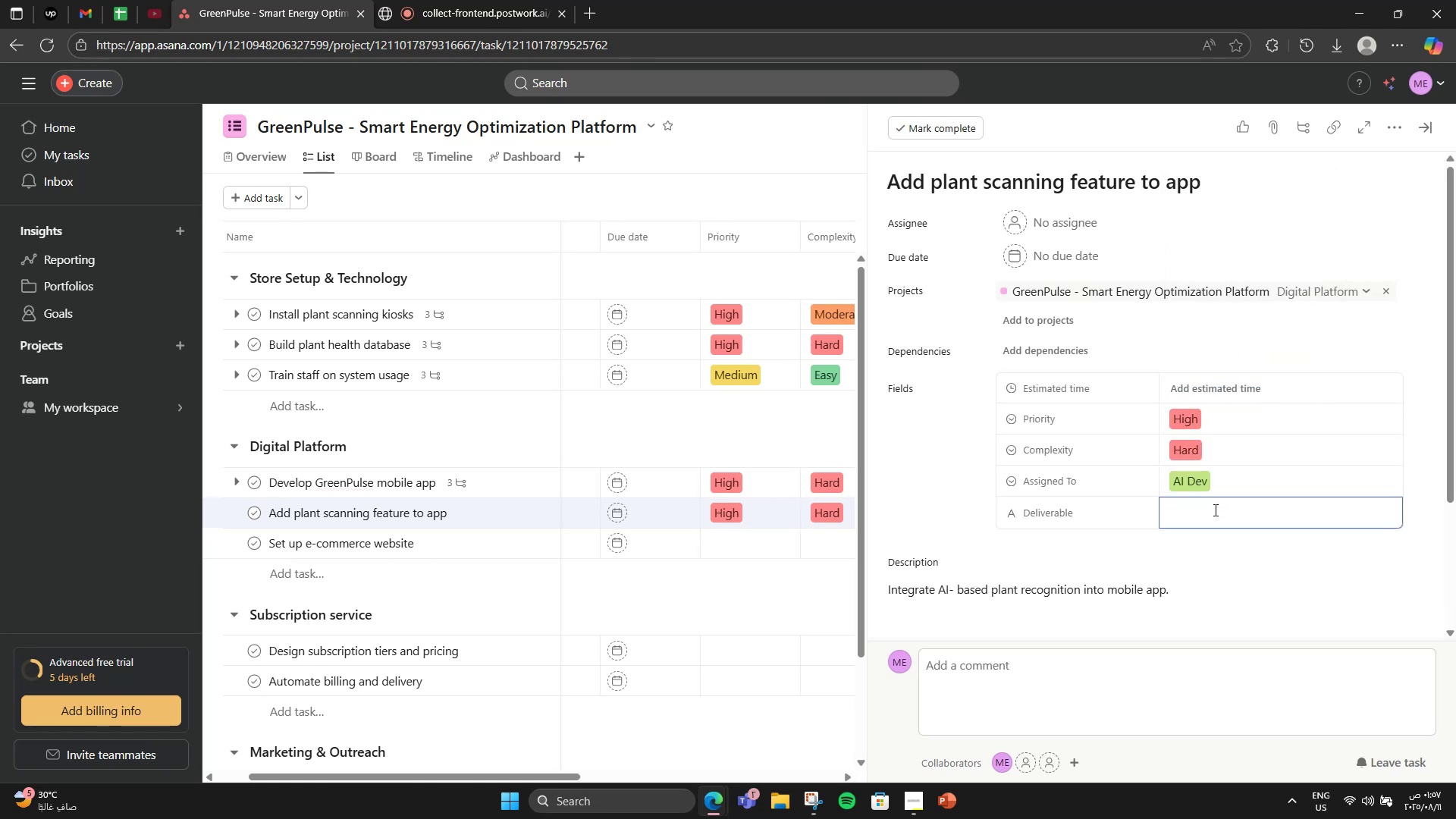 
key(S)
 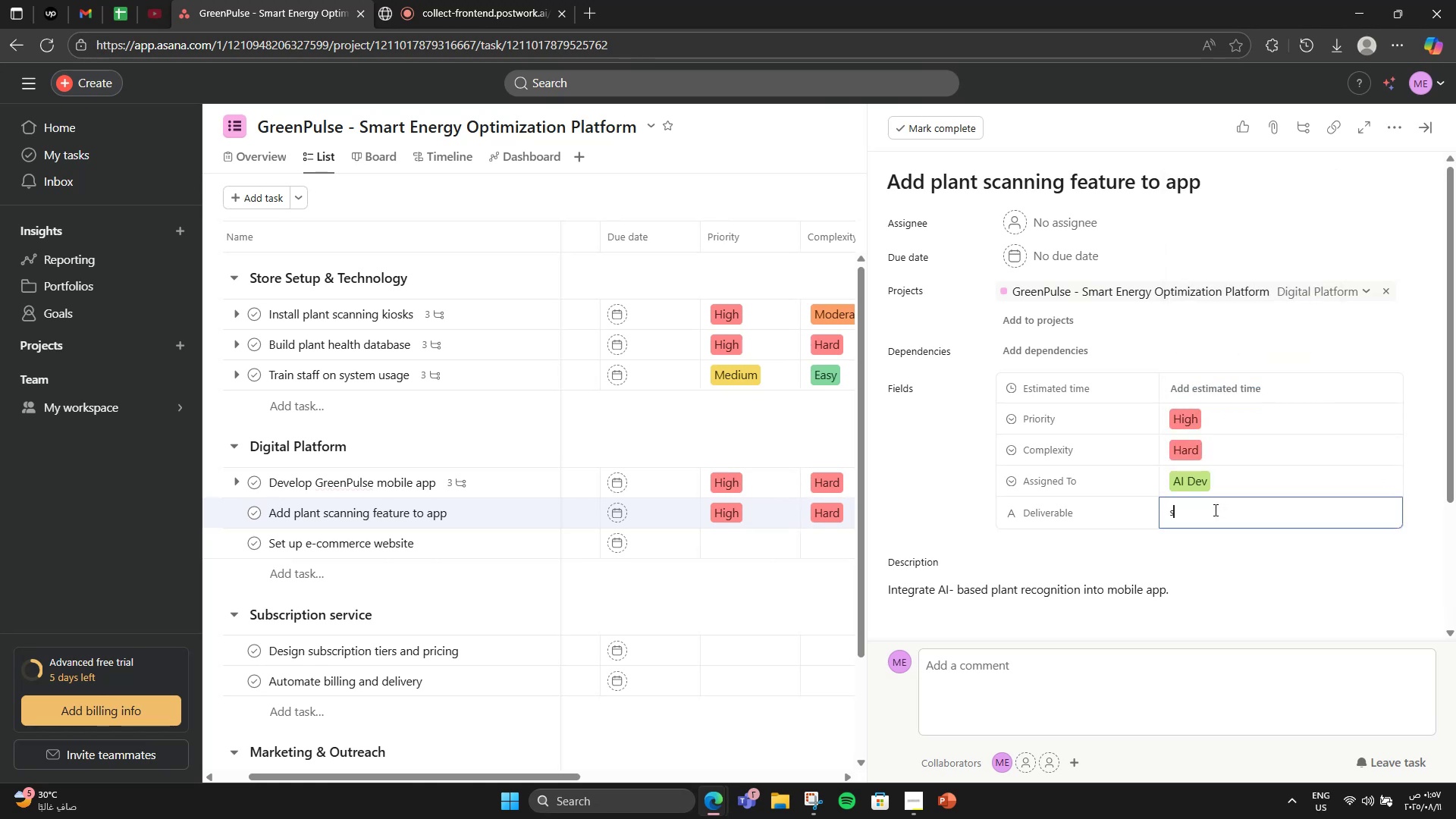 
key(CapsLock)
 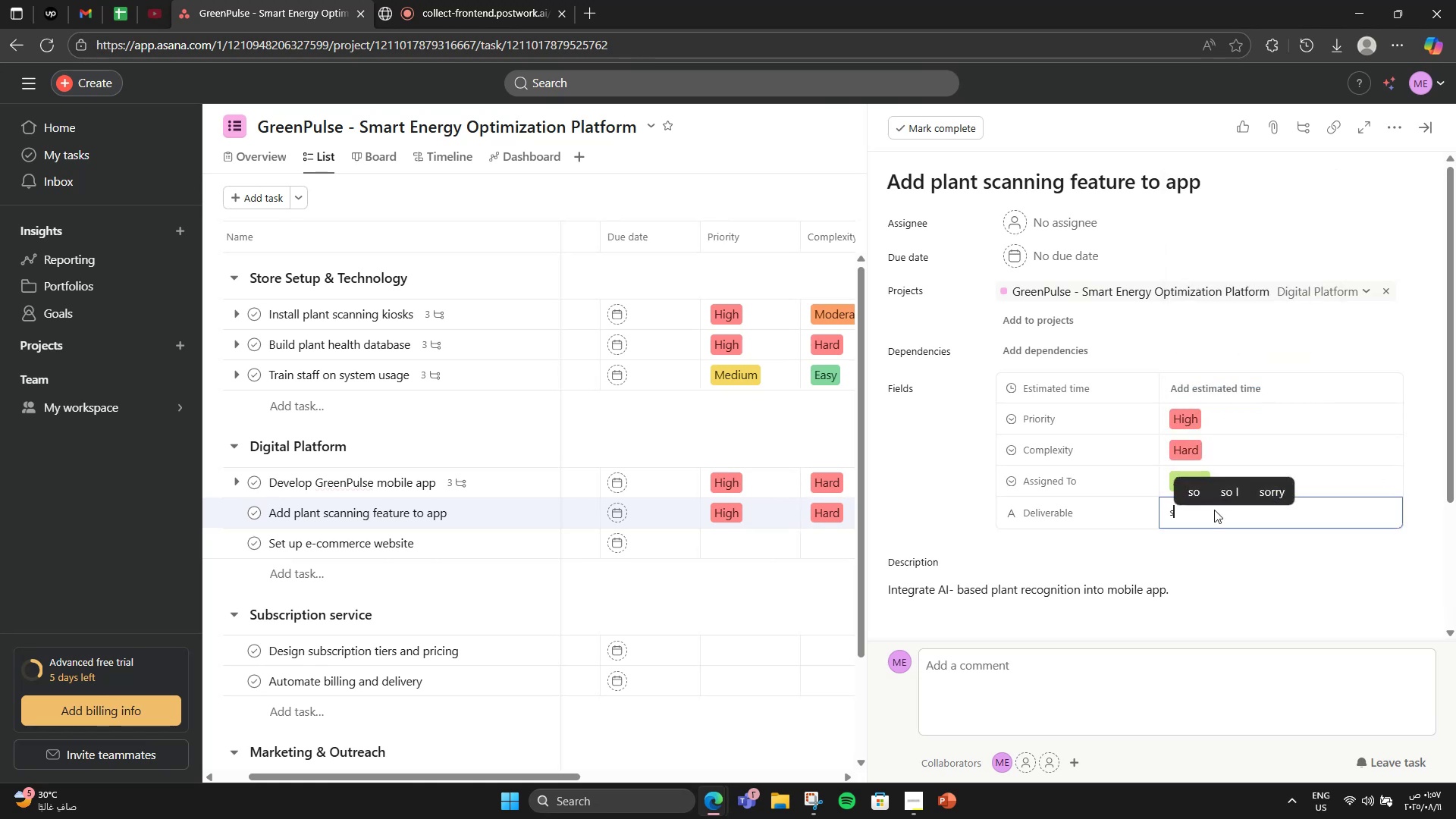 
key(Backspace)
 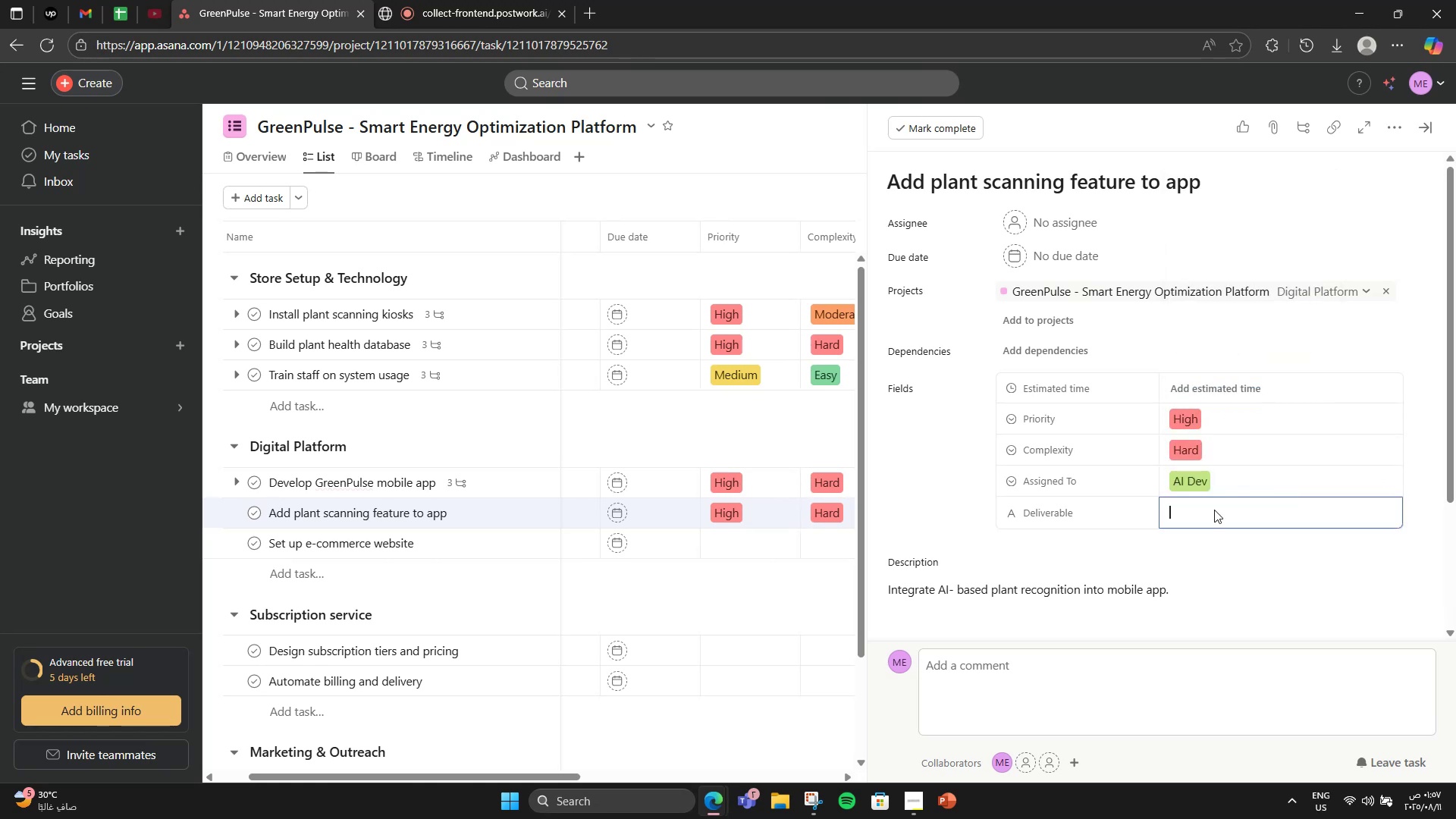 
key(Alt+AltLeft)
 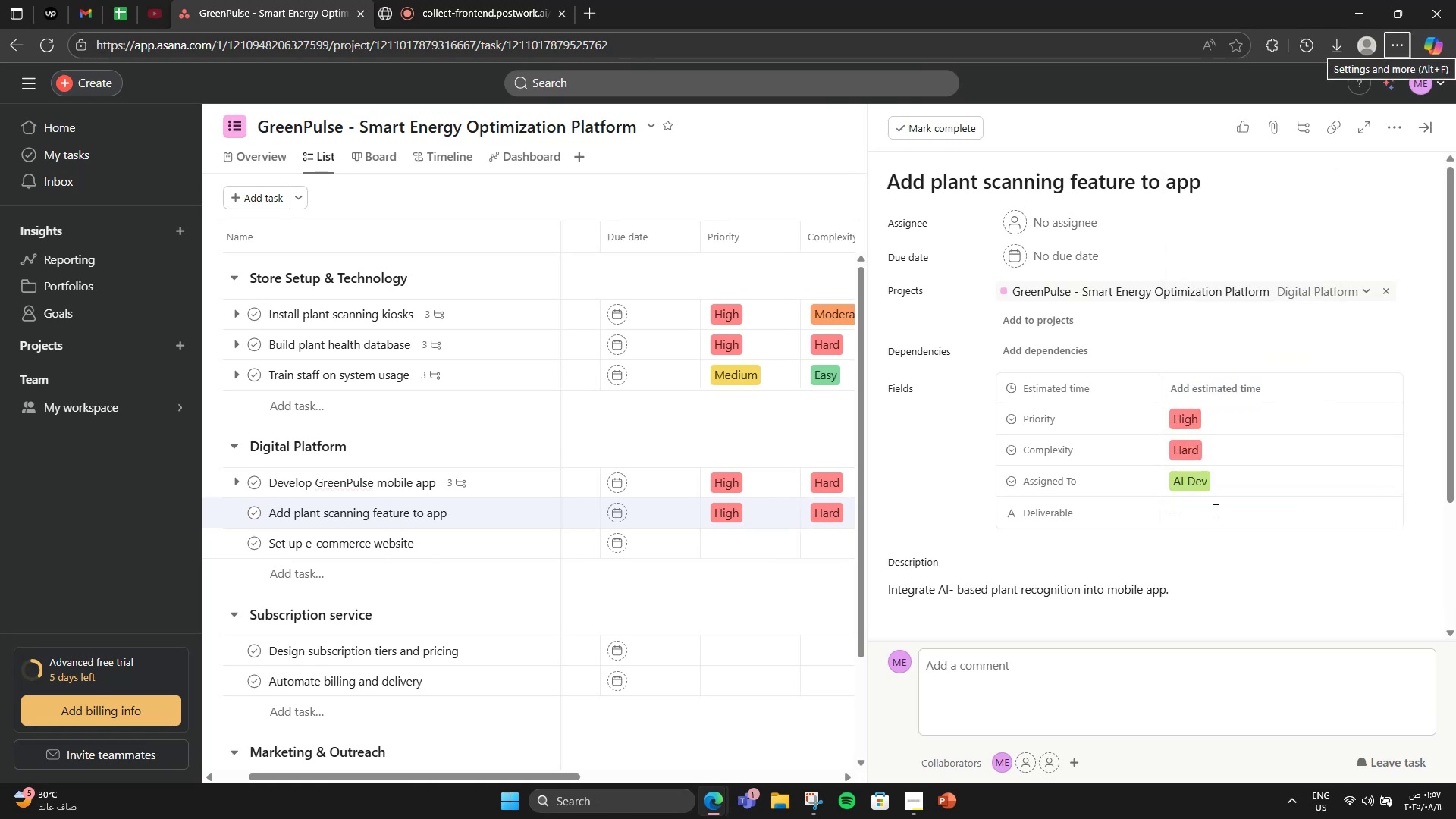 
key(S)
 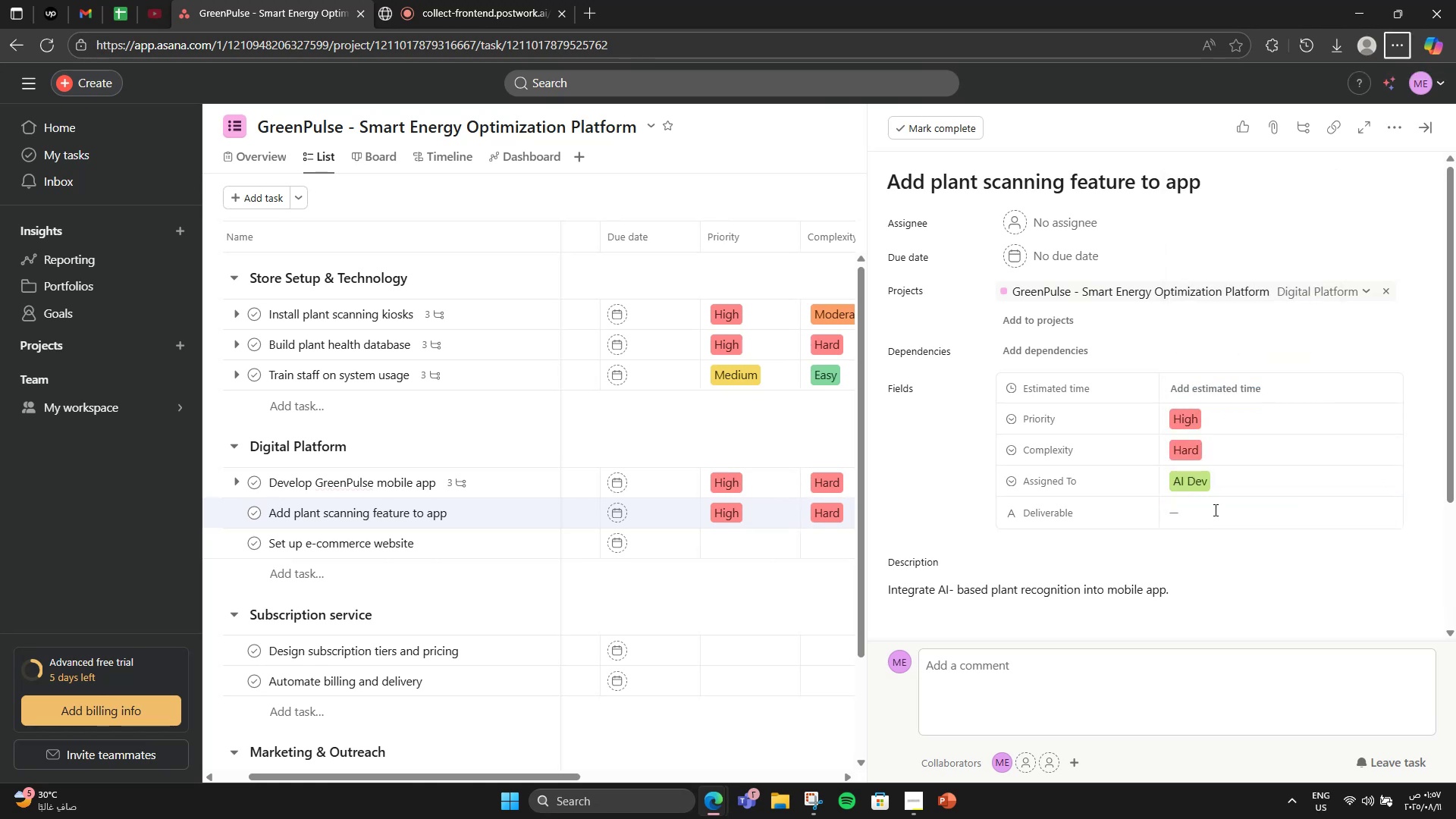 
left_click([1214, 510])
 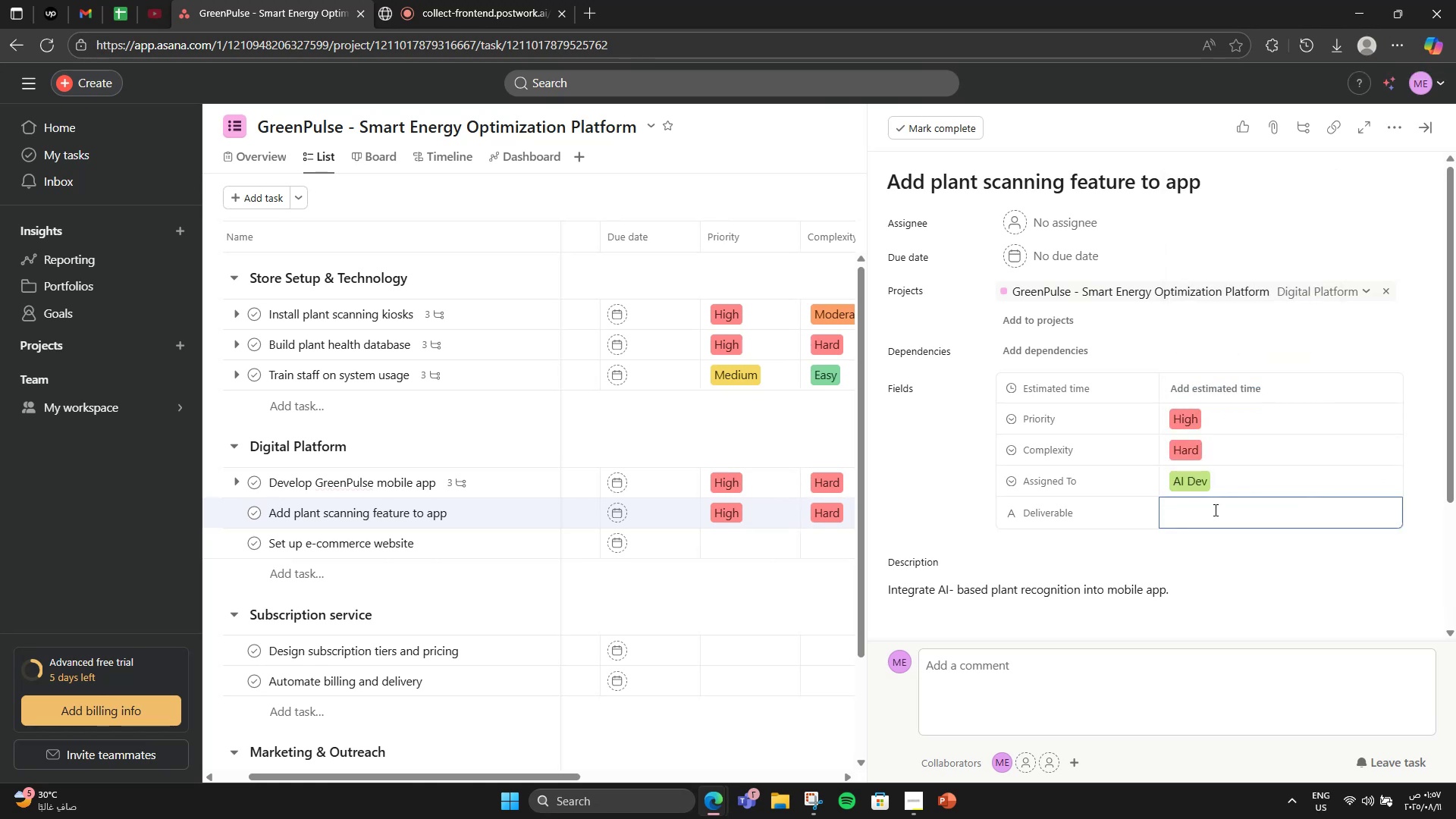 
type(Scanning feature live)
 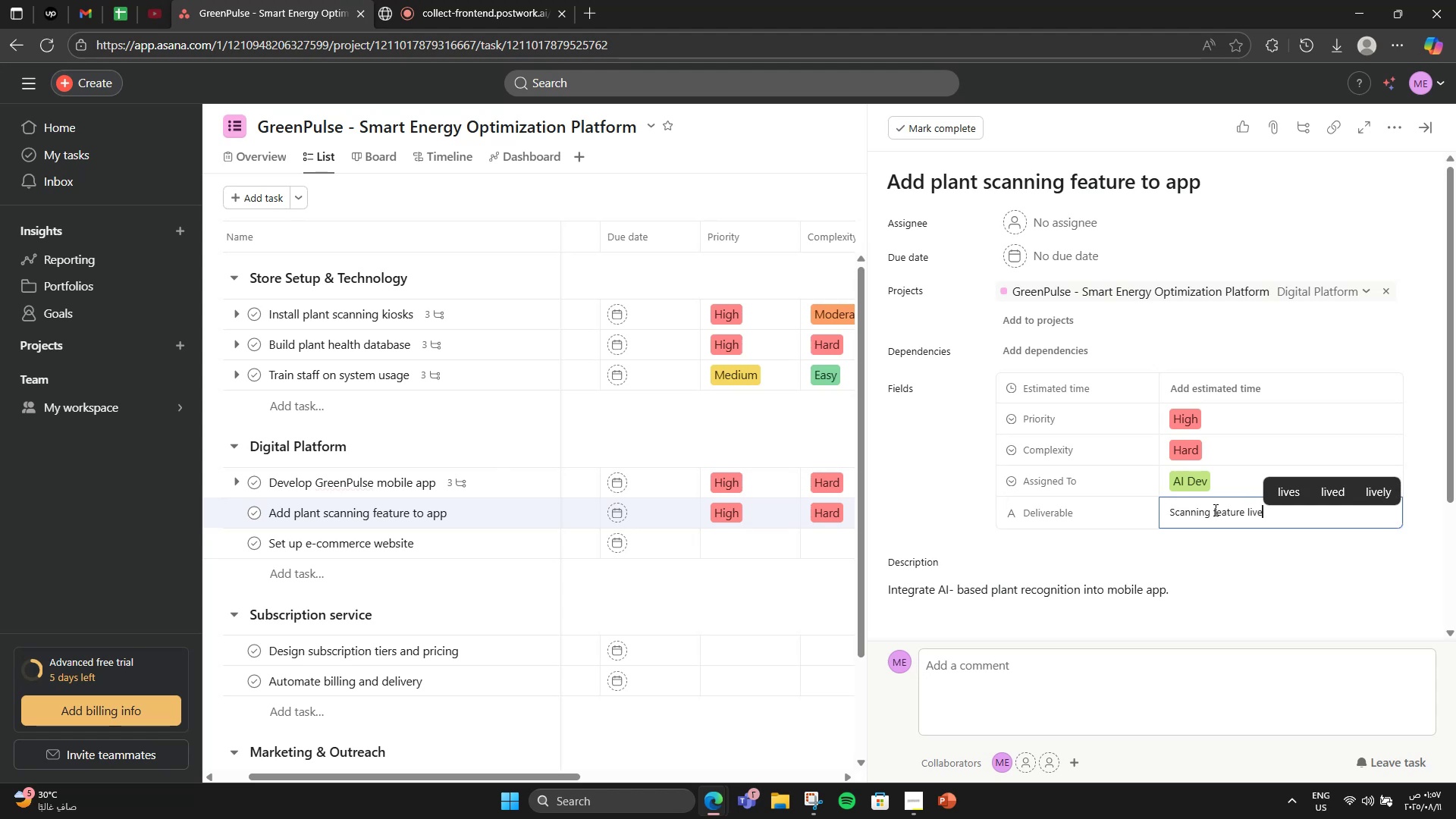 
wait(9.71)
 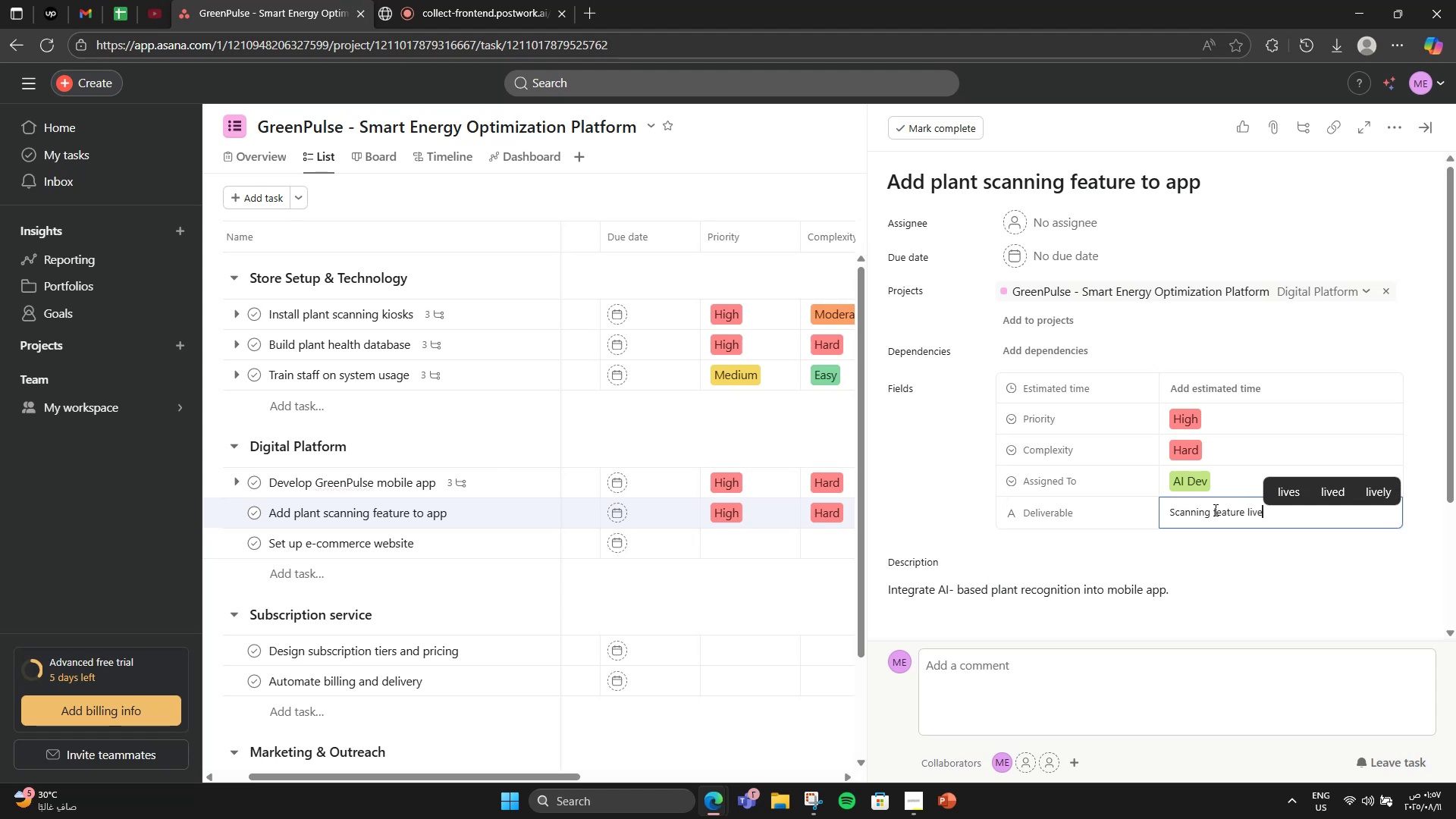 
left_click([1236, 394])
 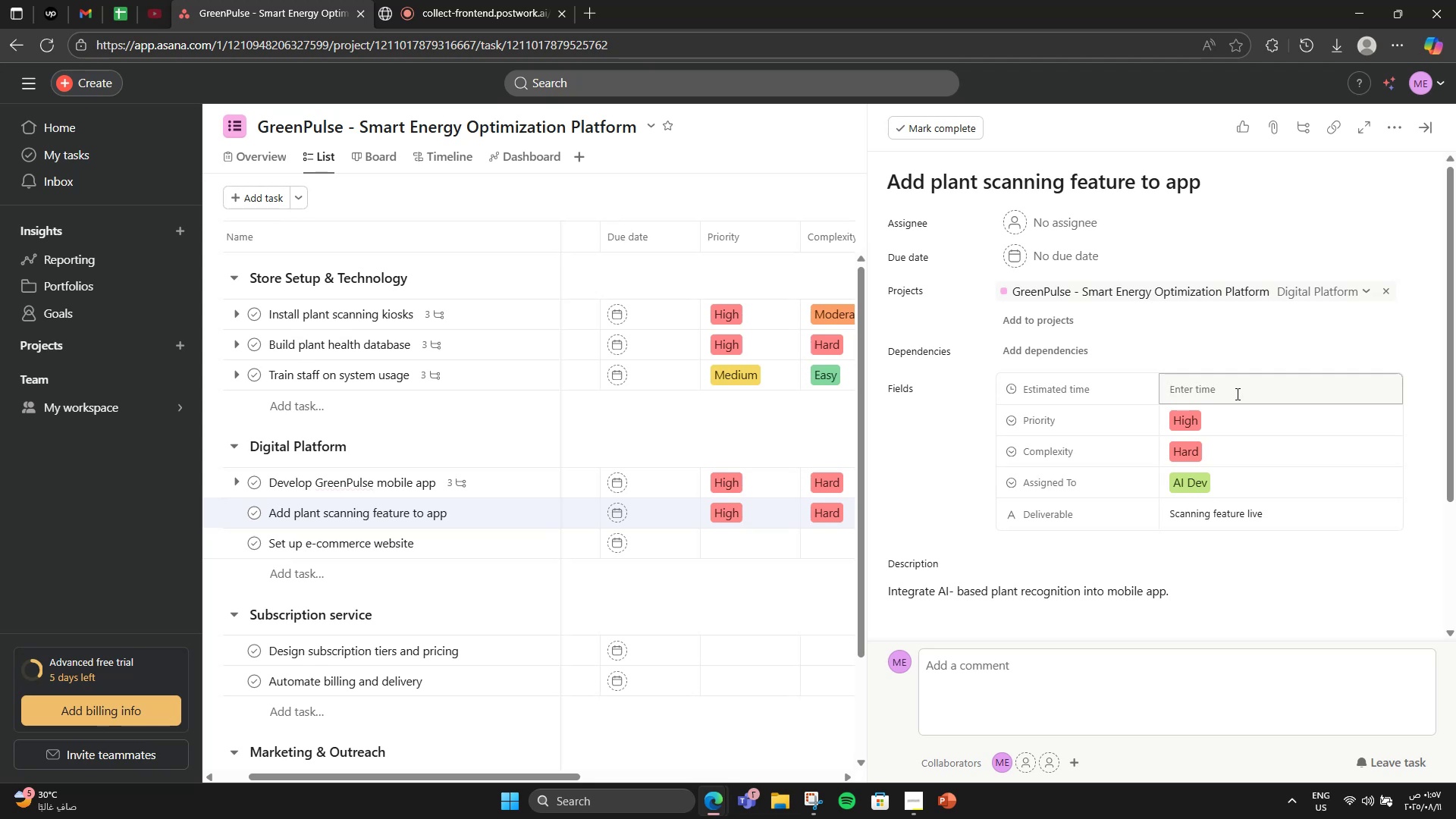 
double_click([1236, 394])
 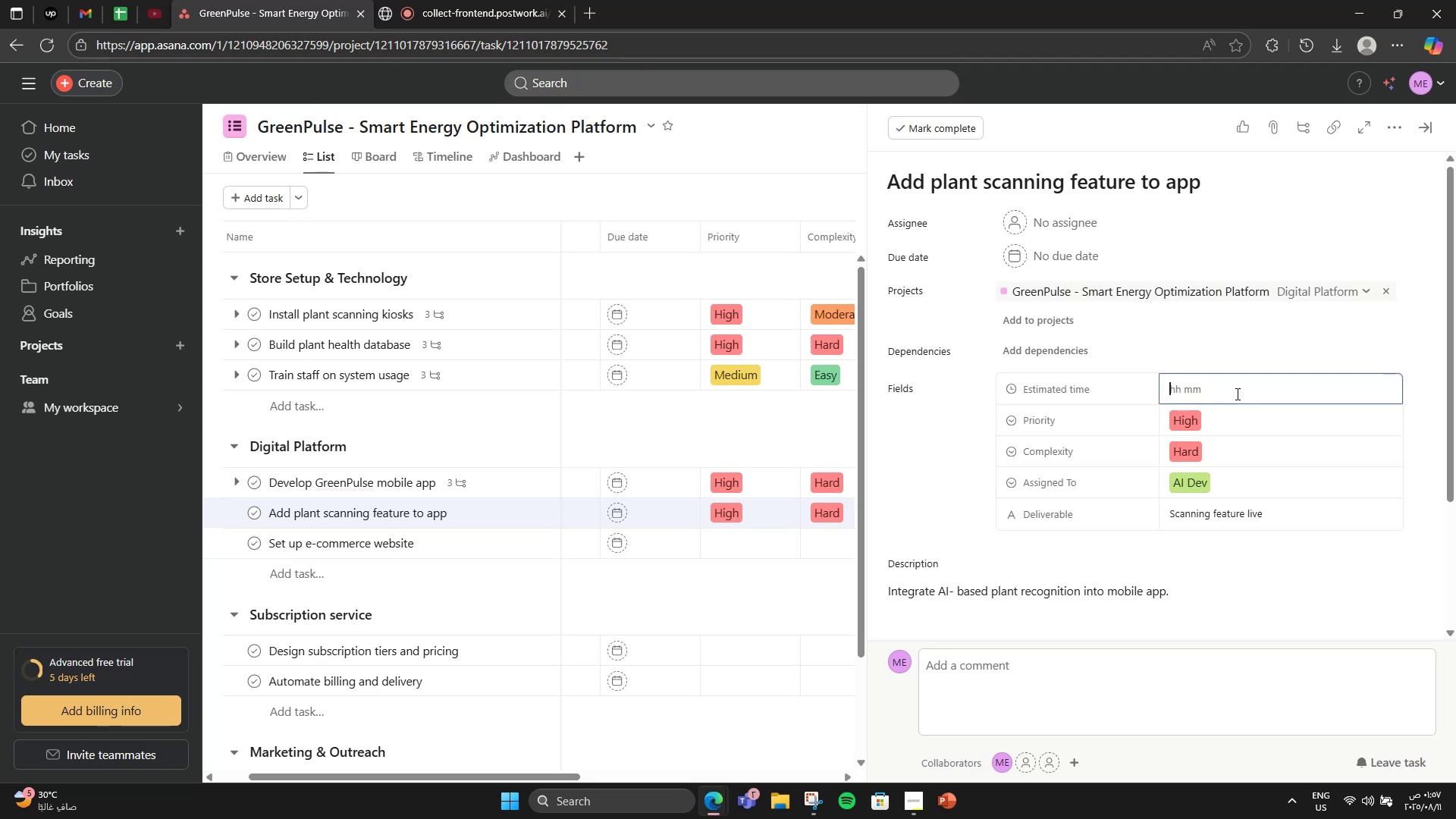 
key(Numpad1)
 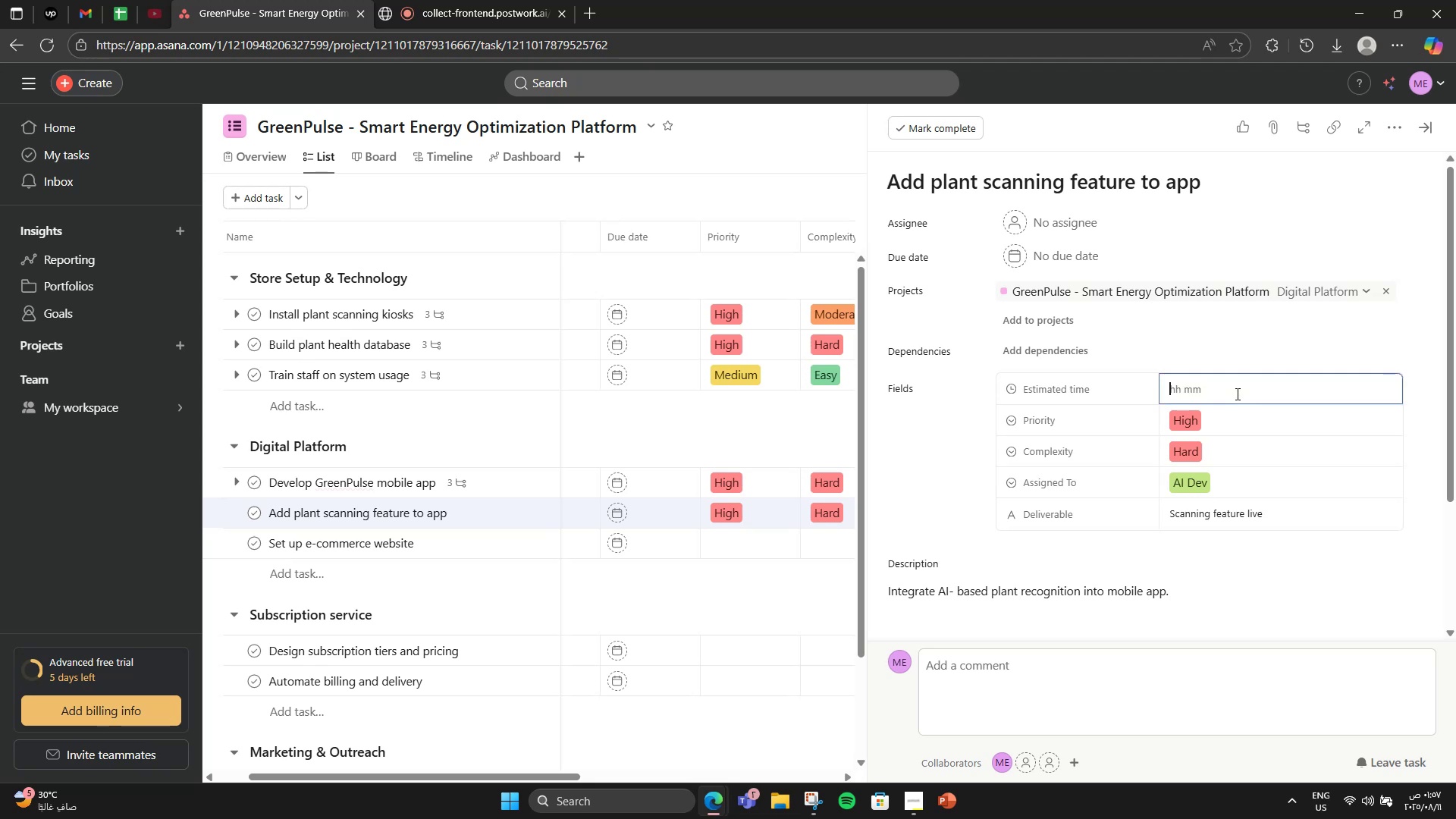 
key(Numpad5)
 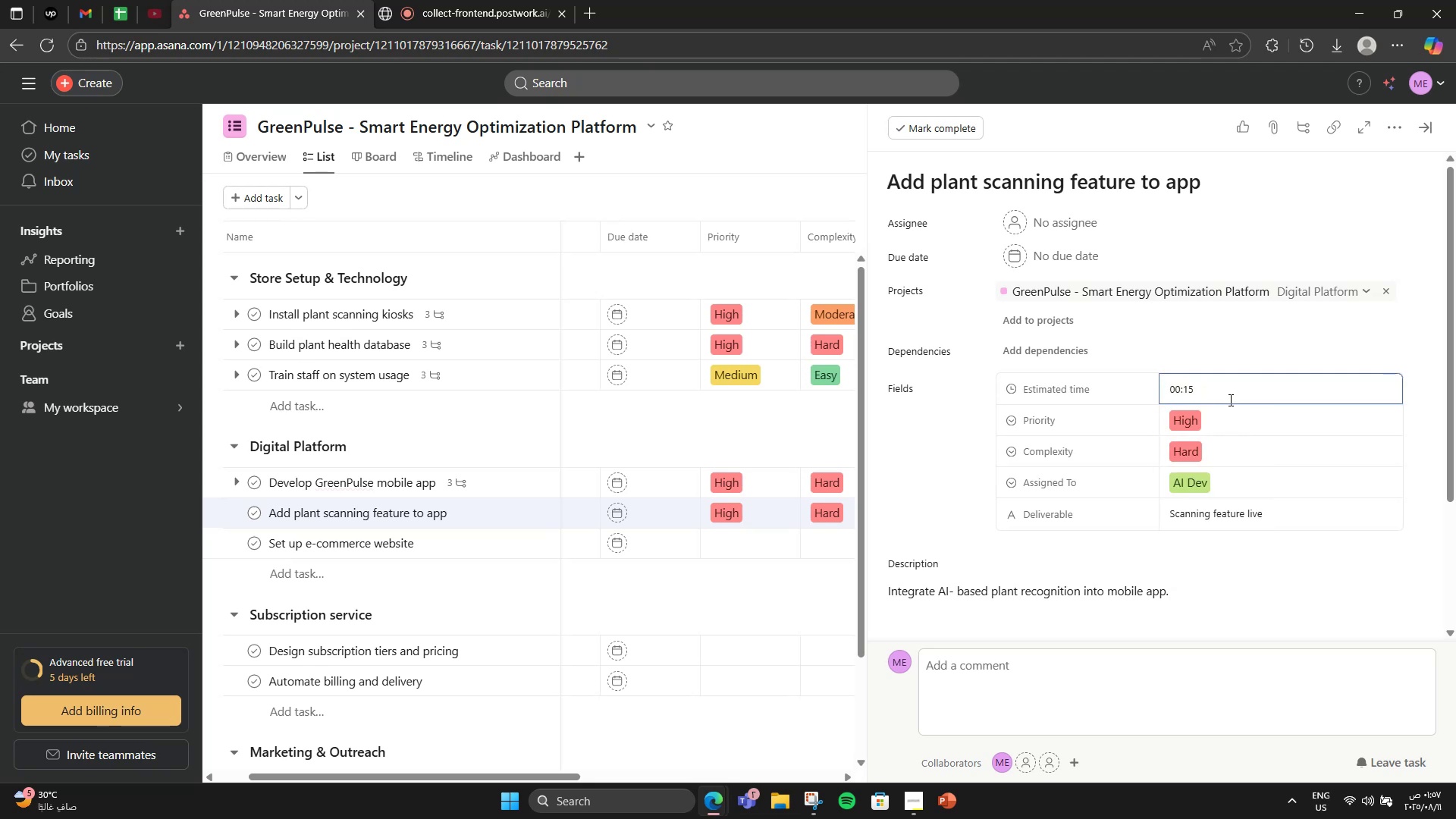 
key(Numpad0)
 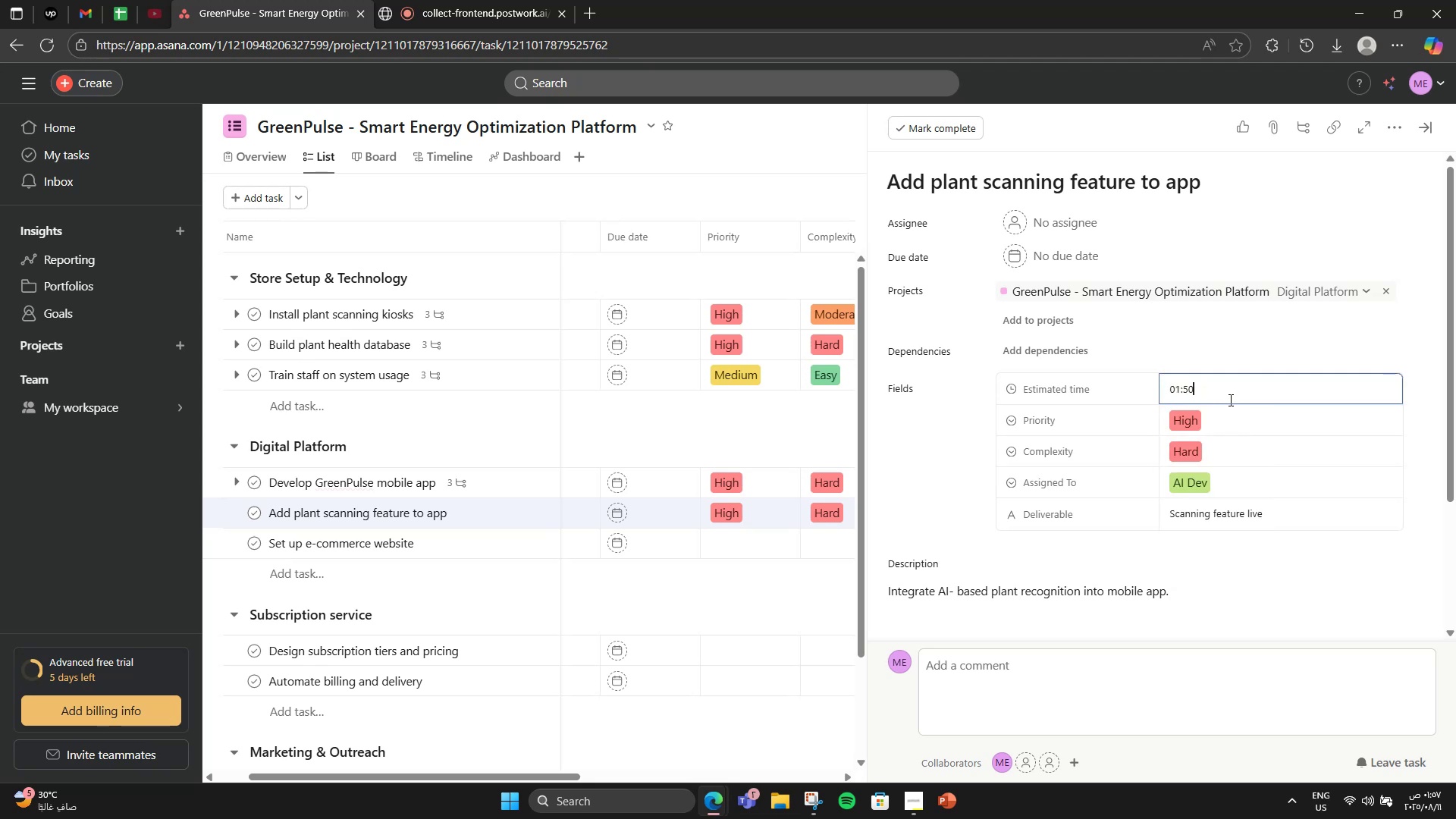 
key(Numpad0)
 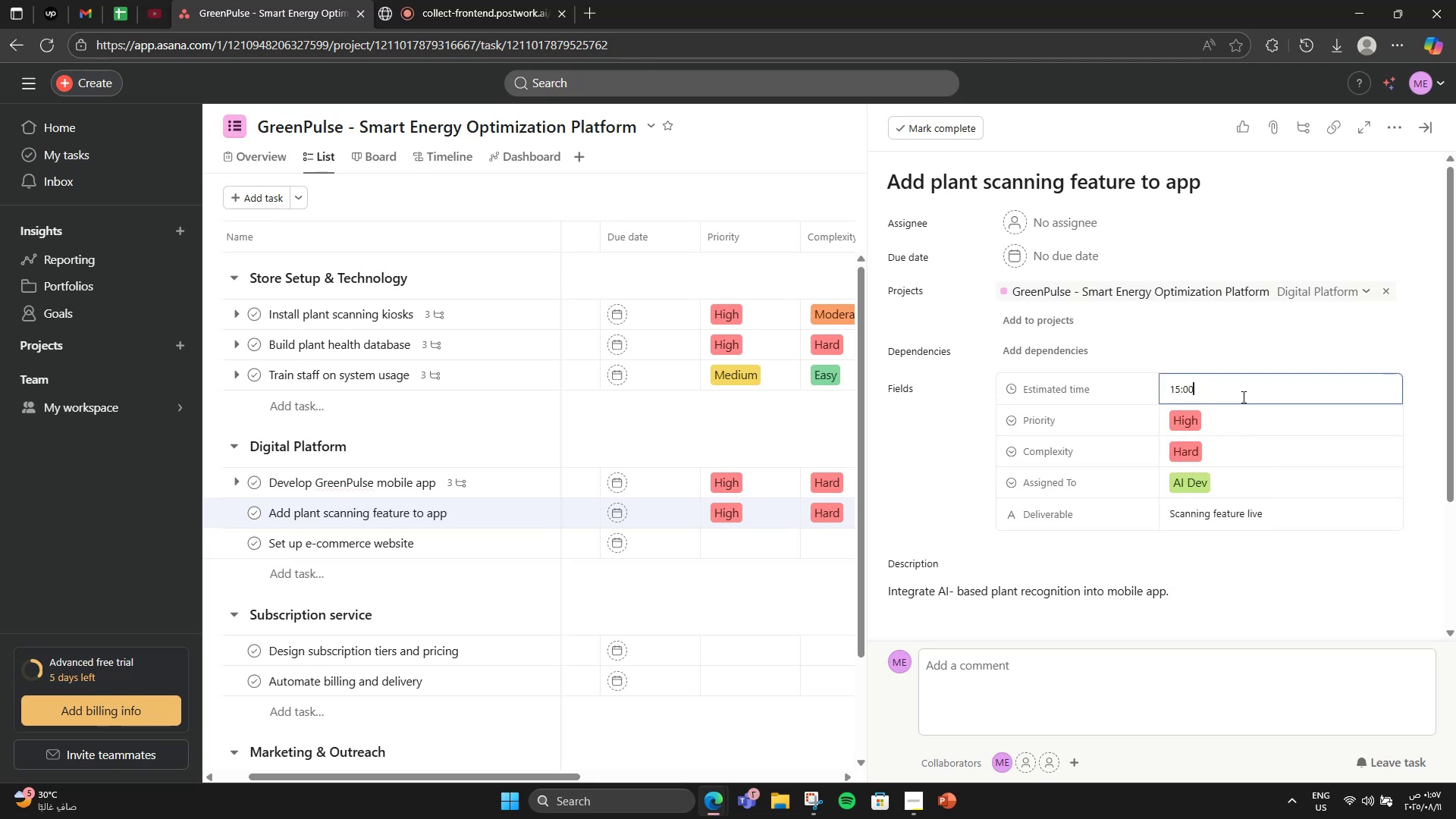 
scroll: coordinate [1066, 591], scroll_direction: down, amount: 4.0
 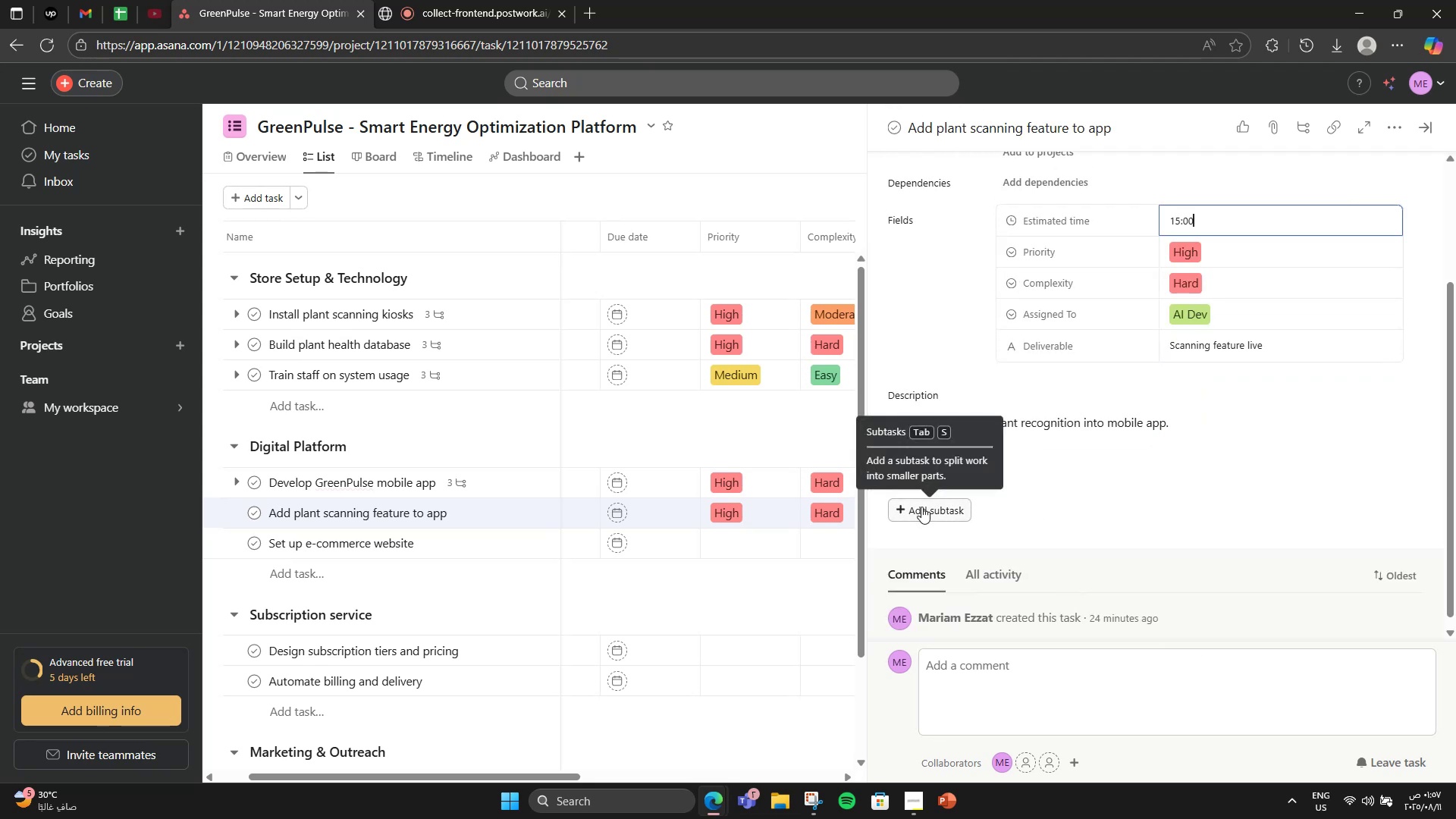 
left_click([921, 507])
 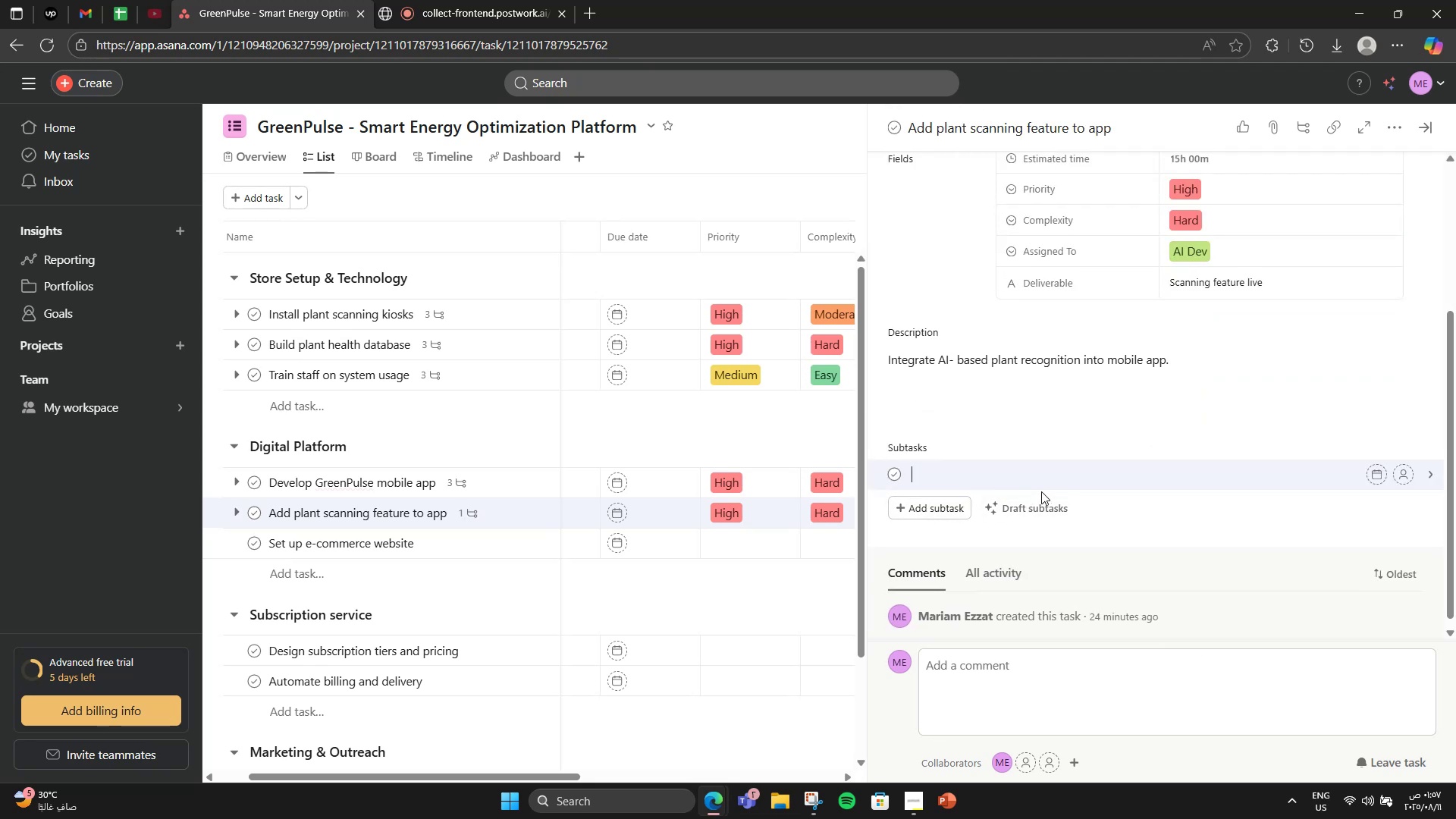 
type(Train AI mmodel)
key(Backspace)
 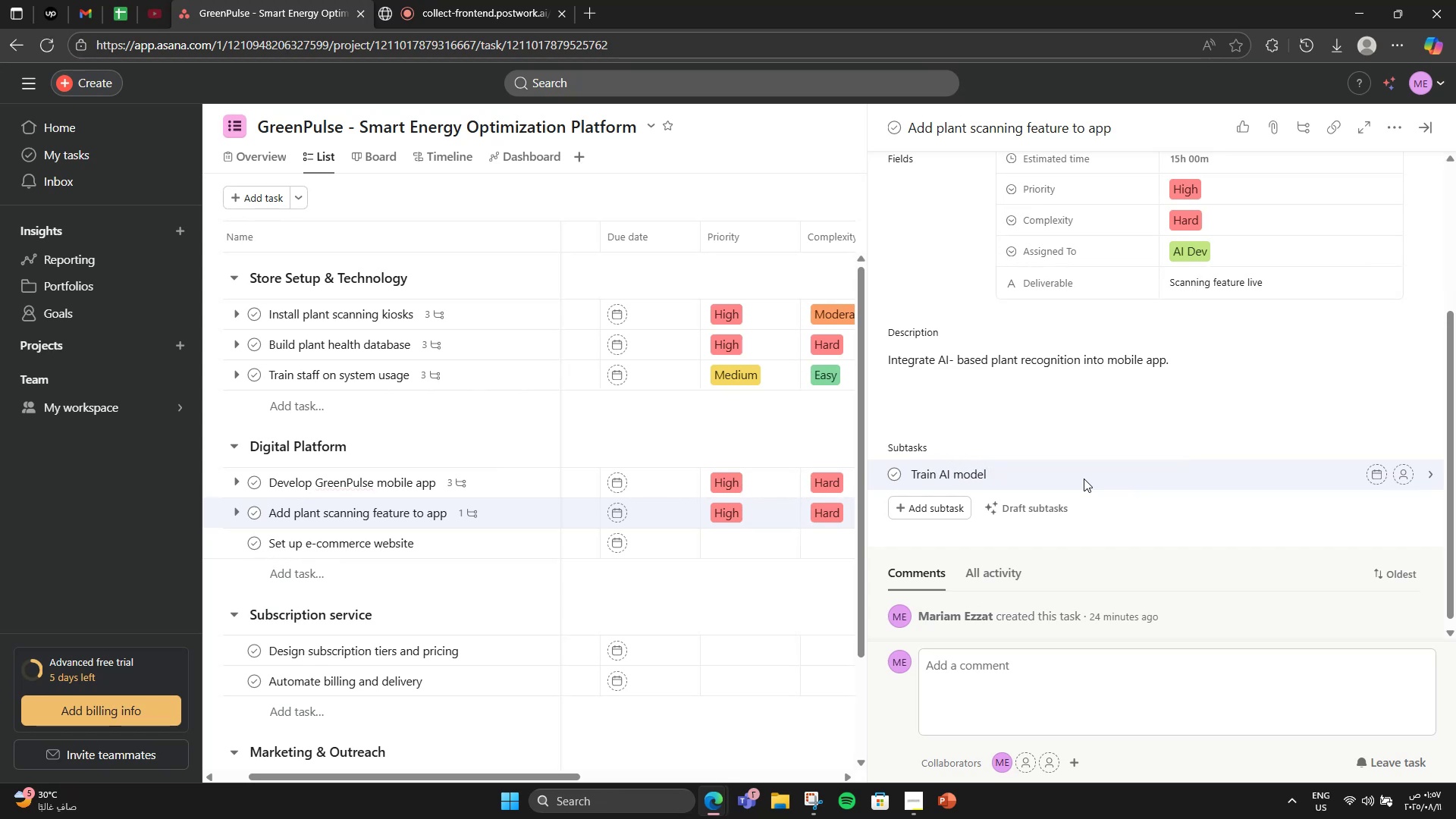 
hold_key(key=ArrowLeft, duration=0.64)
 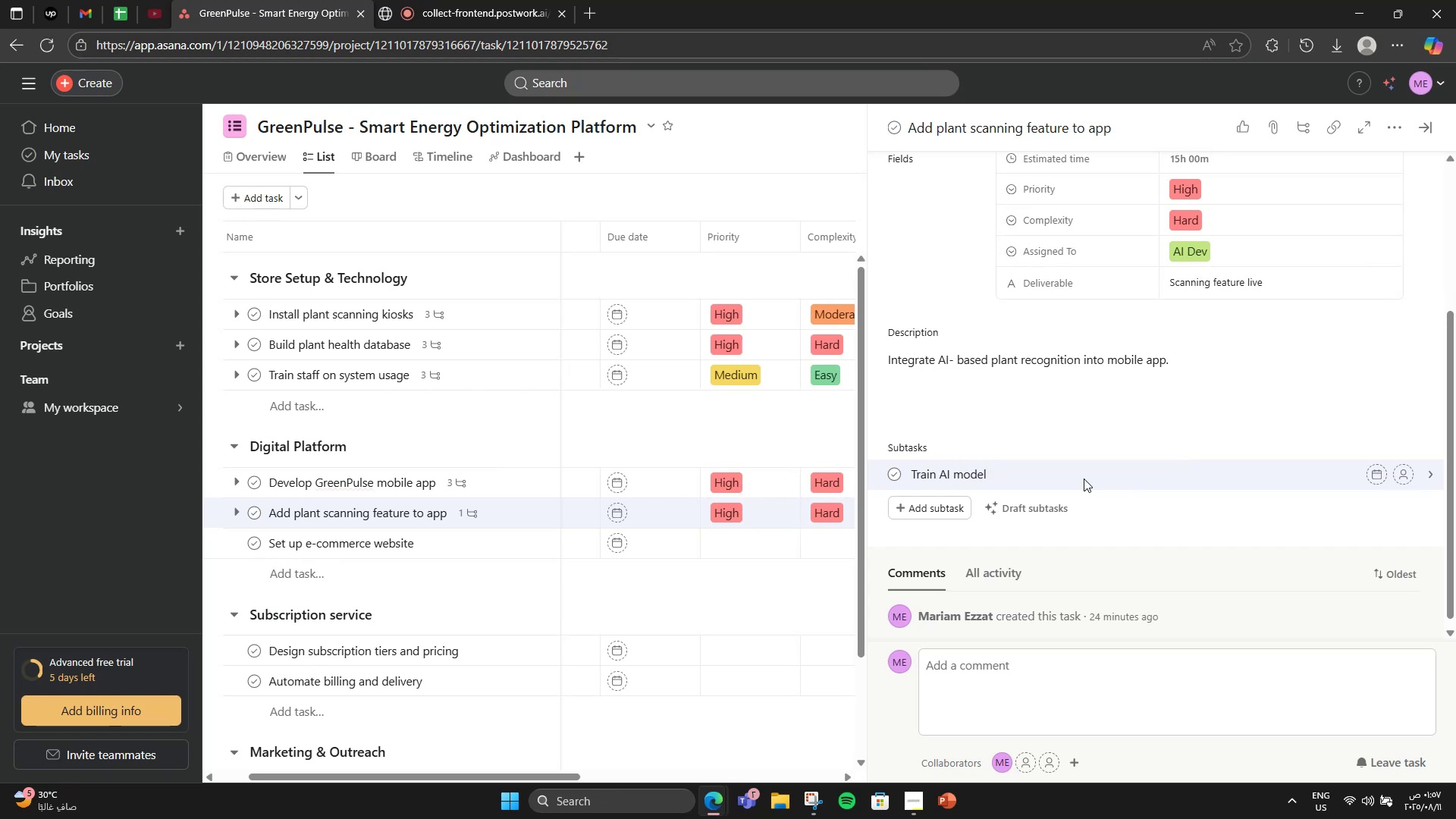 
hold_key(key=ArrowRight, duration=0.85)
 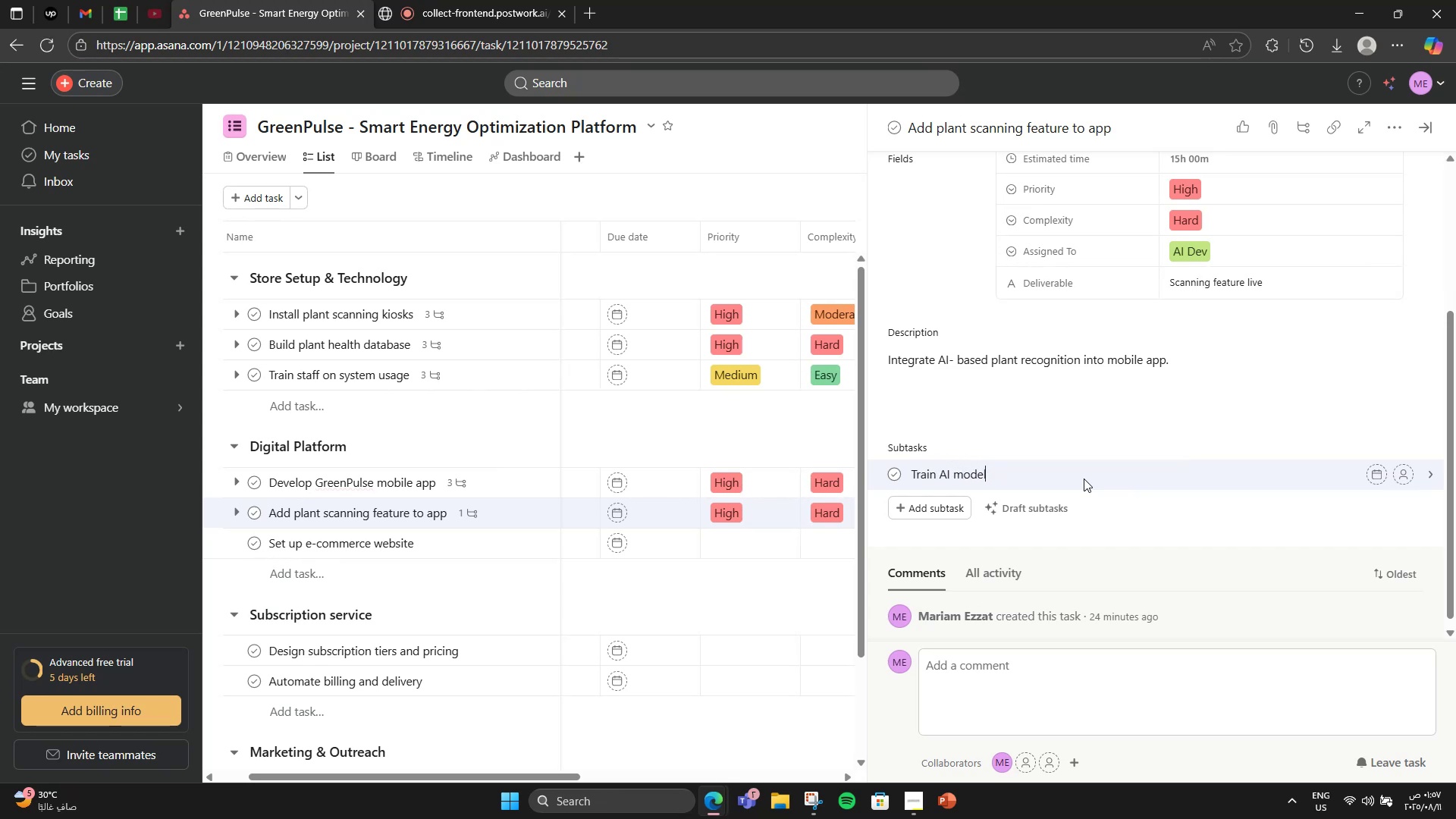 
key(Enter)
 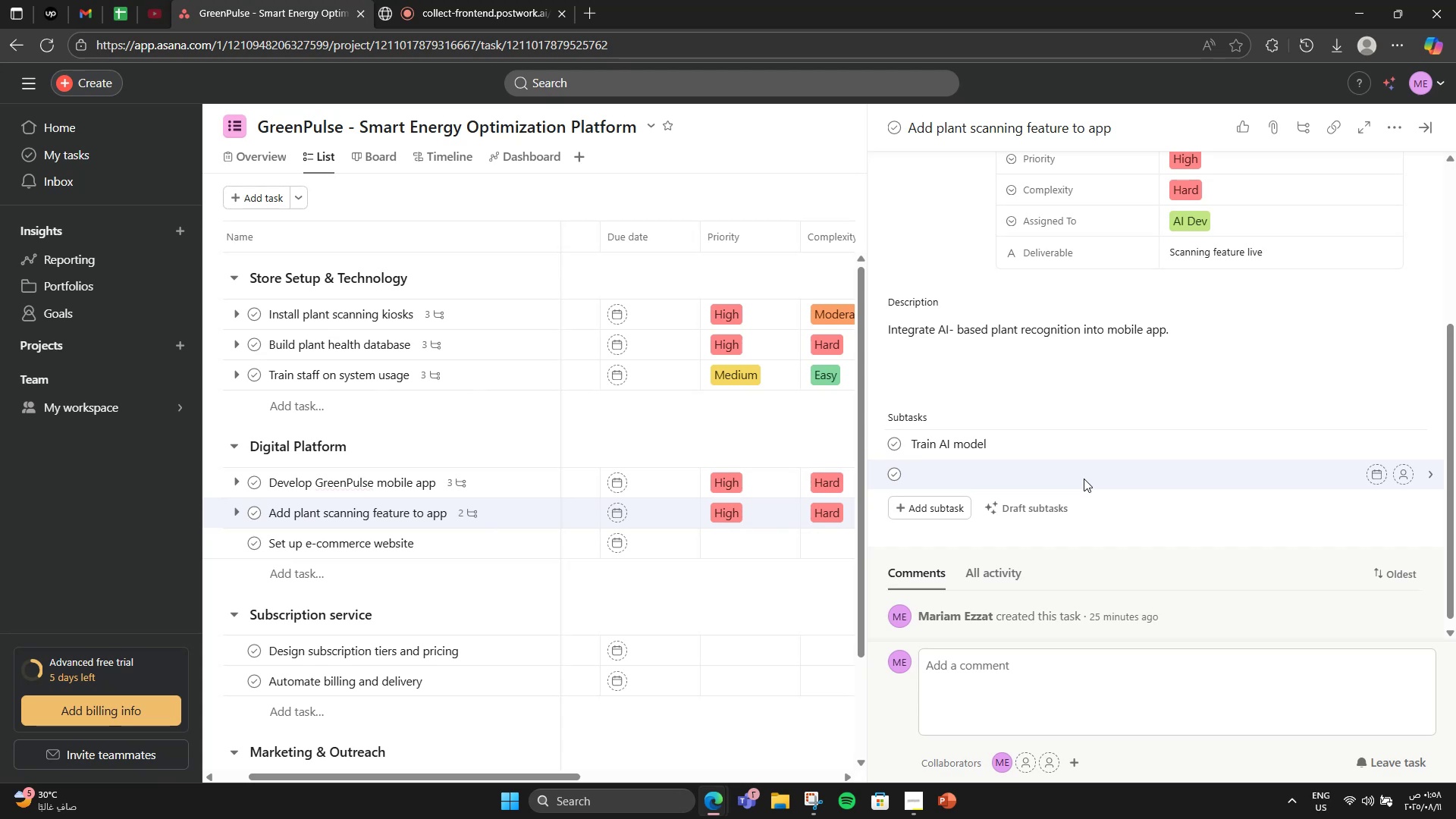 
type(I n)
key(Backspace)
key(Backspace)
type(ntegrate camera )
key(Backspace)
key(Backspace)
key(Backspace)
key(Backspace)
key(Backspace)
key(Backspace)
key(Backspace)
type(paymeny)
key(Backspace)
type(t)
 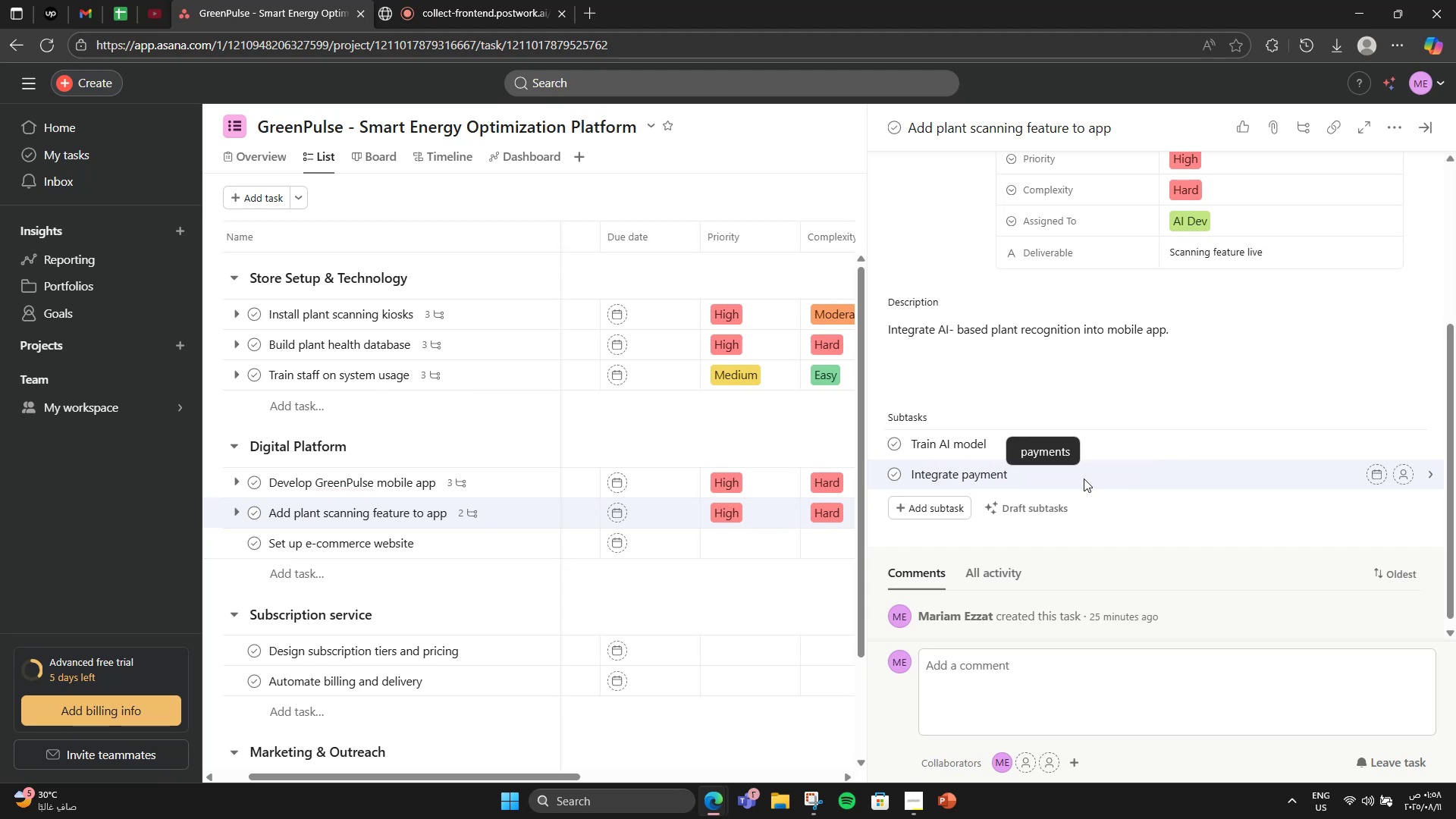 
key(Enter)
 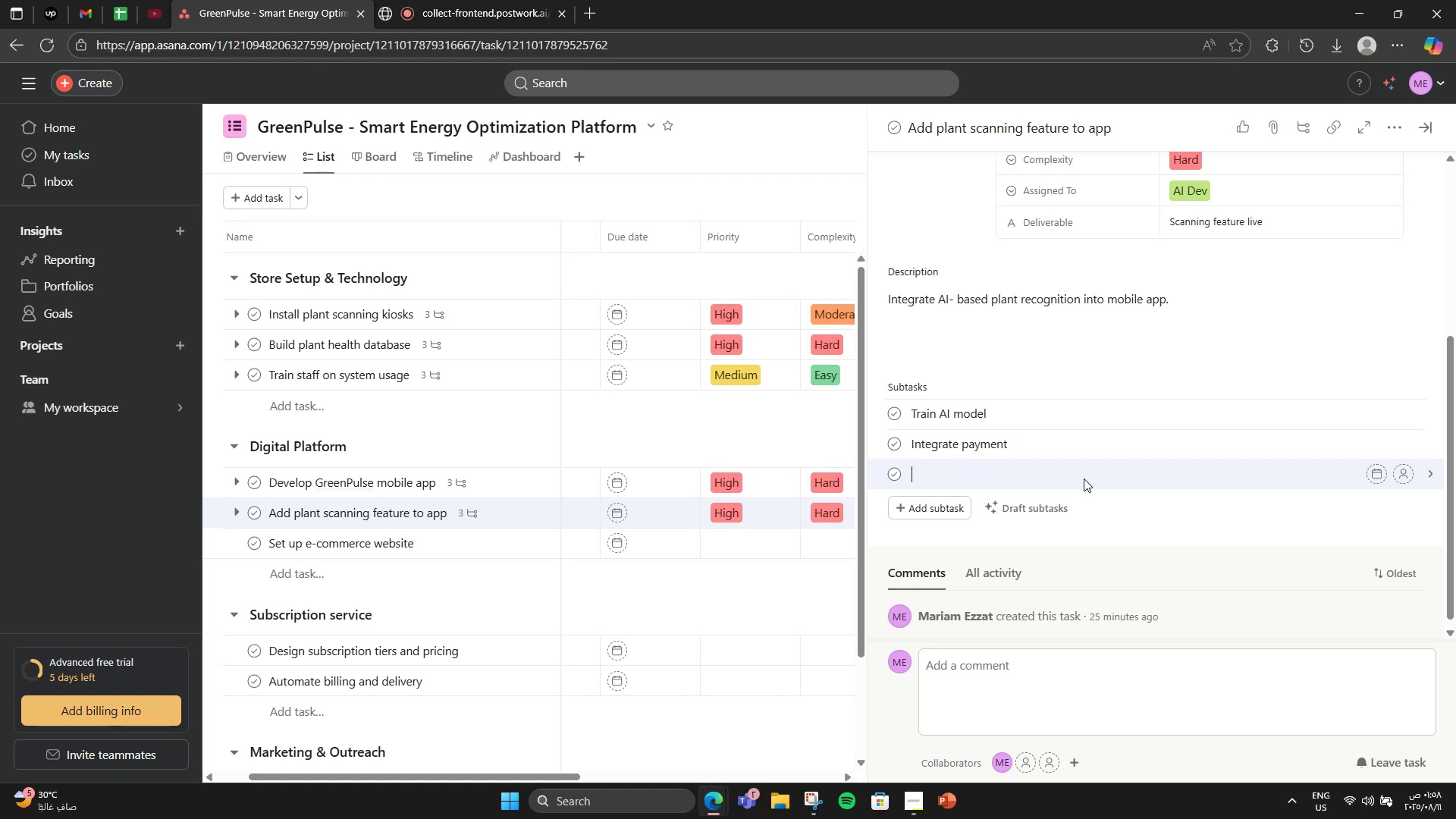 
type(t)
key(Backspace)
type(Test checki)
key(Backspace)
type(out)
 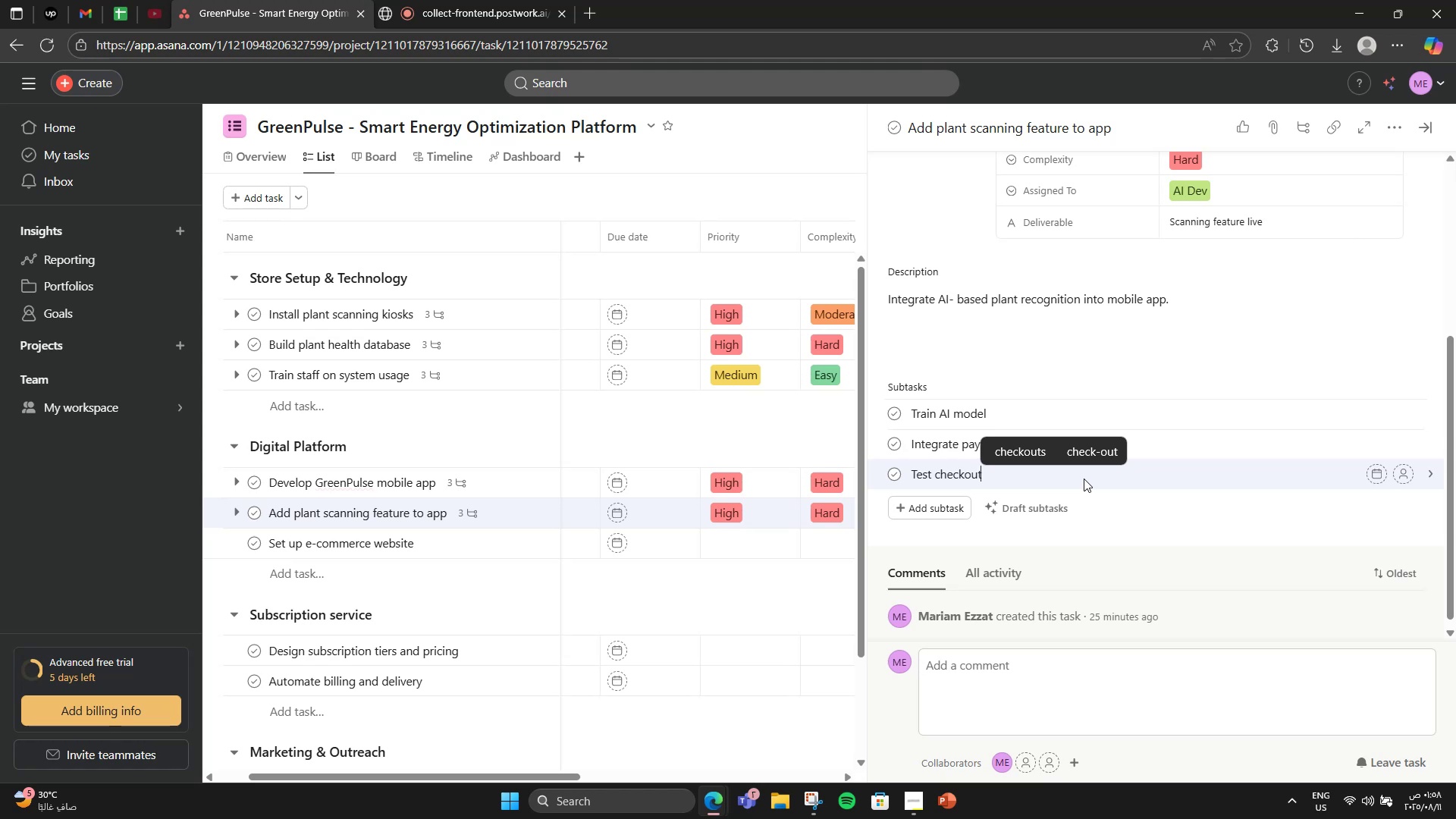 
wait(16.02)
 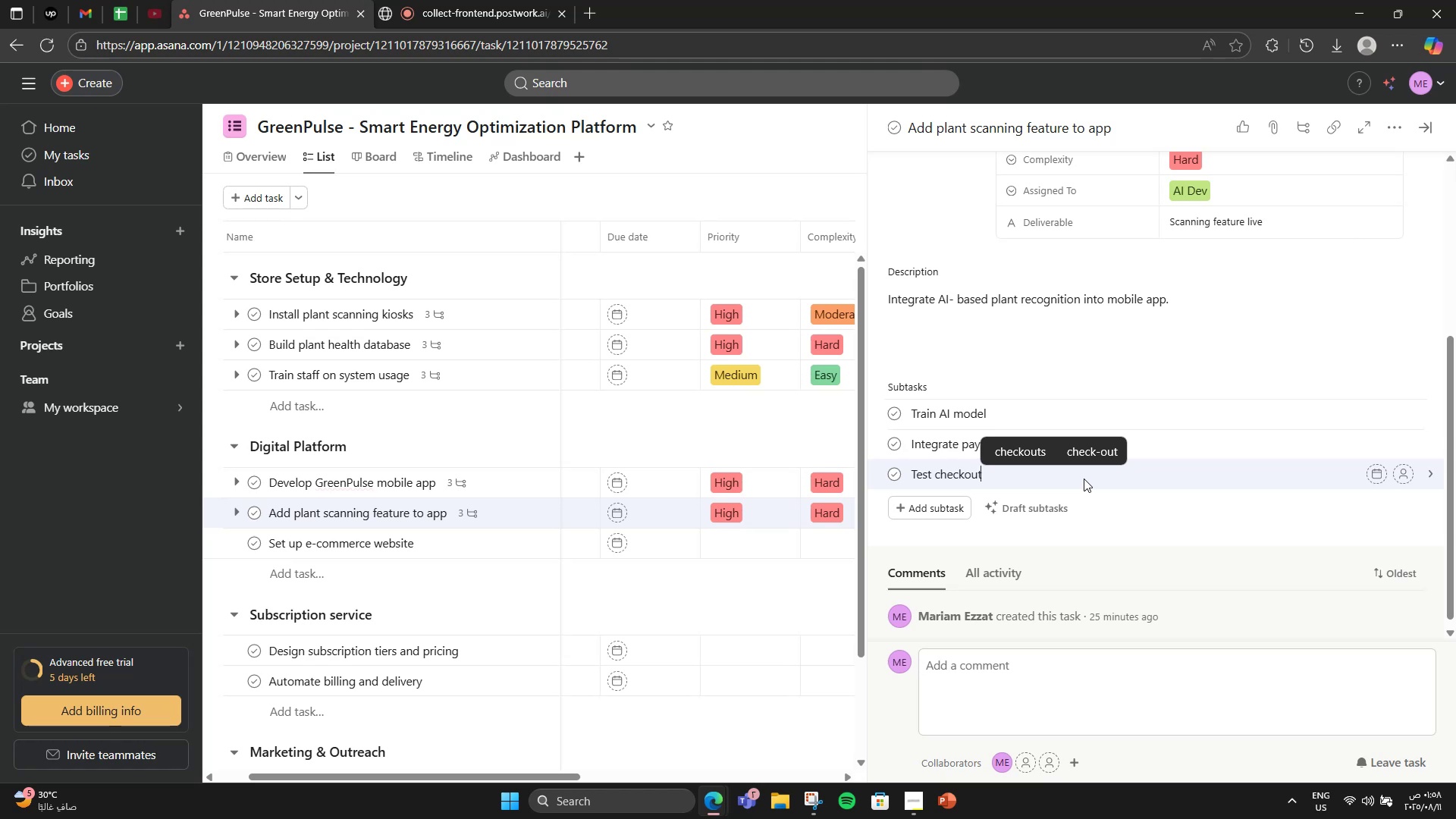 
left_click([980, 392])
 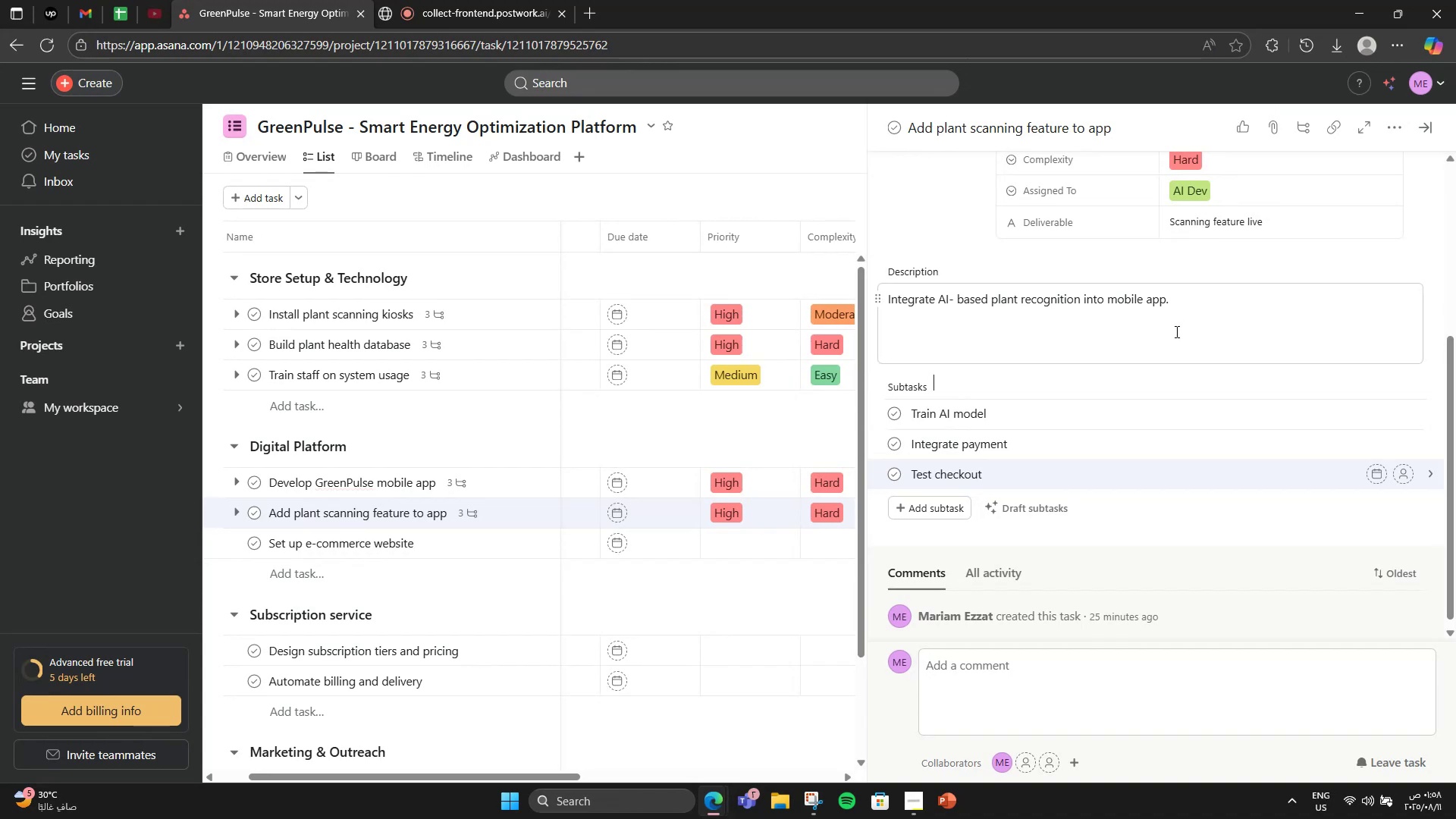 
wait(9.54)
 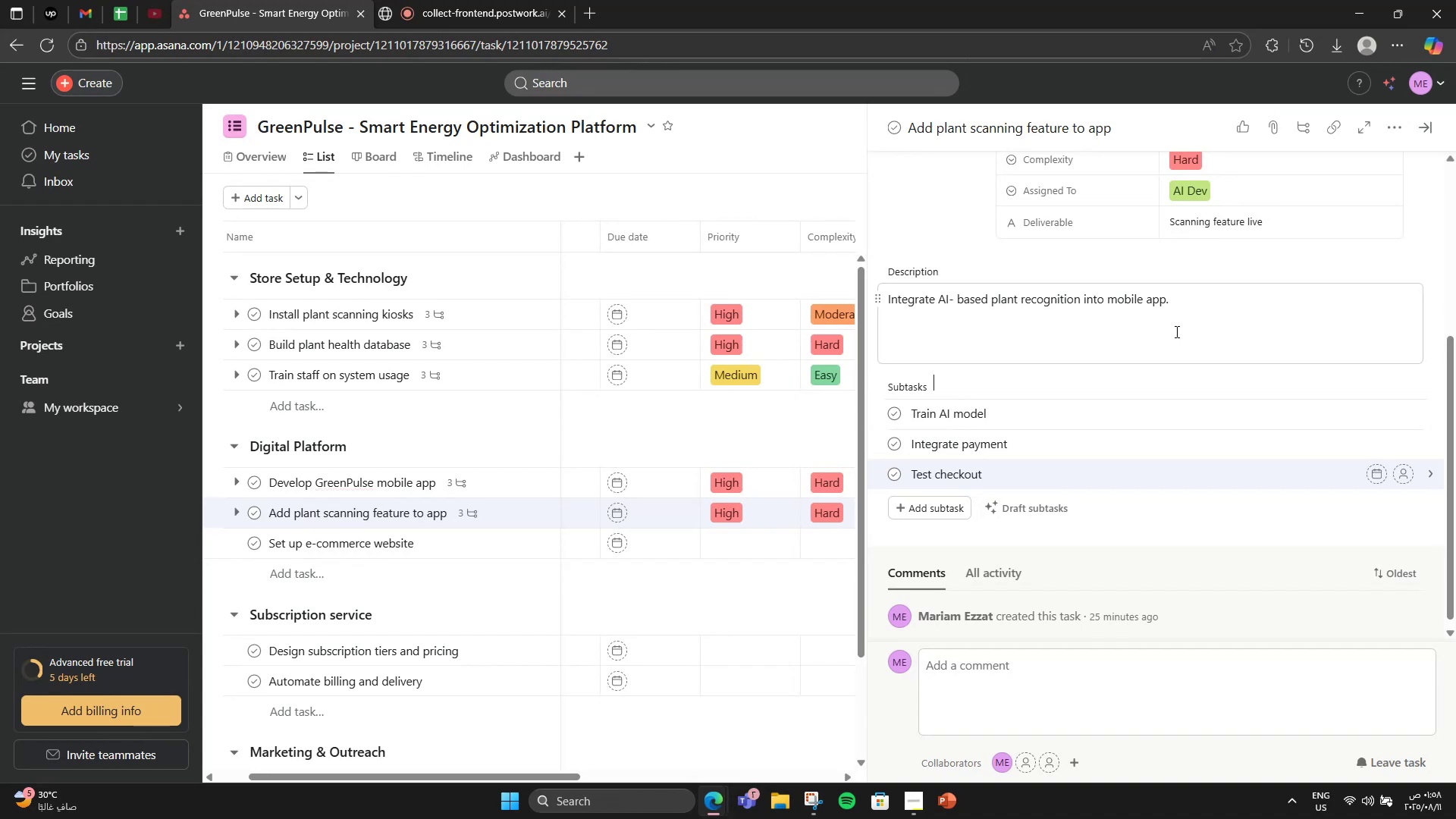 
left_click([981, 446])
 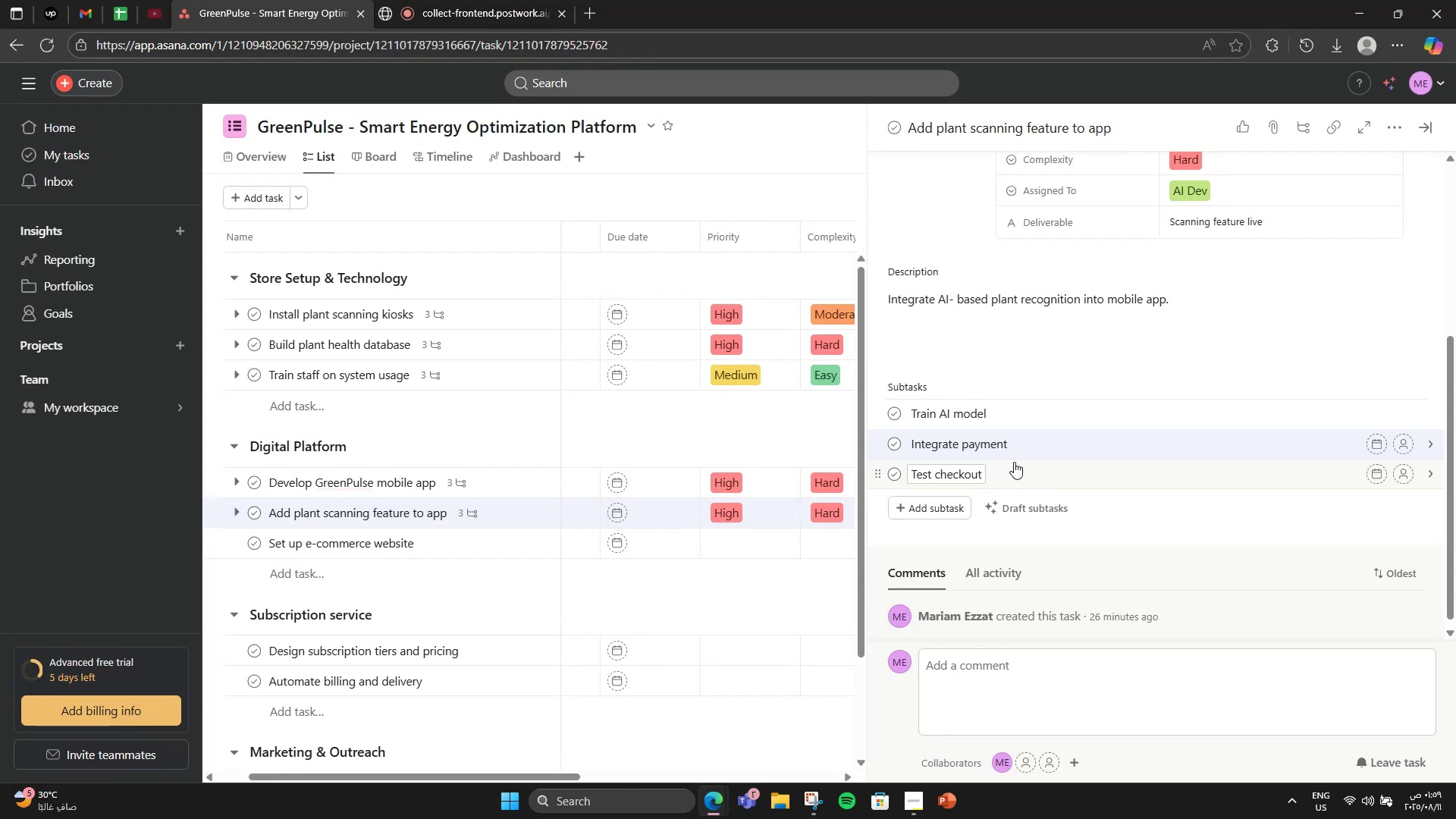 
wait(10.96)
 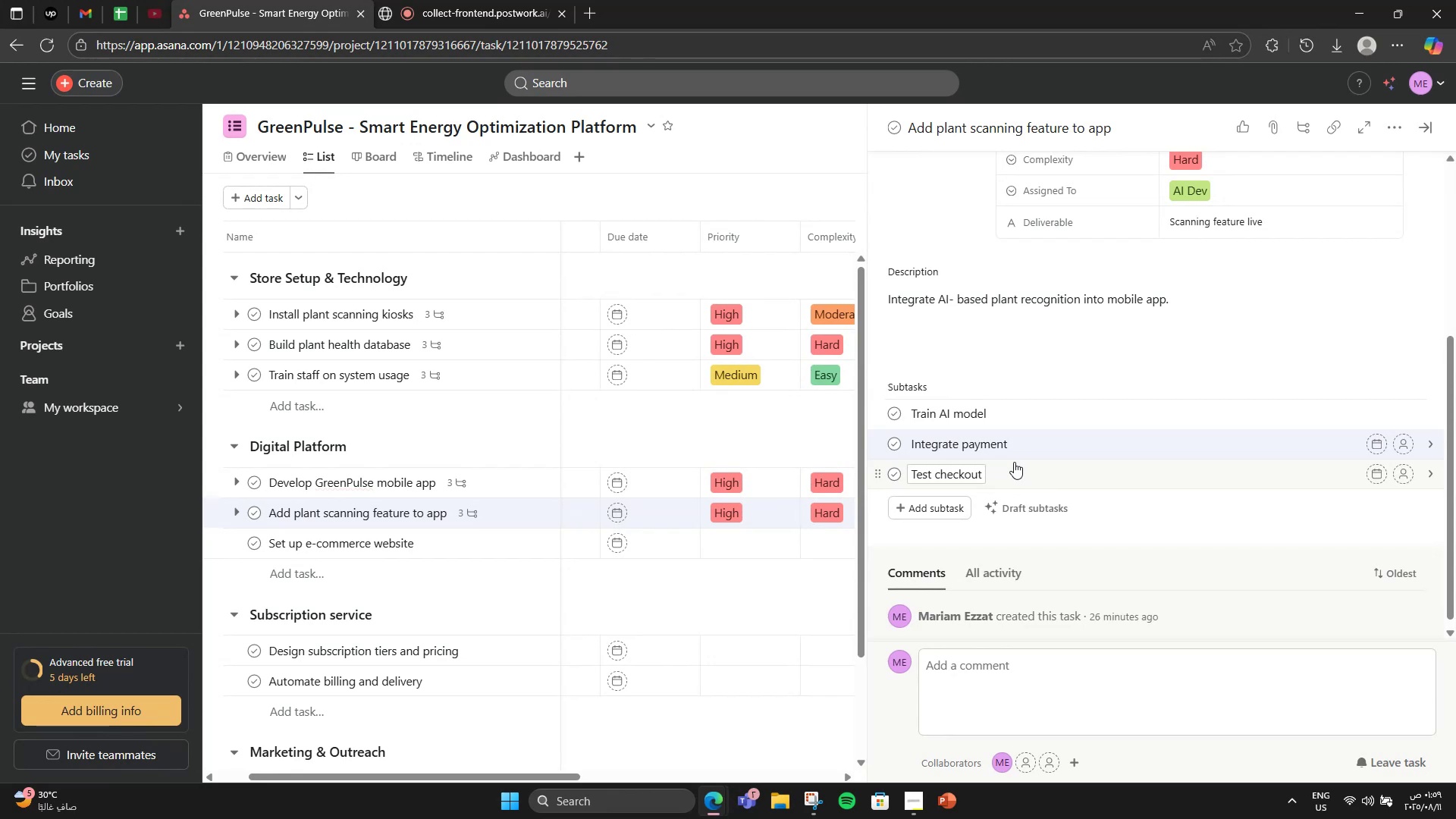 
scroll: coordinate [469, 538], scroll_direction: down, amount: 1.0
 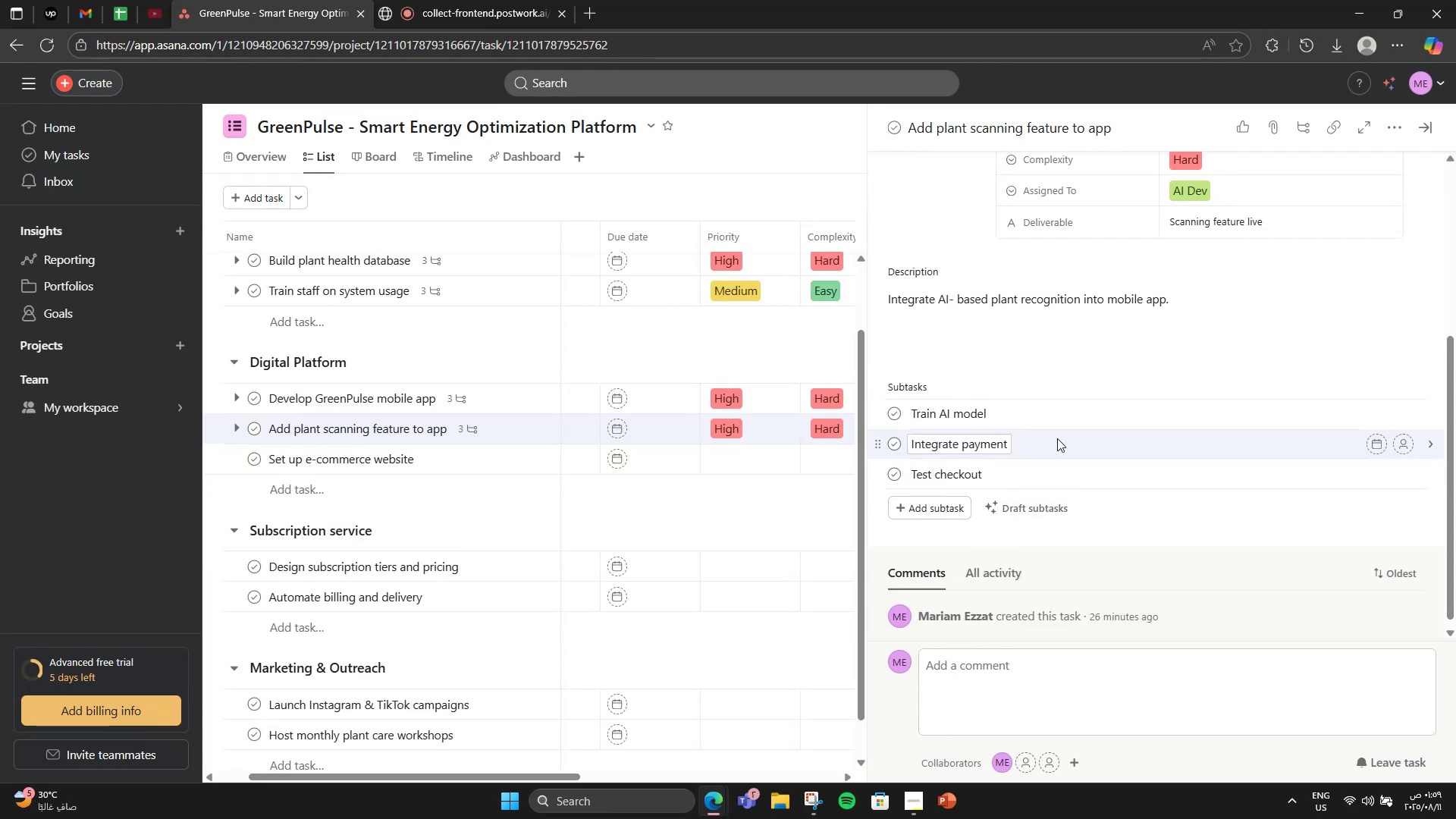 
scroll: coordinate [1081, 429], scroll_direction: up, amount: 1.0
 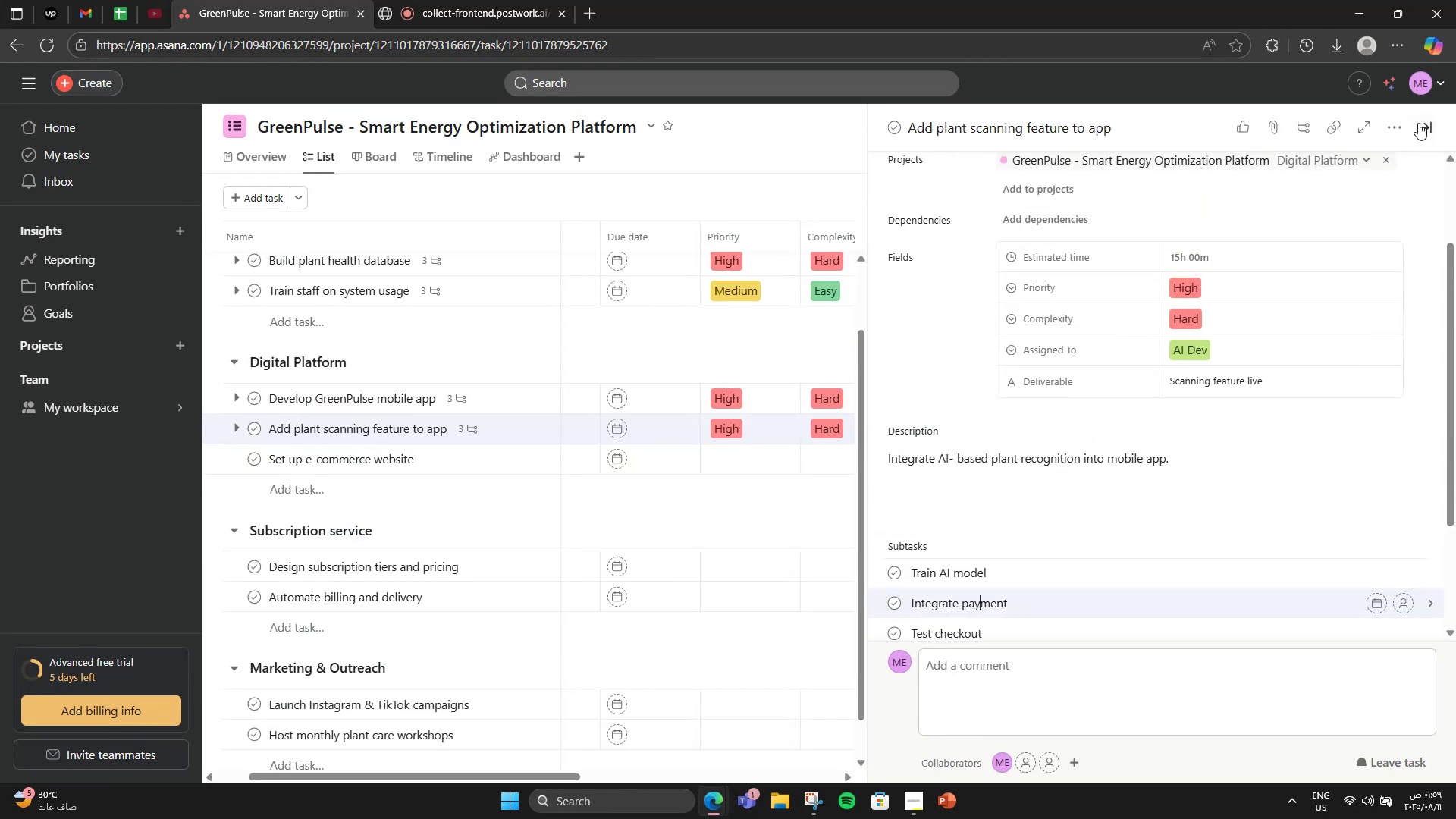 
left_click([1403, 118])
 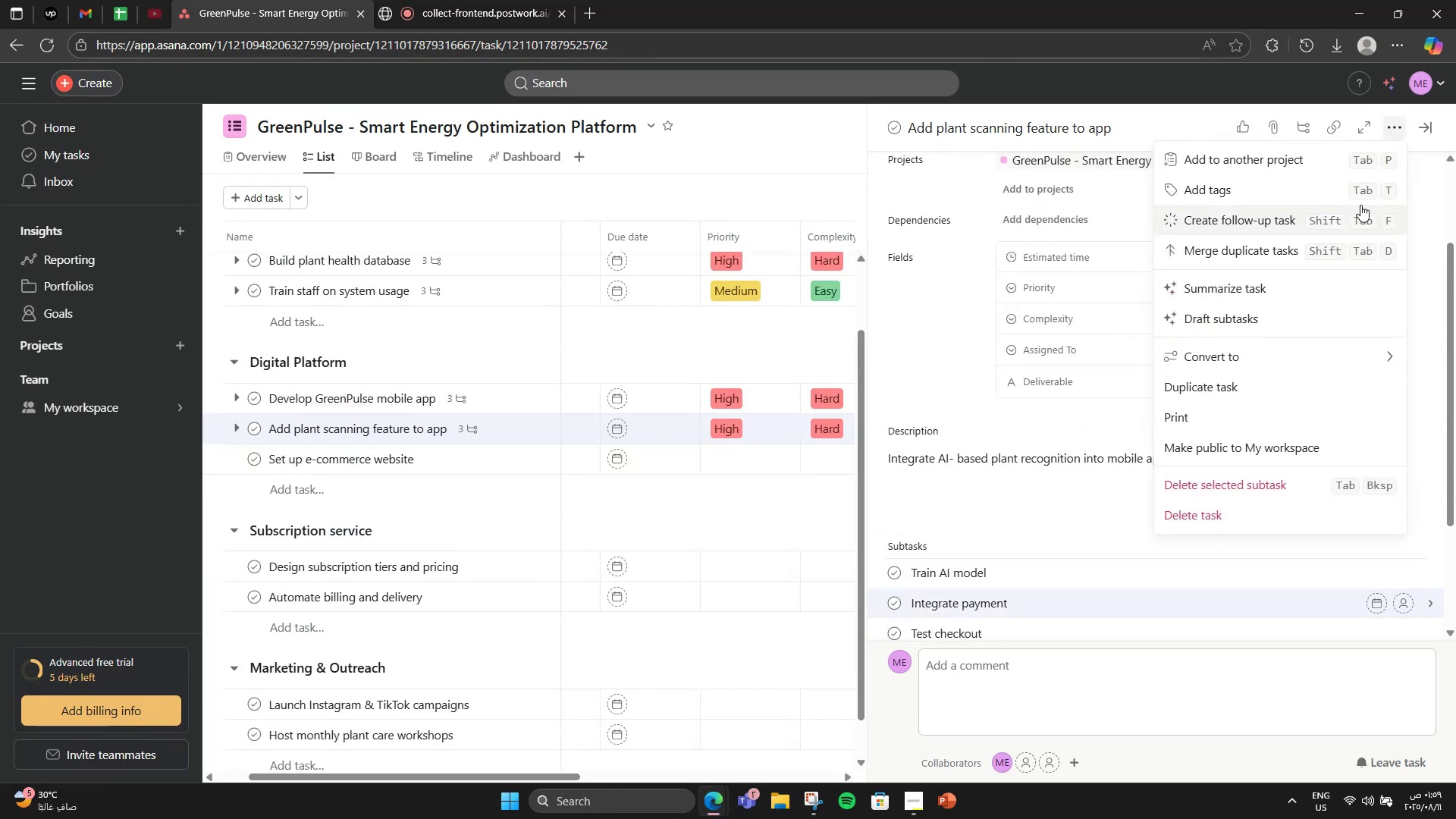 
left_click([1349, 198])
 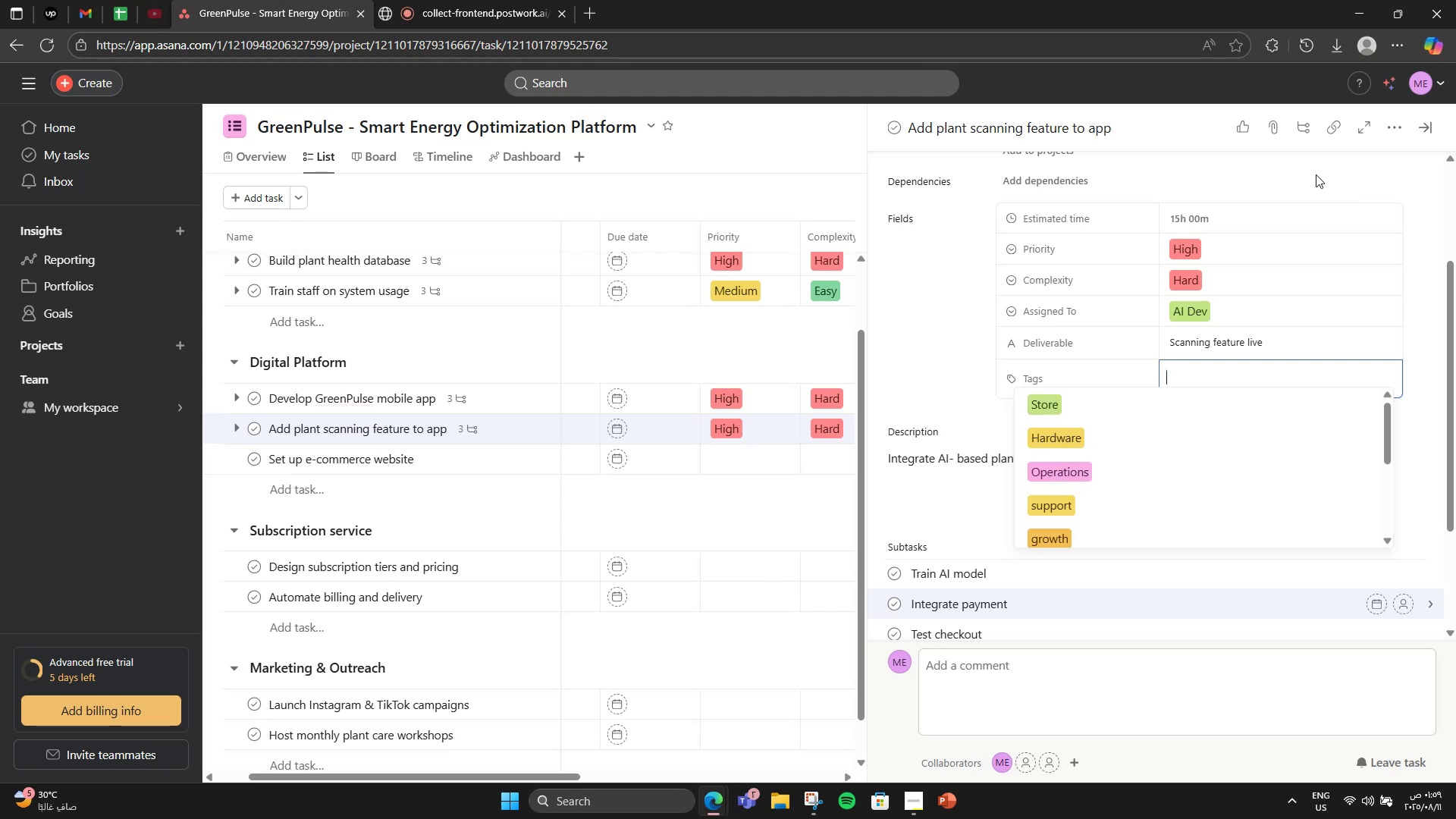 
type(webs)
 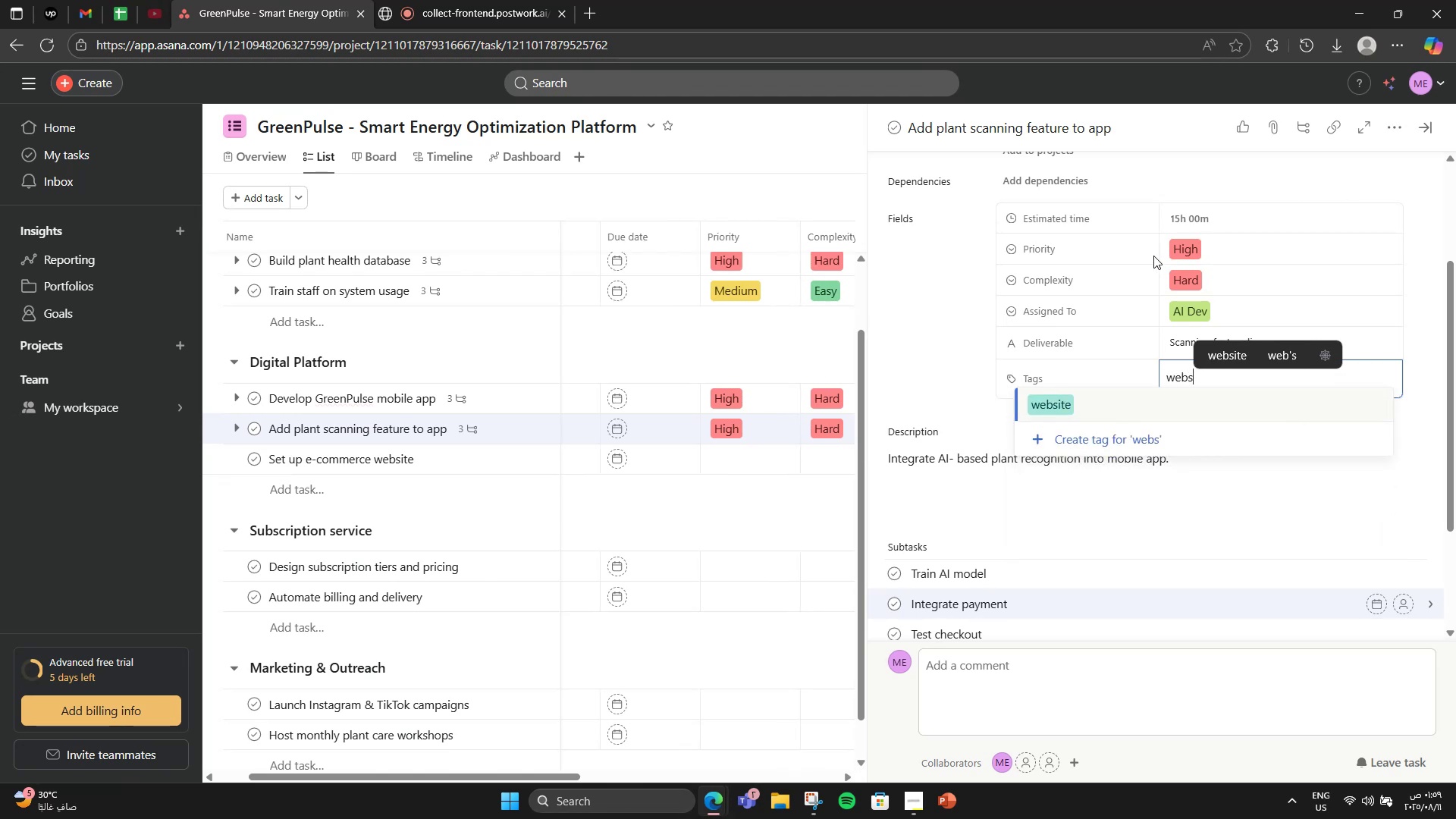 
left_click([1089, 404])
 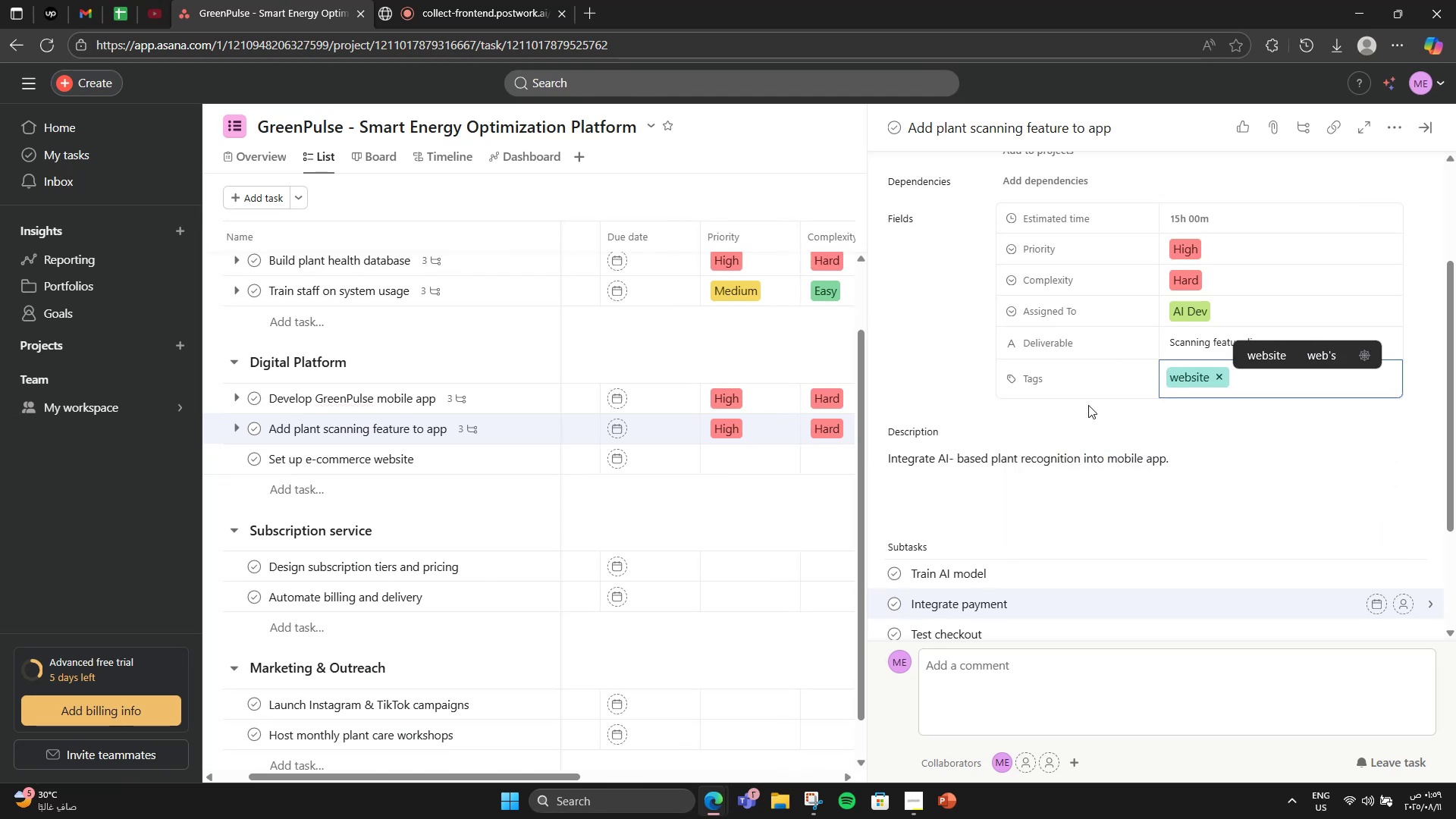 
type(sale)
 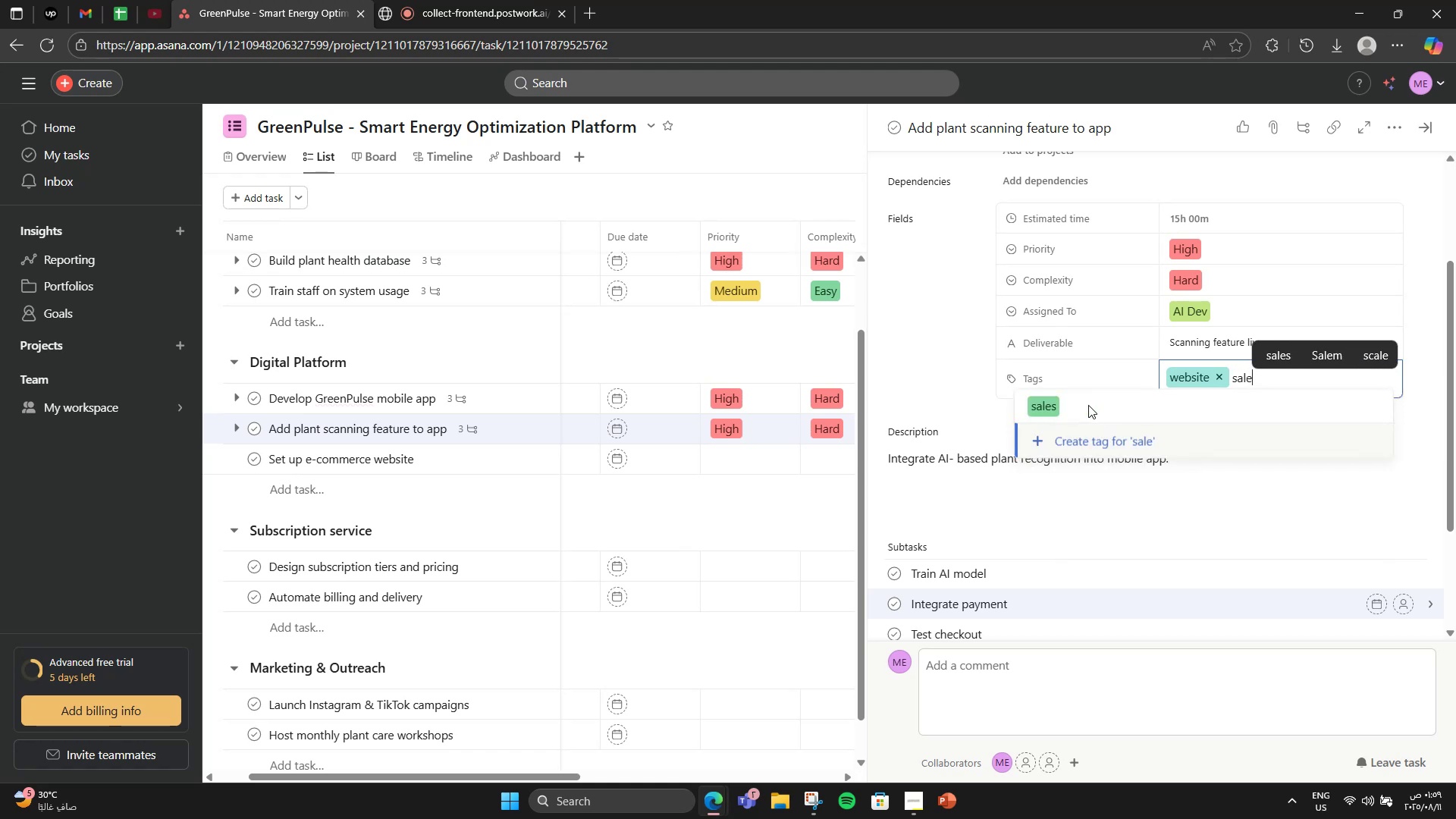 
left_click([1075, 407])
 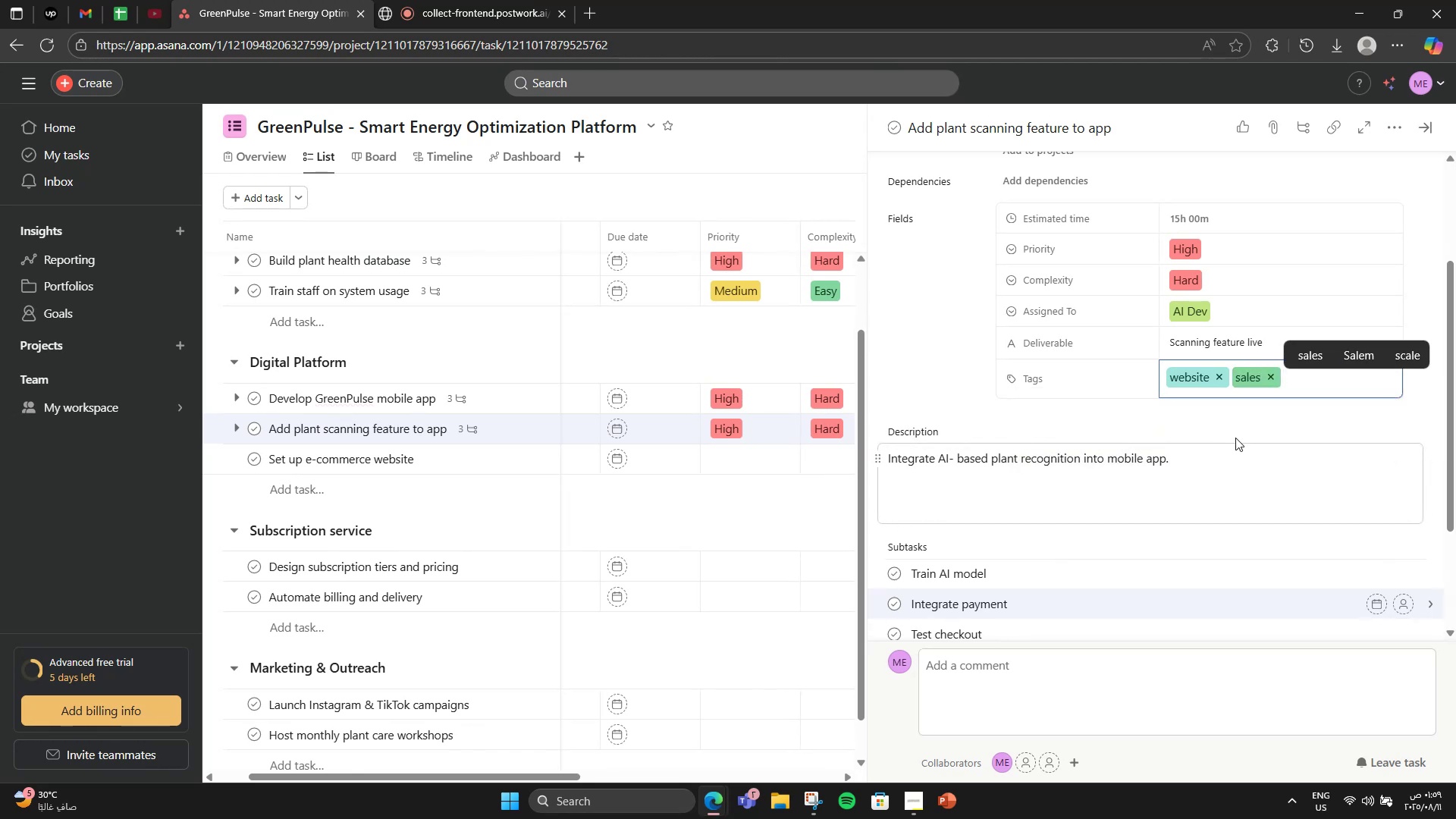 
left_click([1236, 436])
 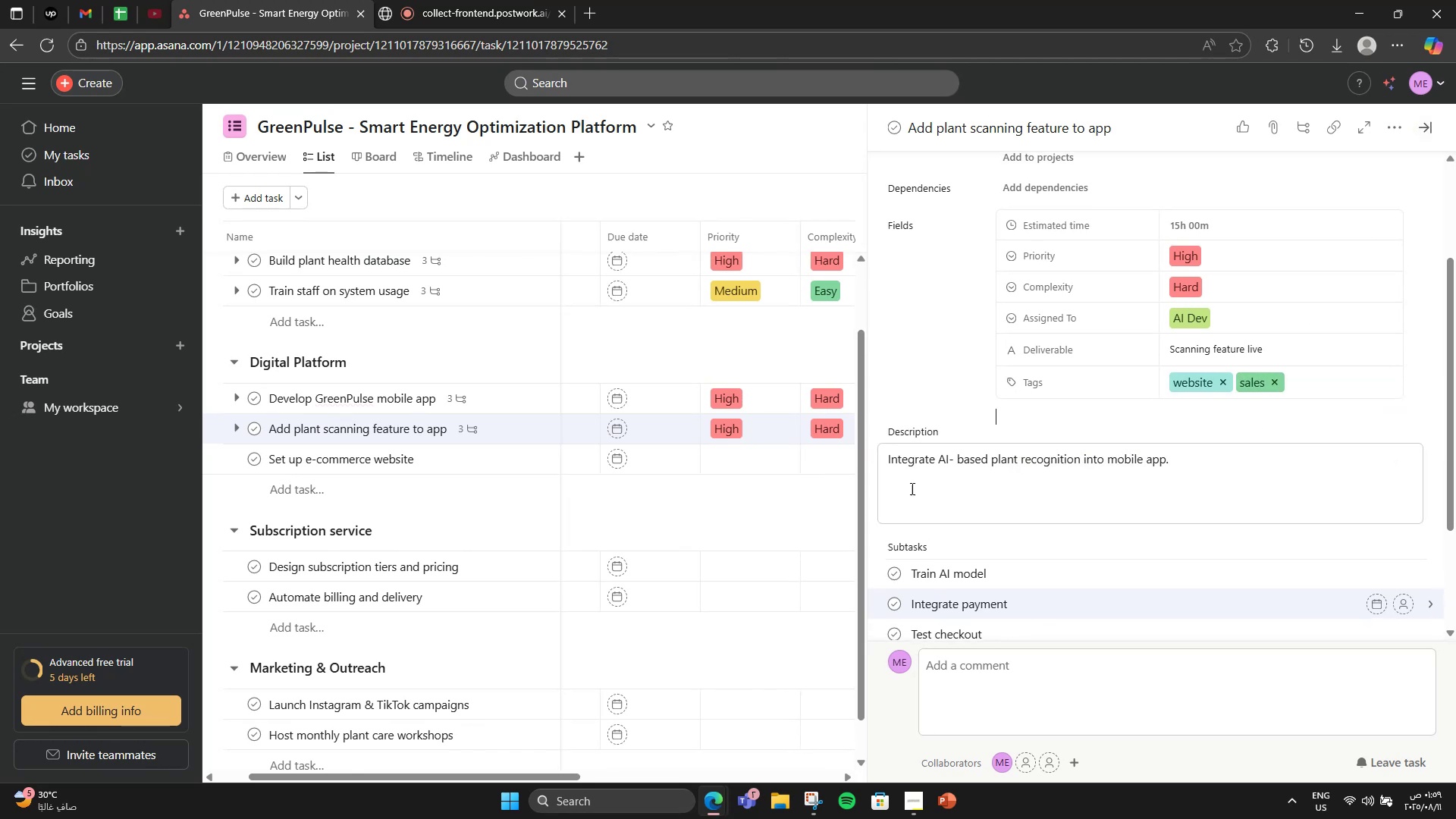 
left_click([903, 491])
 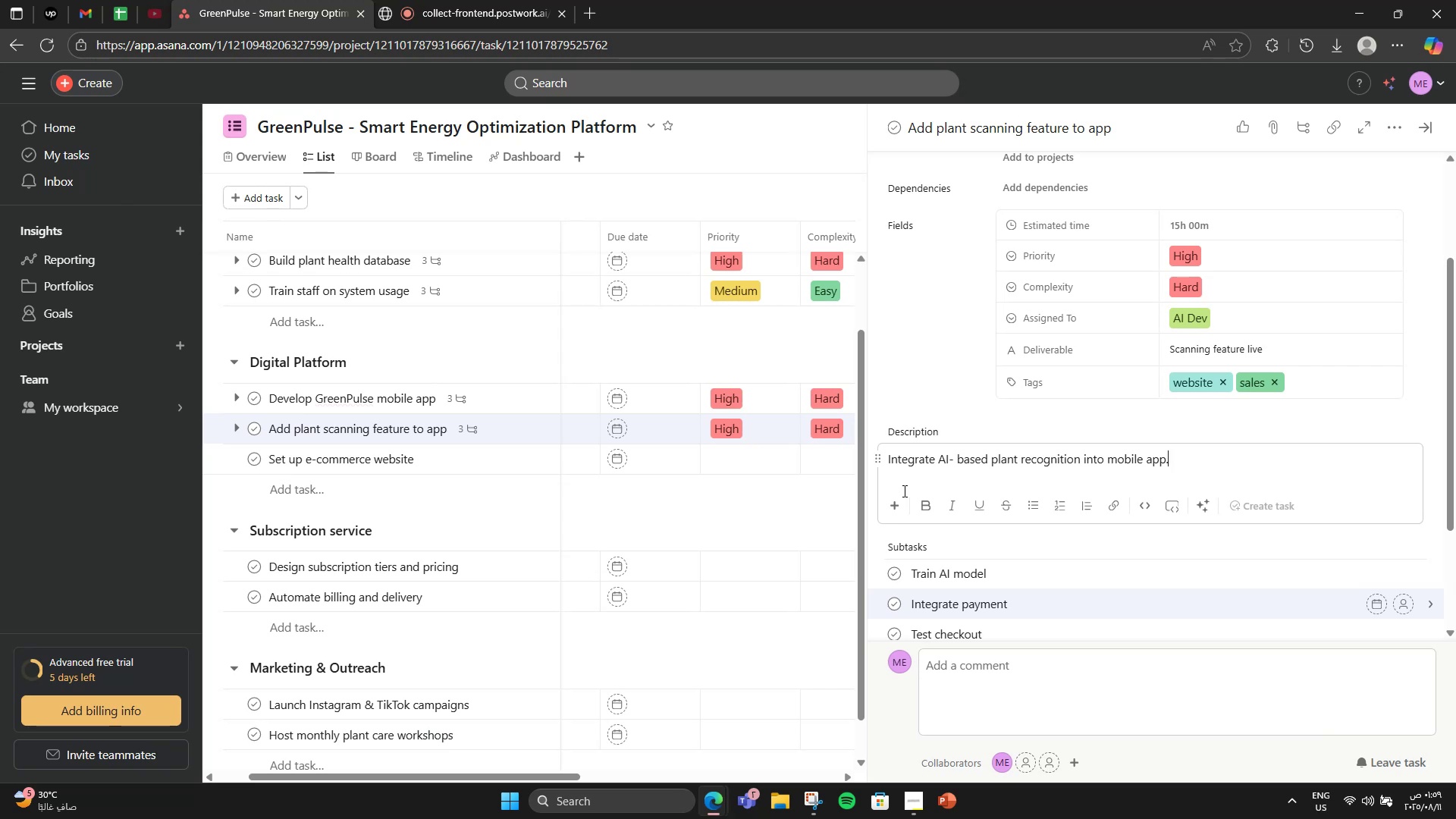 
wait(11.41)
 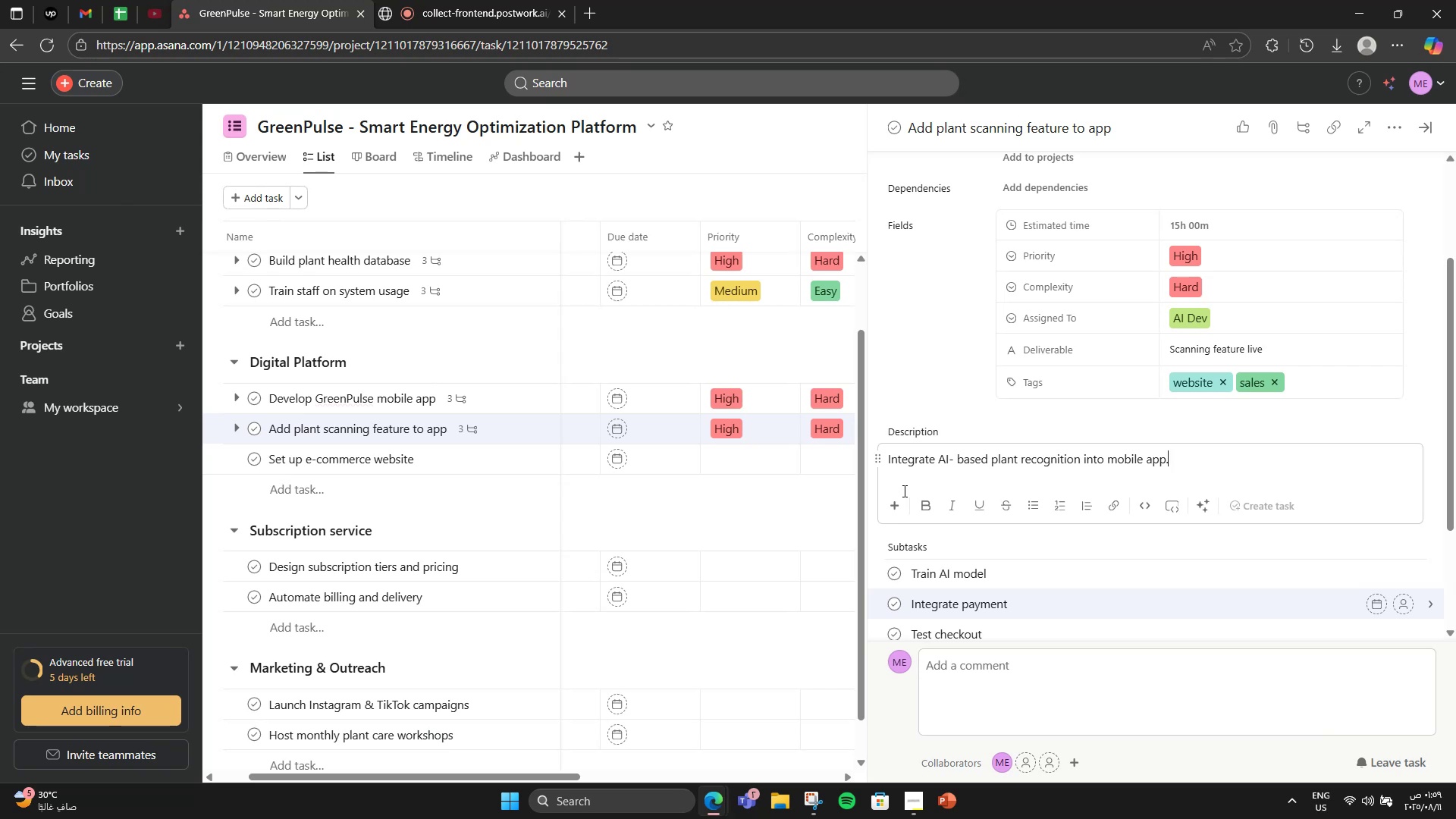 
scroll: coordinate [896, 525], scroll_direction: down, amount: 2.0
 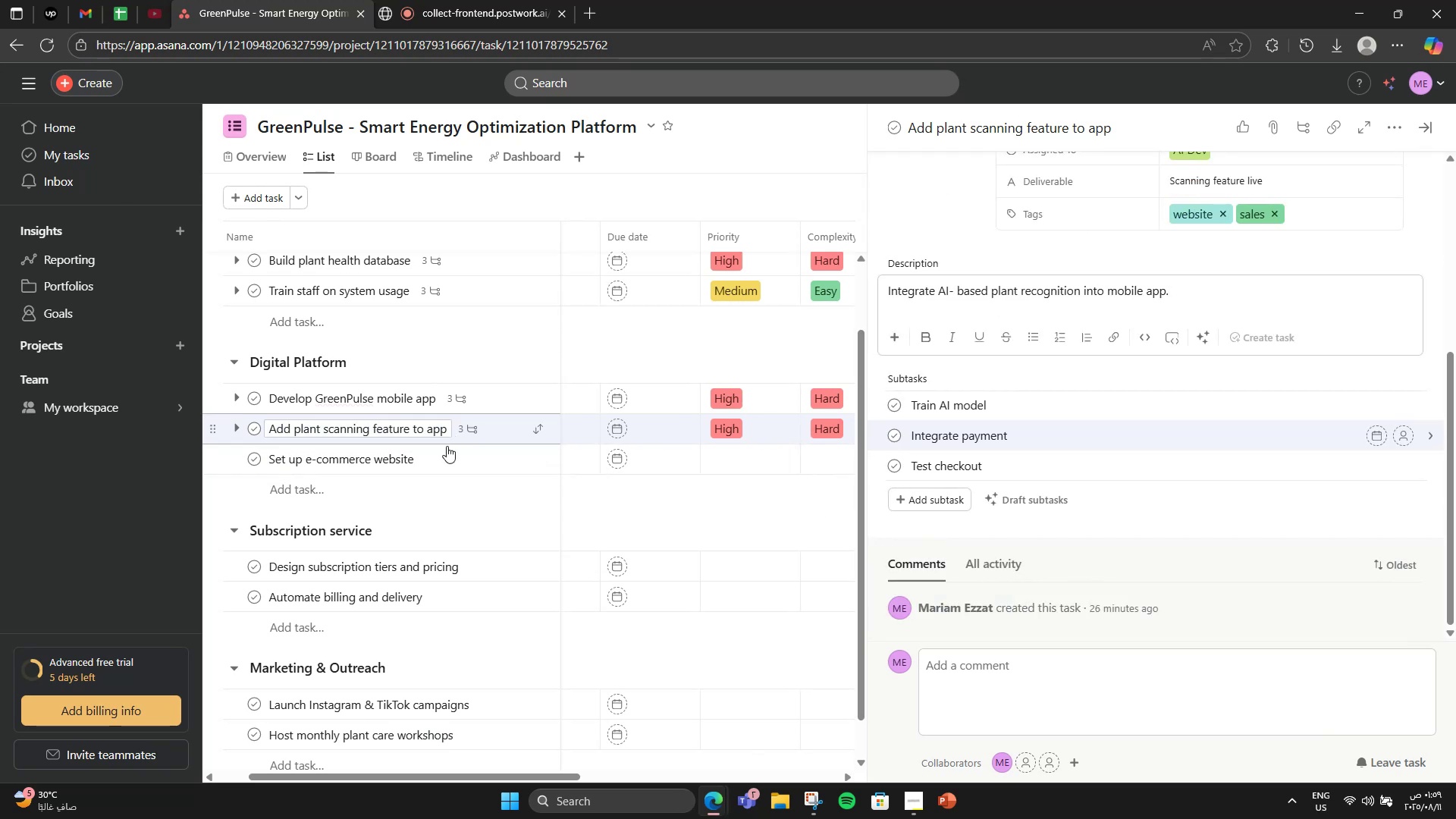 
left_click([446, 454])
 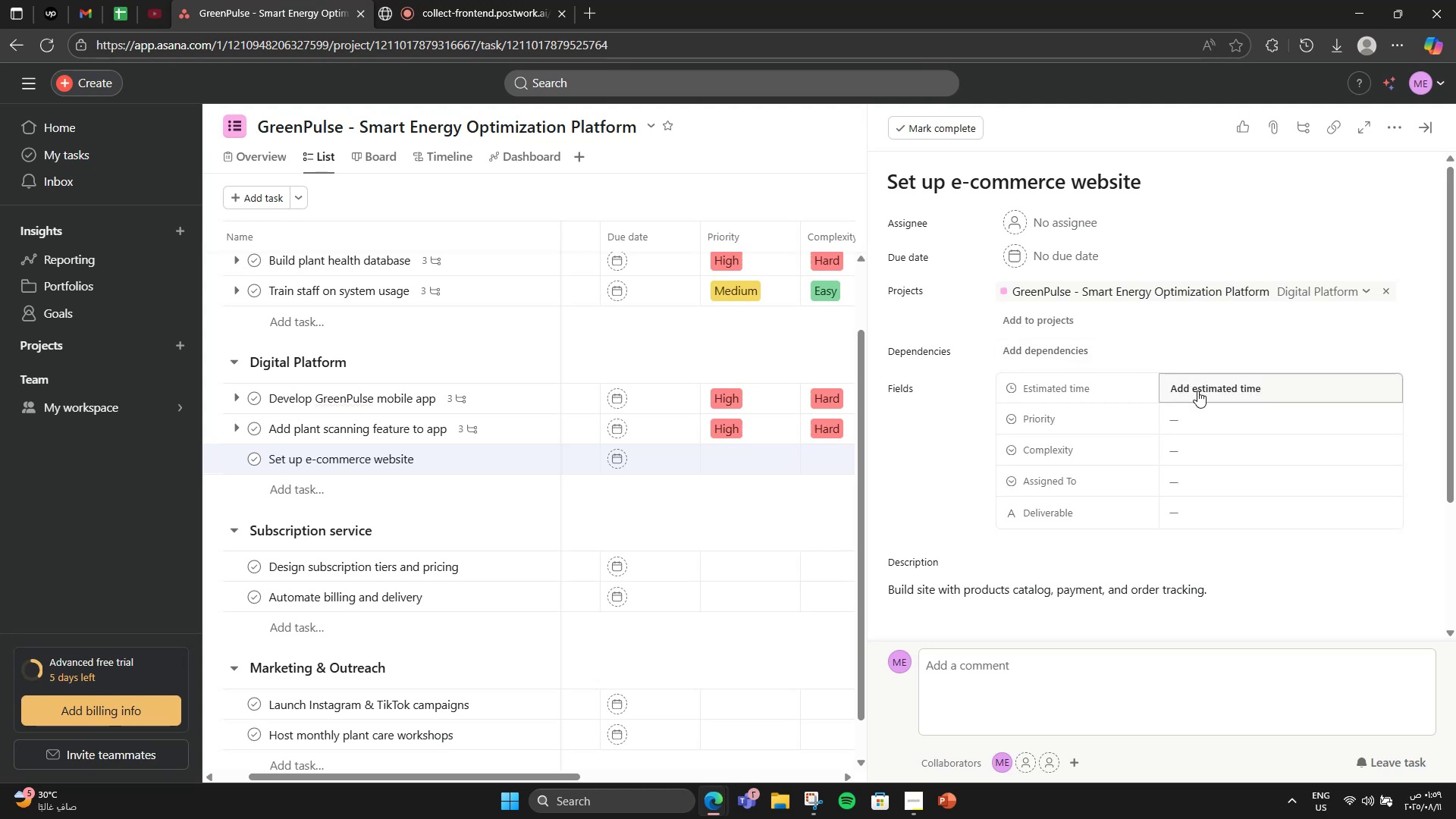 
left_click([1197, 391])
 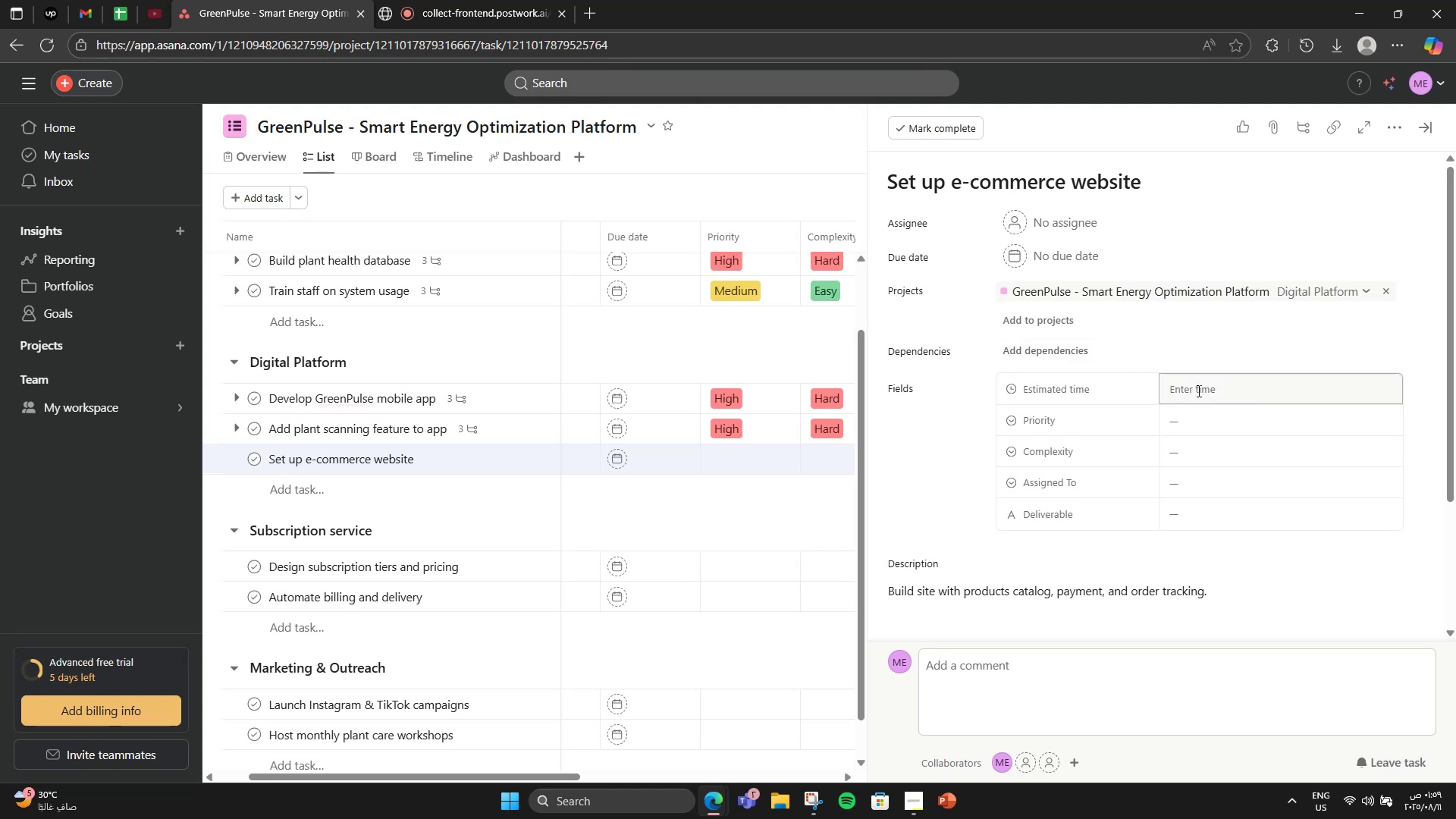 
key(Numpad4)
 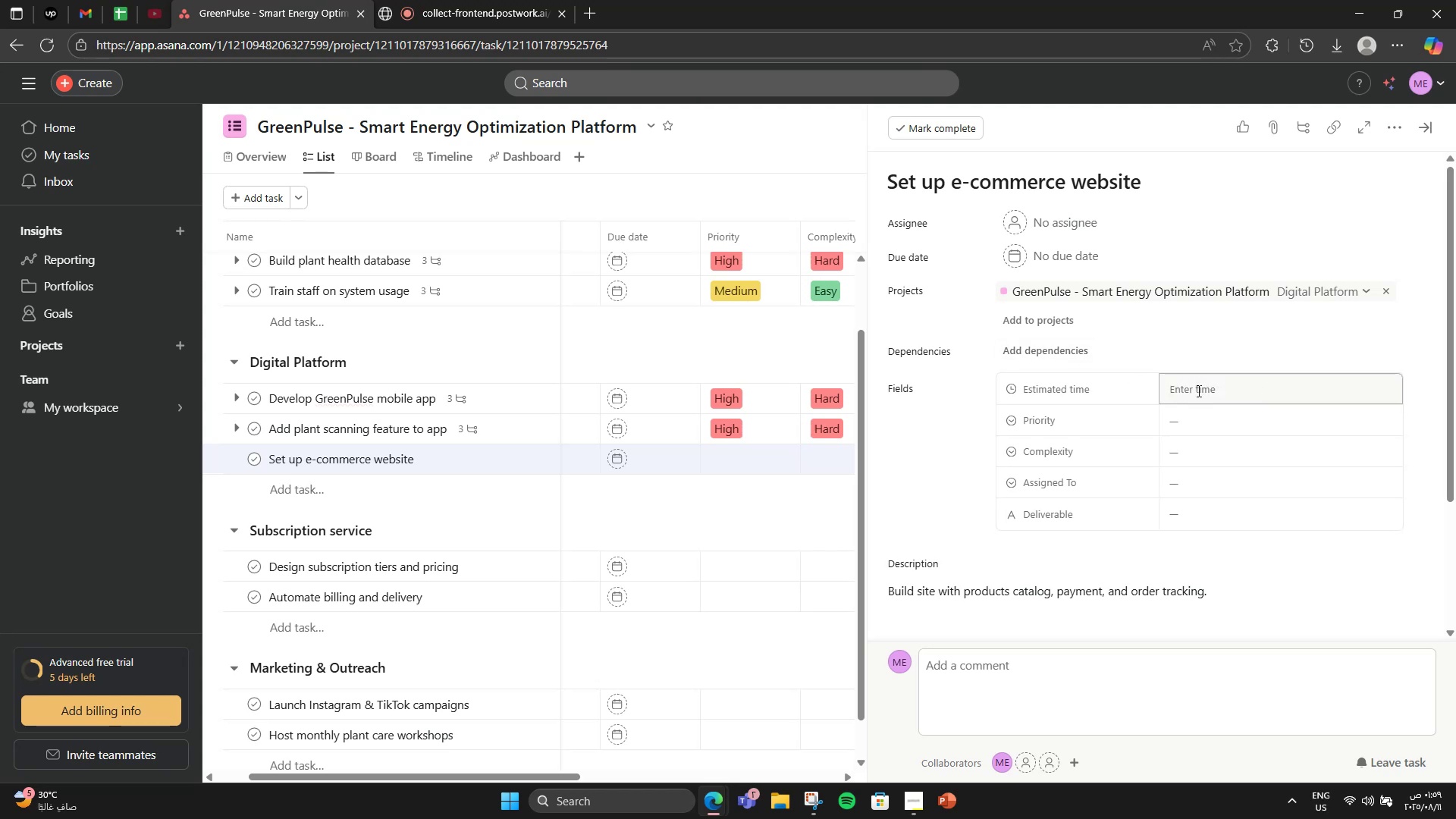 
left_click([1197, 391])
 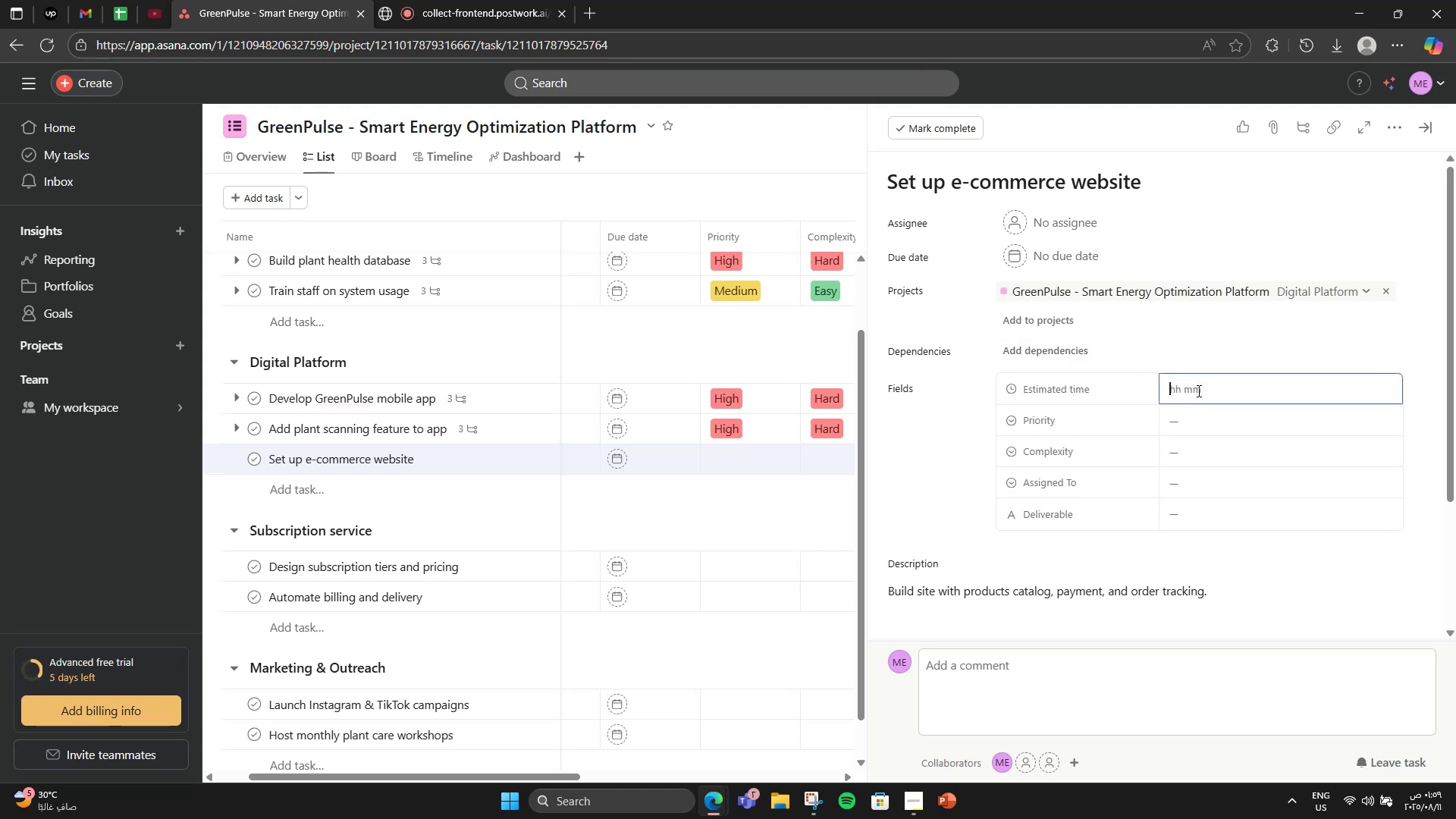 
key(Numpad4)
 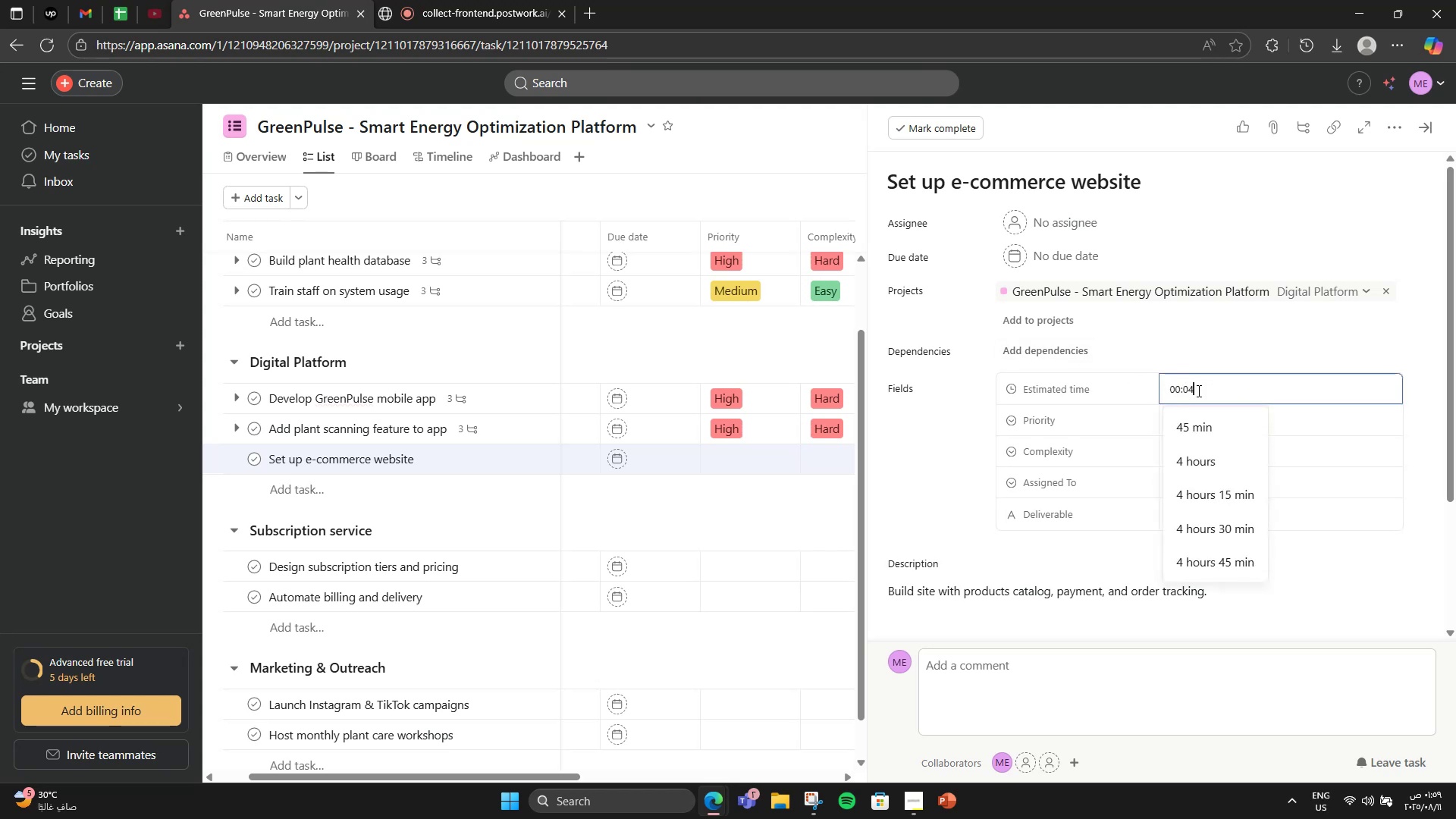 
left_click([1197, 472])
 